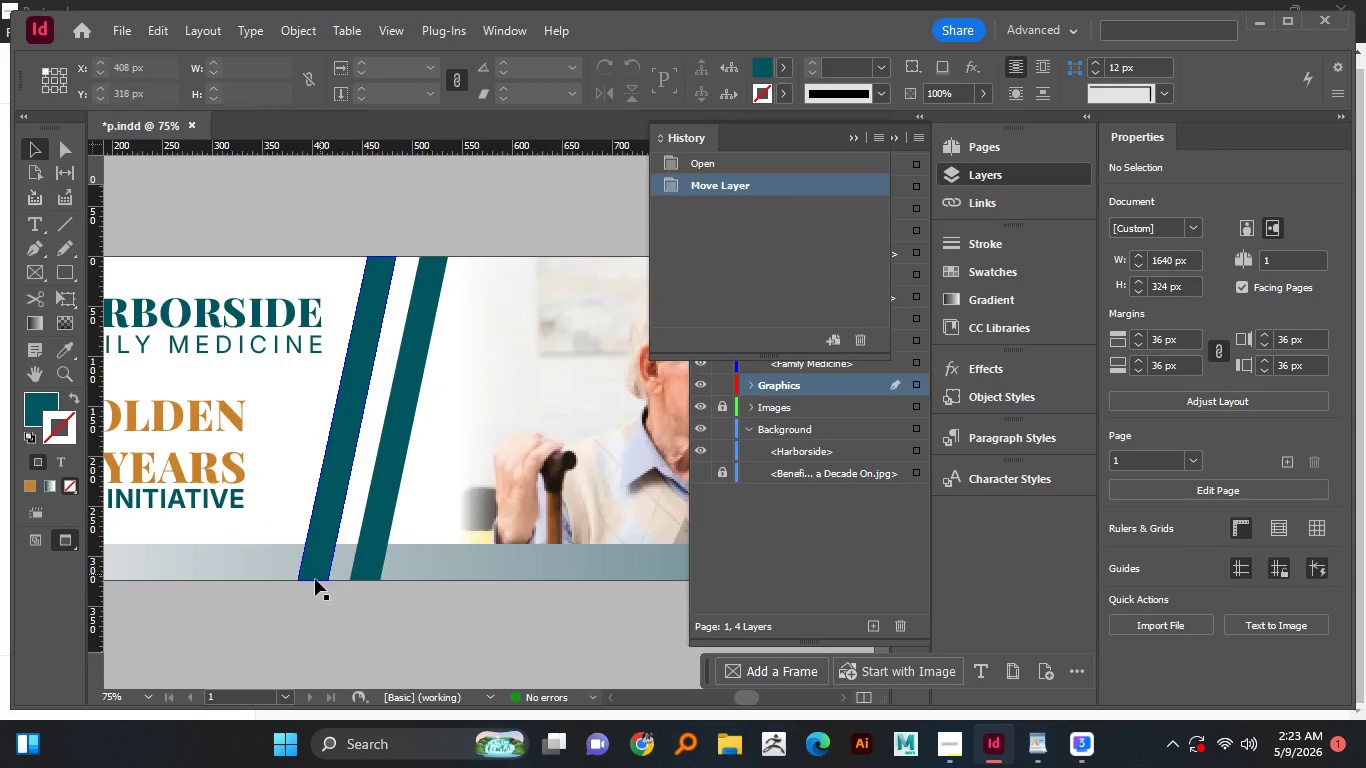 
hold_key(key=AltLeft, duration=1.51)
scroll: coordinate [310, 580], scroll_direction: up, amount: 1.0
 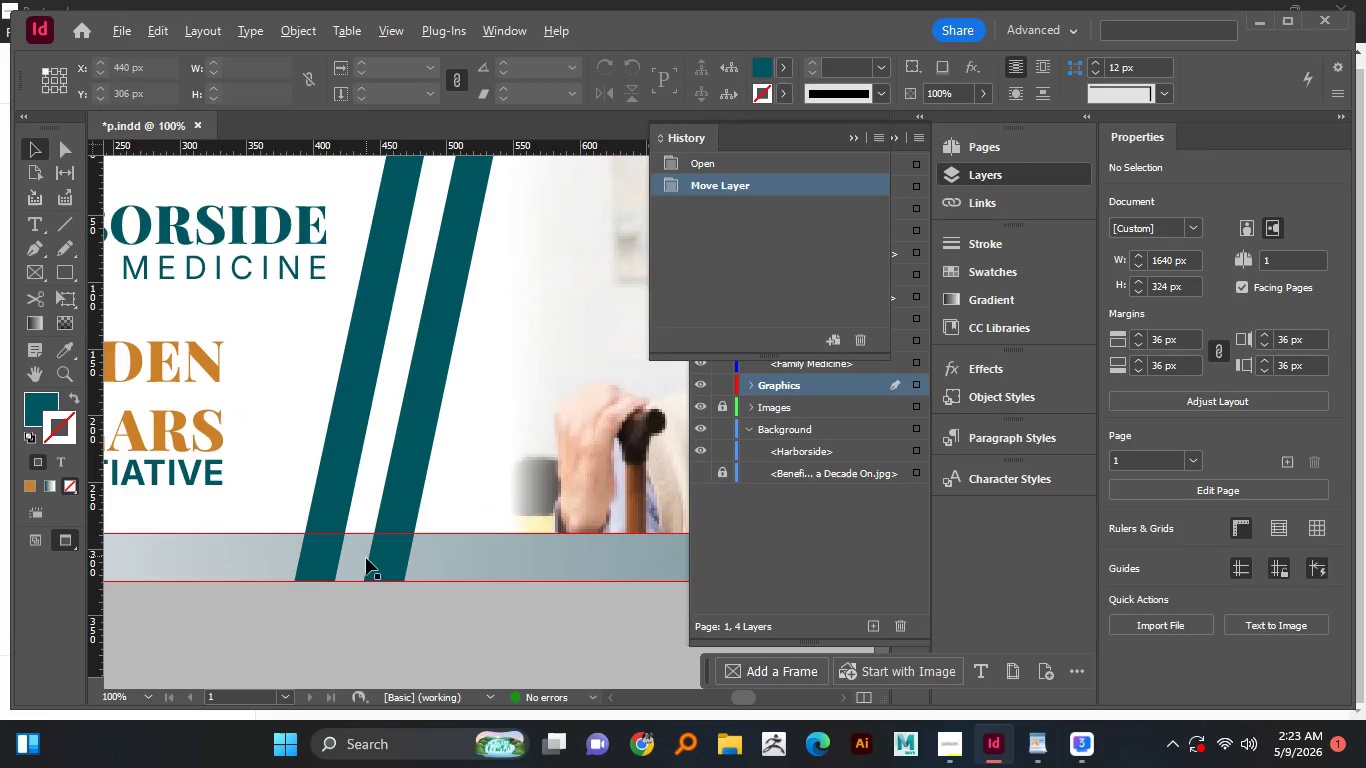 
hold_key(key=AltLeft, duration=1.16)
scroll: coordinate [365, 559], scroll_direction: up, amount: 1.0
 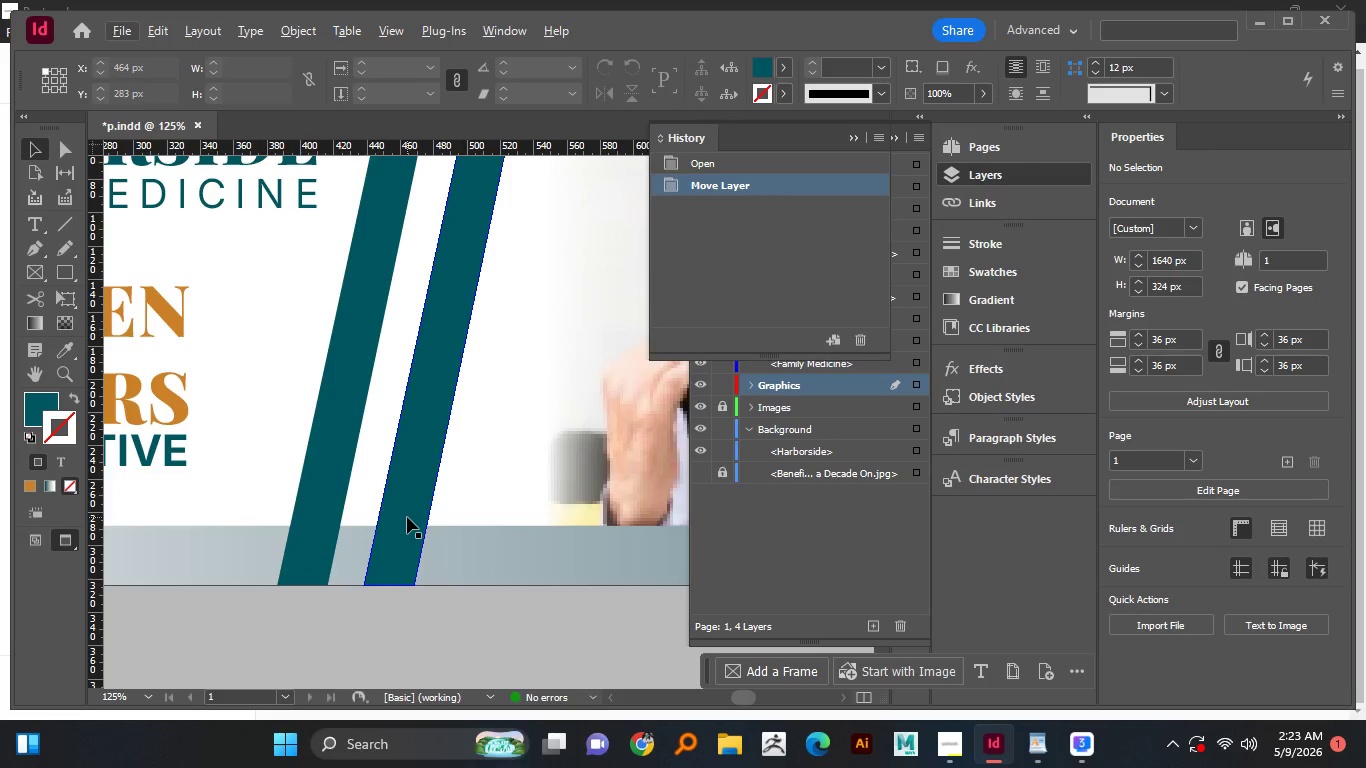 
left_click([408, 517])
 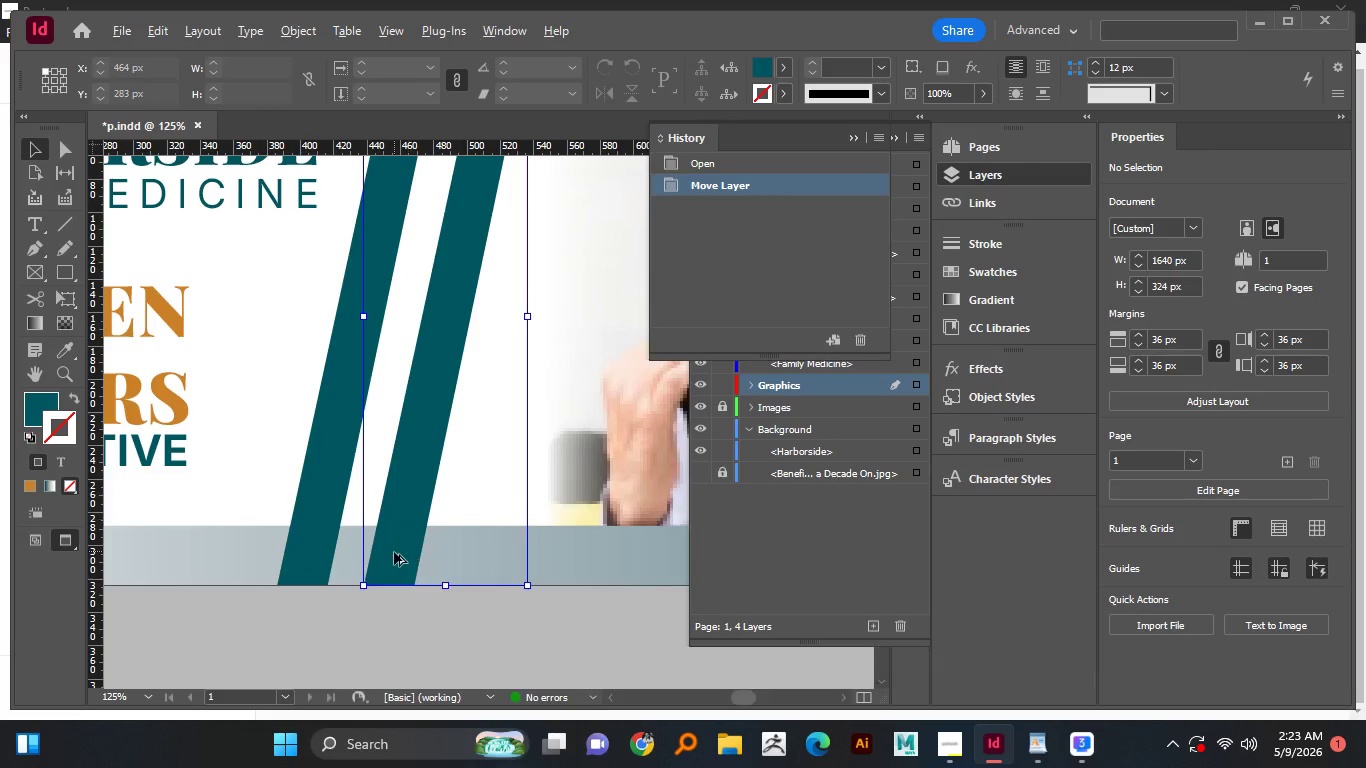 
hold_key(key=AltLeft, duration=0.83)
scroll: coordinate [394, 552], scroll_direction: up, amount: 2.0
 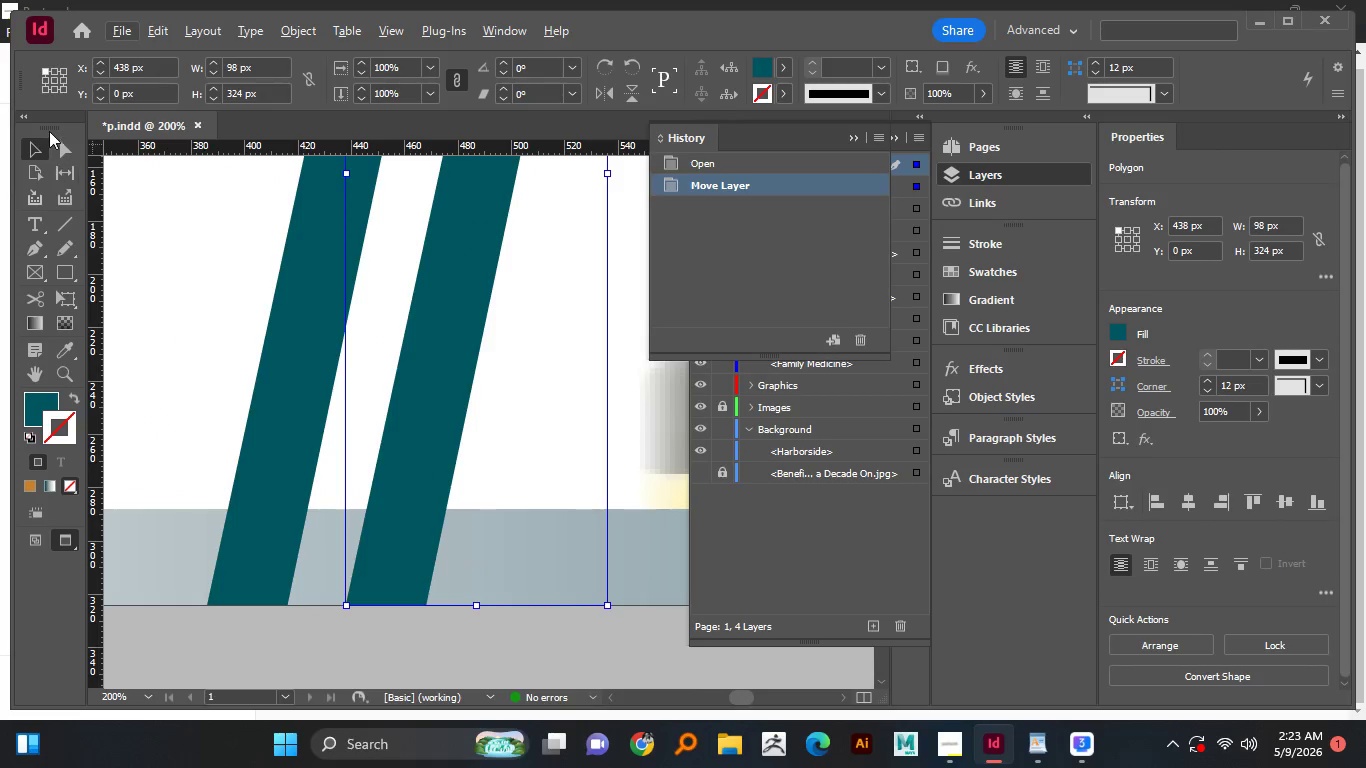 
left_click([62, 149])
 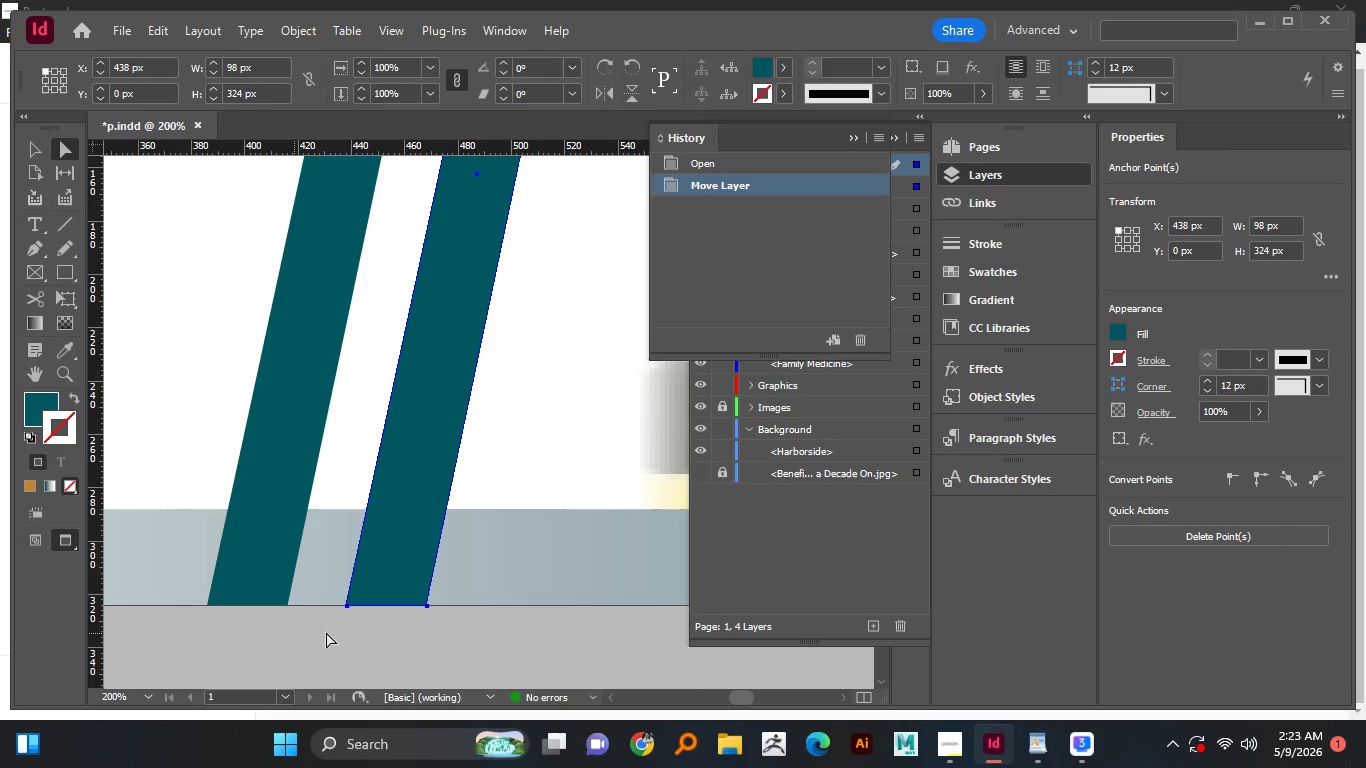 
left_click([326, 632])
 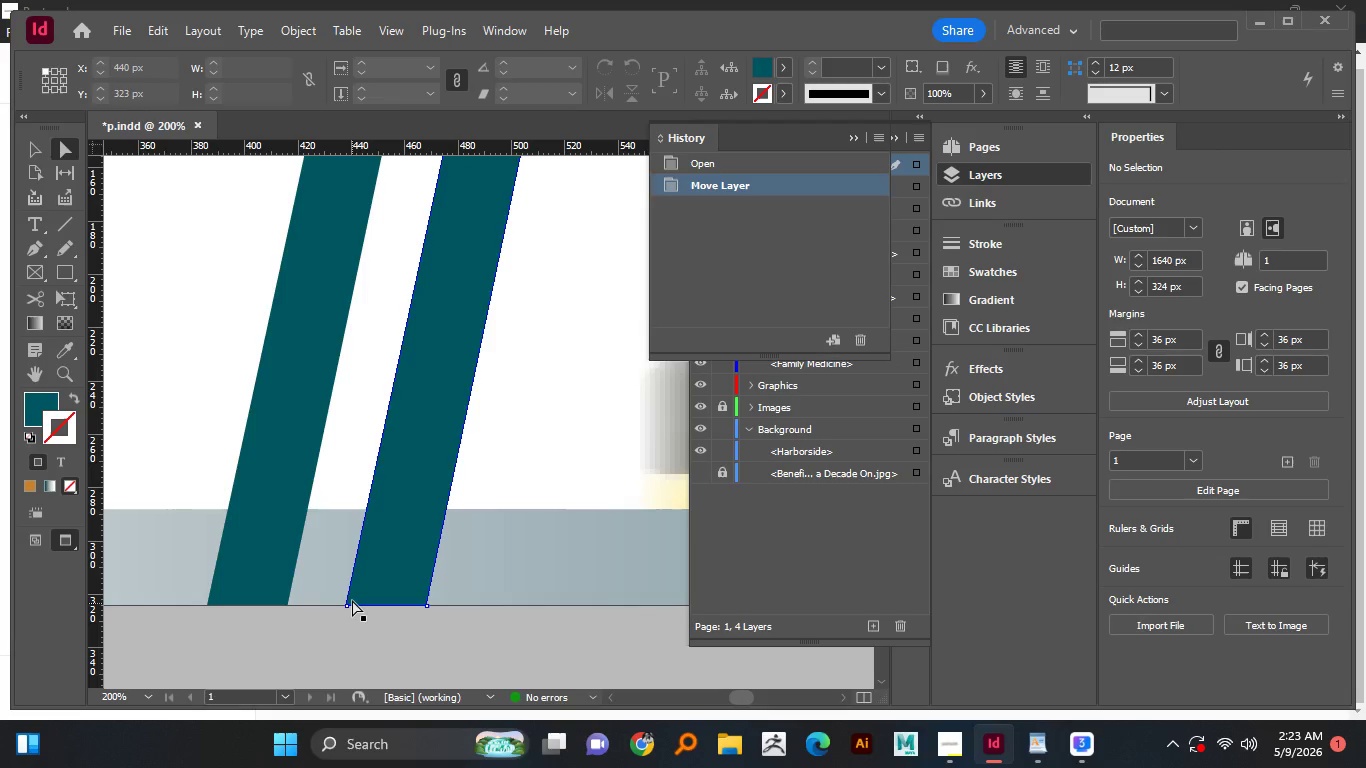 
left_click([352, 600])
 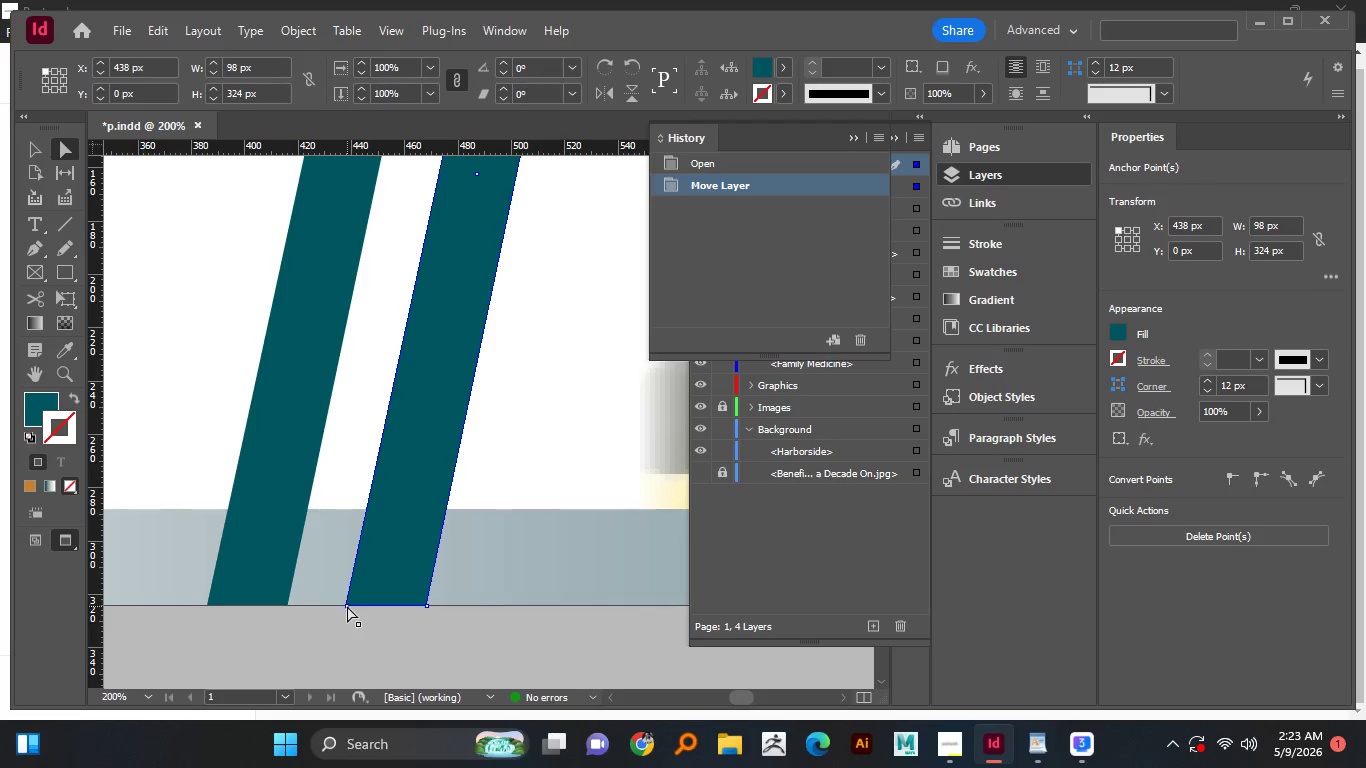 
left_click([347, 606])
 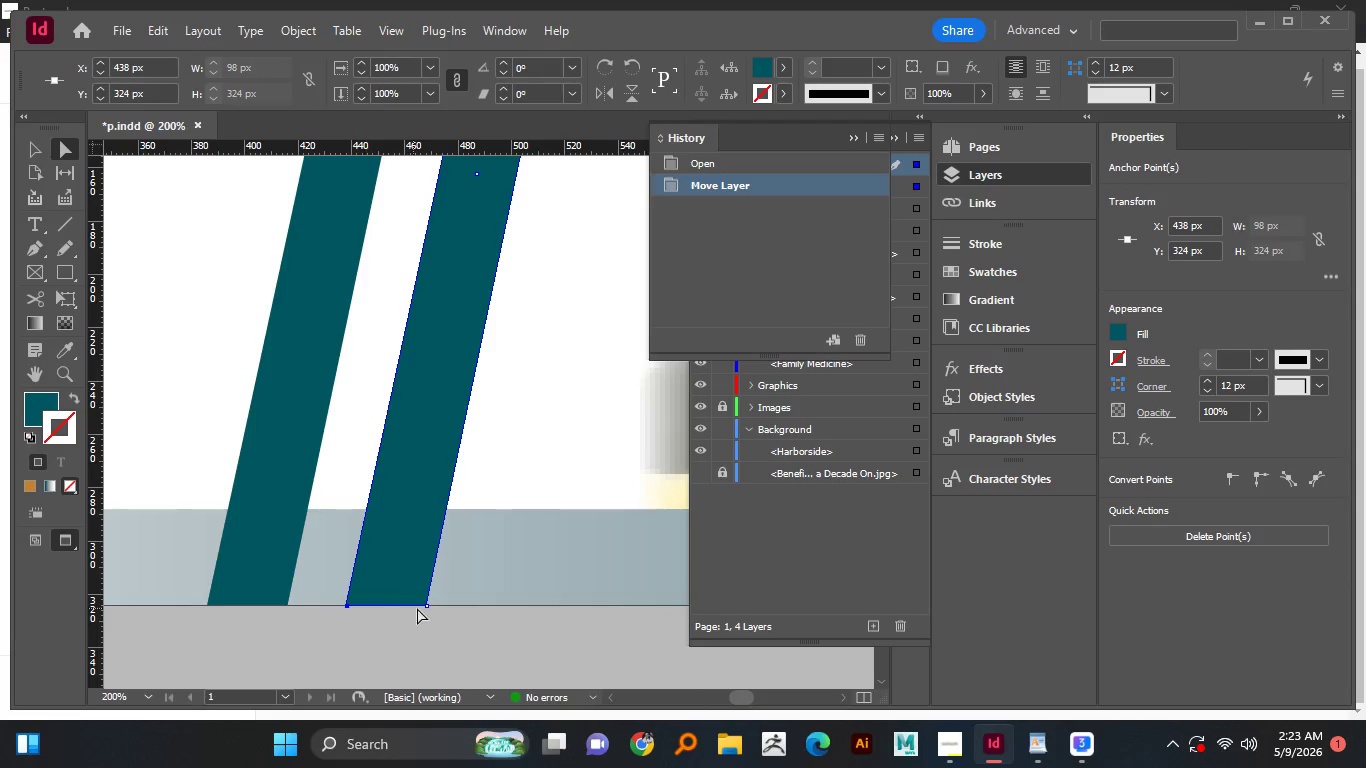 
hold_key(key=ShiftLeft, duration=1.52)
left_click([427, 605])
 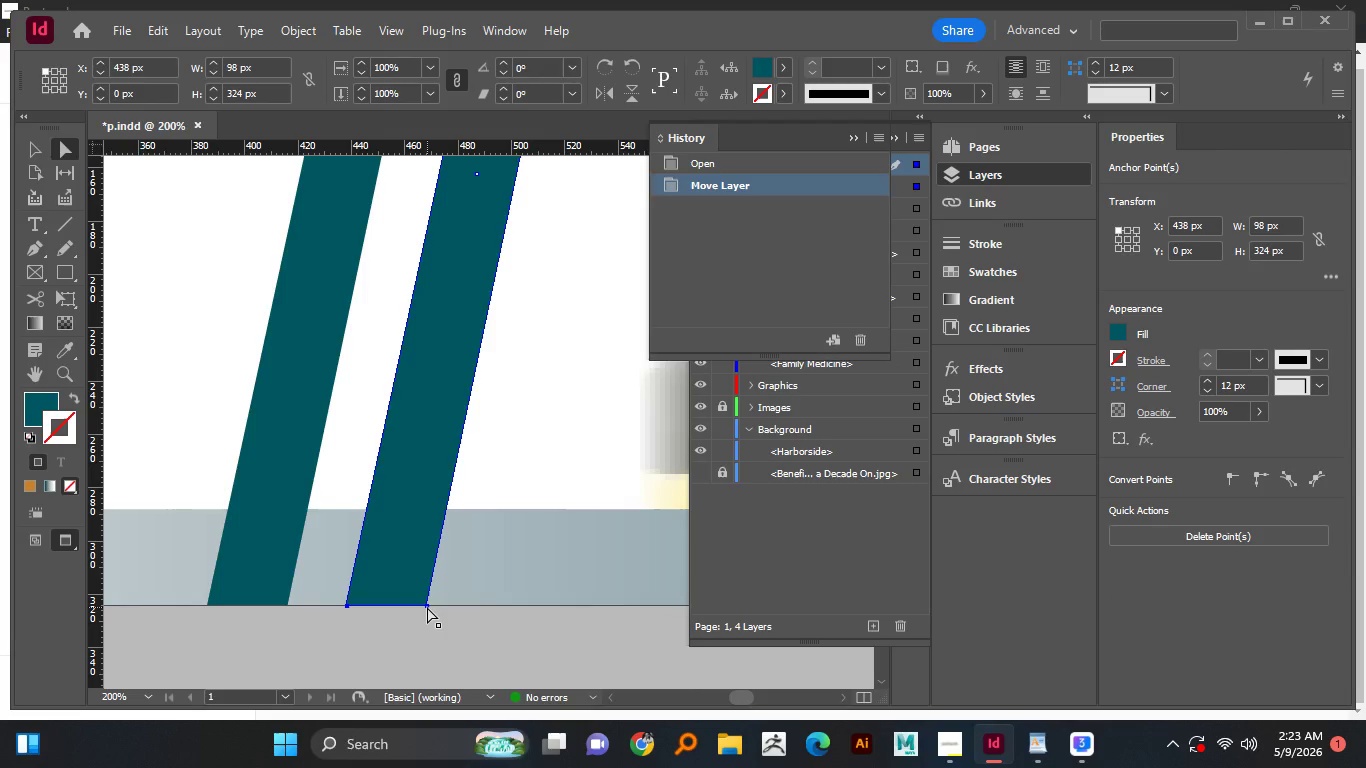 
key(Shift+ShiftLeft)
 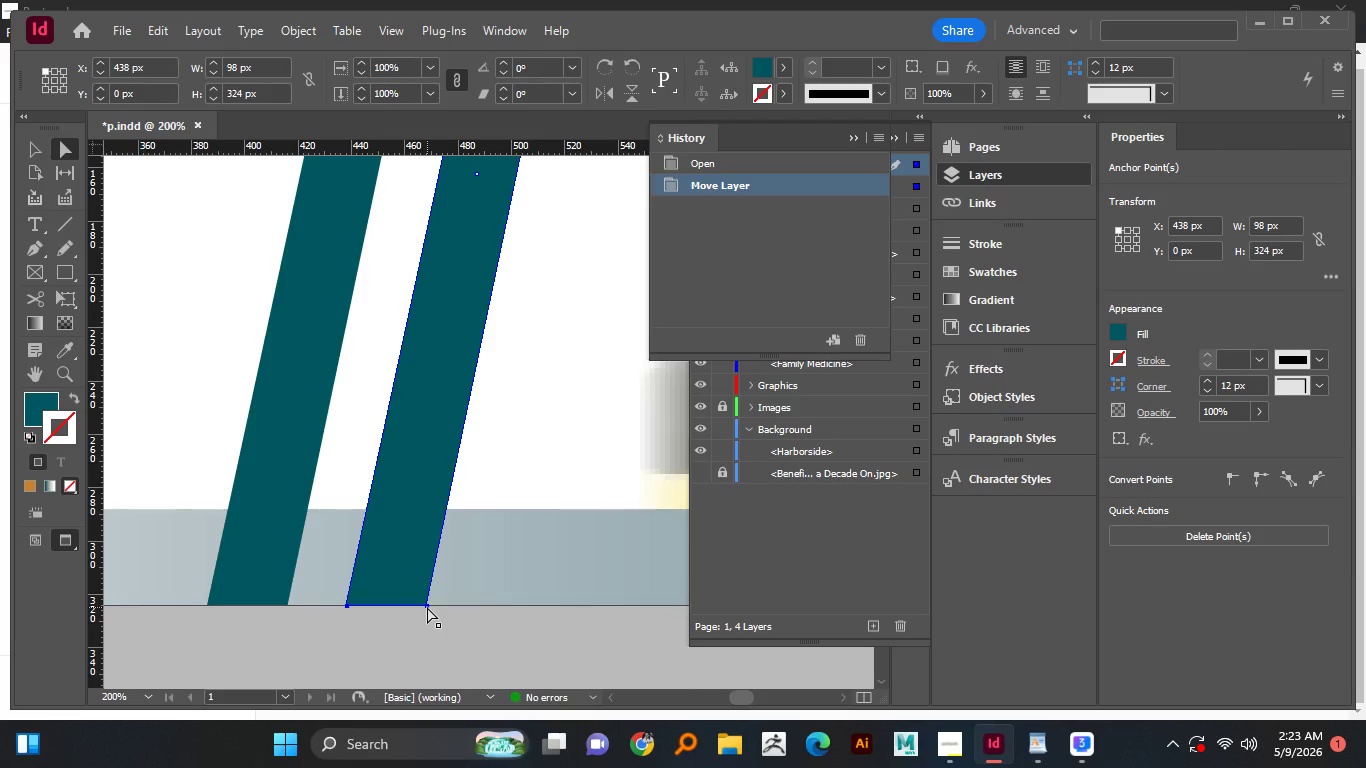 
key(Shift+ShiftLeft)
 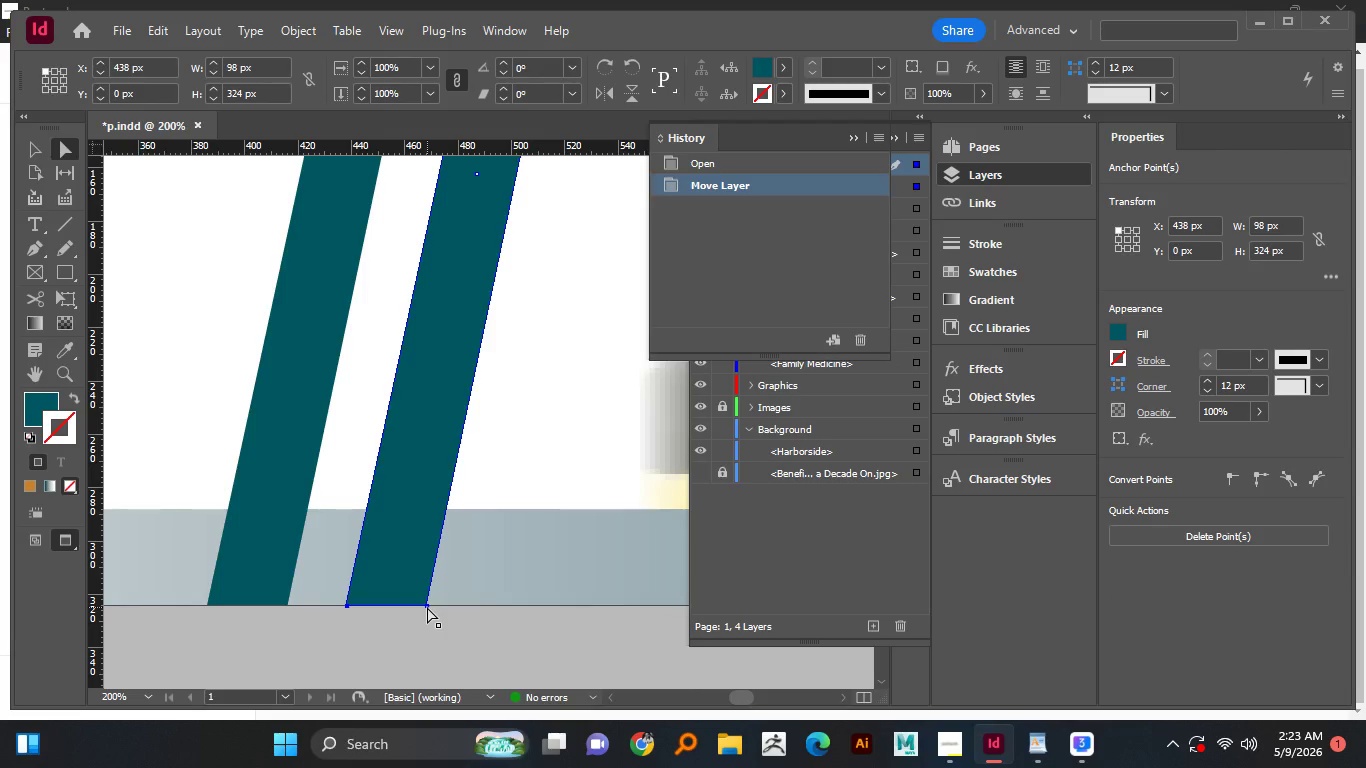 
key(Shift+ShiftLeft)
 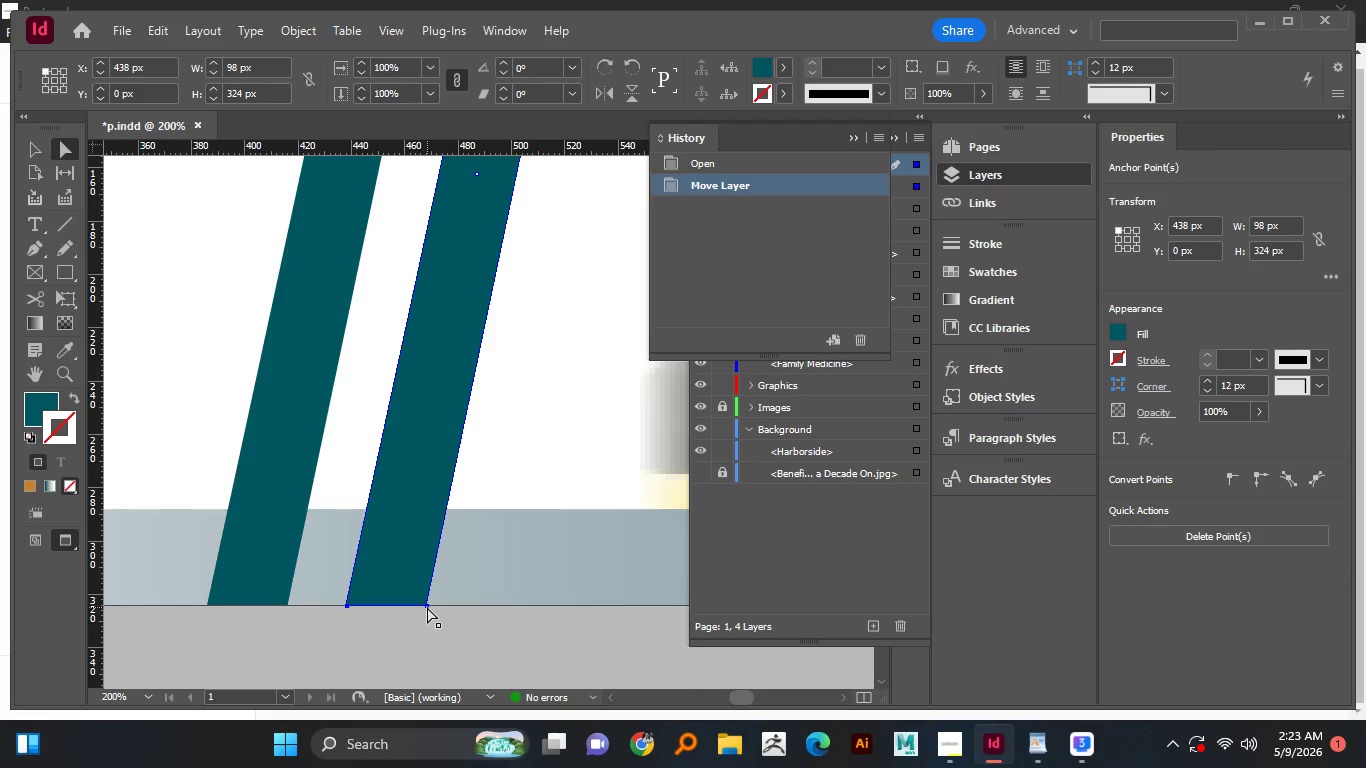 
key(Shift+ShiftLeft)
 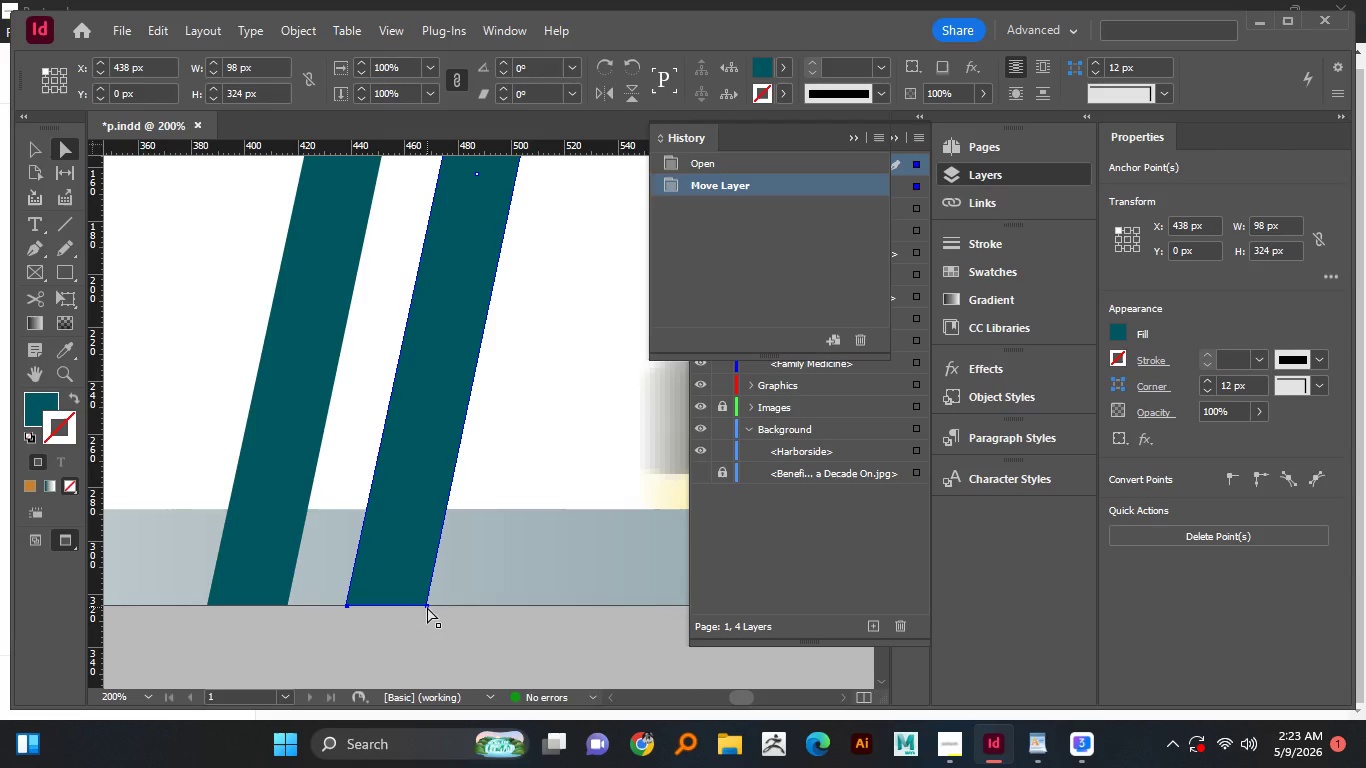 
key(Shift+ShiftLeft)
 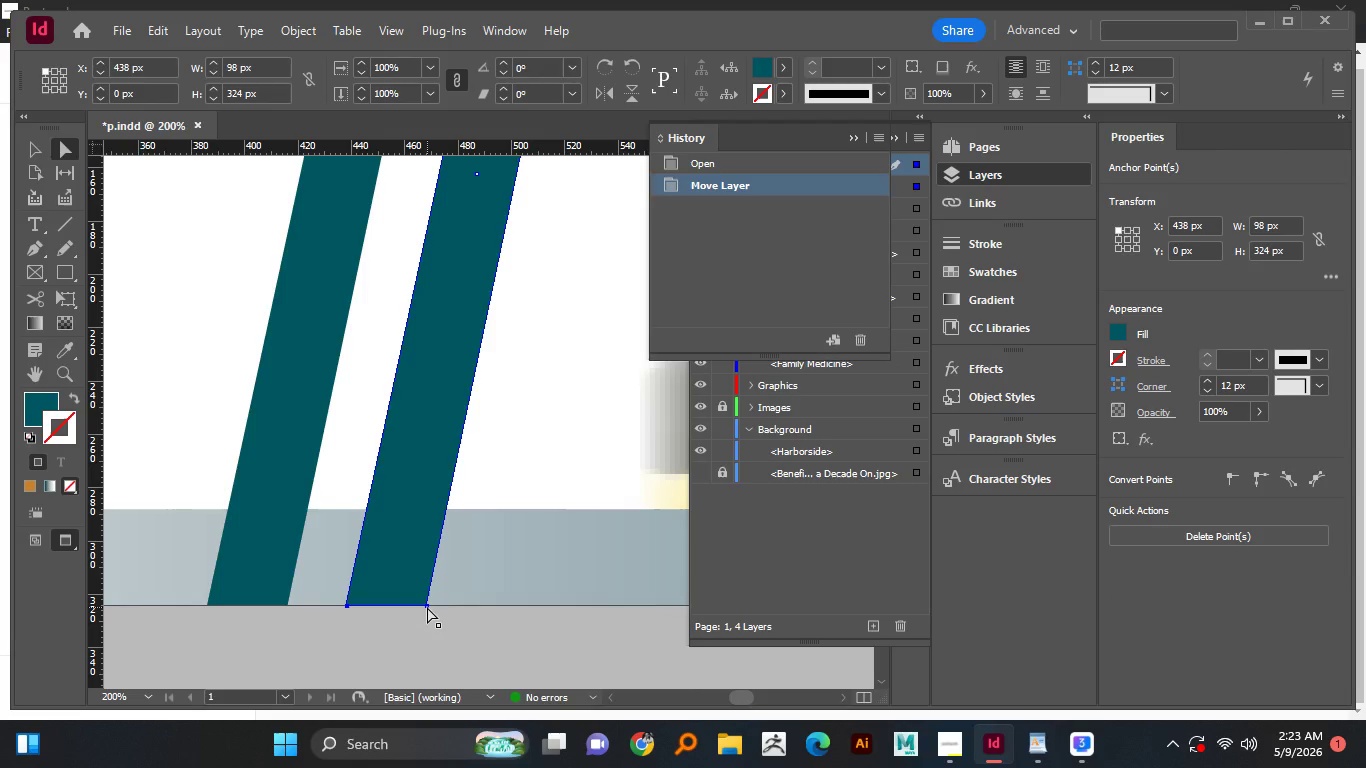 
key(Shift+ShiftLeft)
 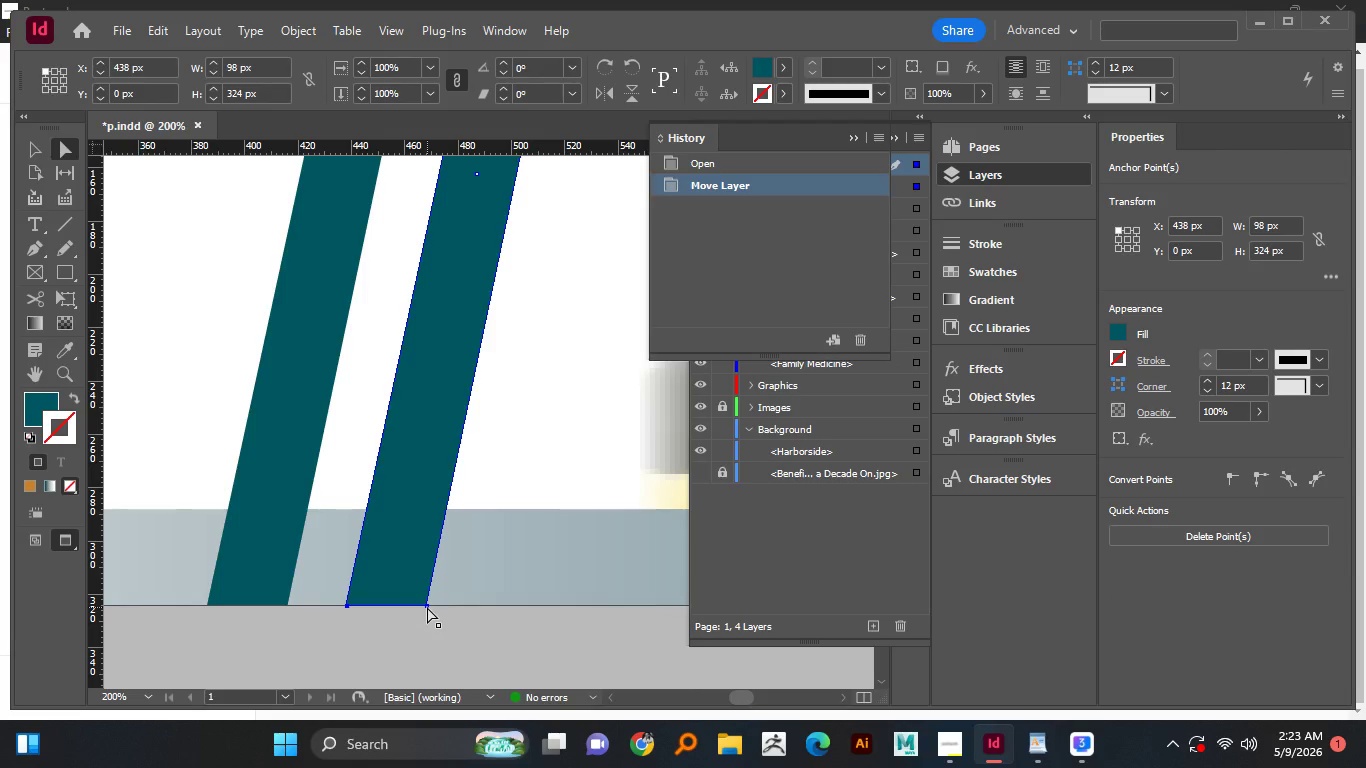 
key(Shift+ShiftLeft)
 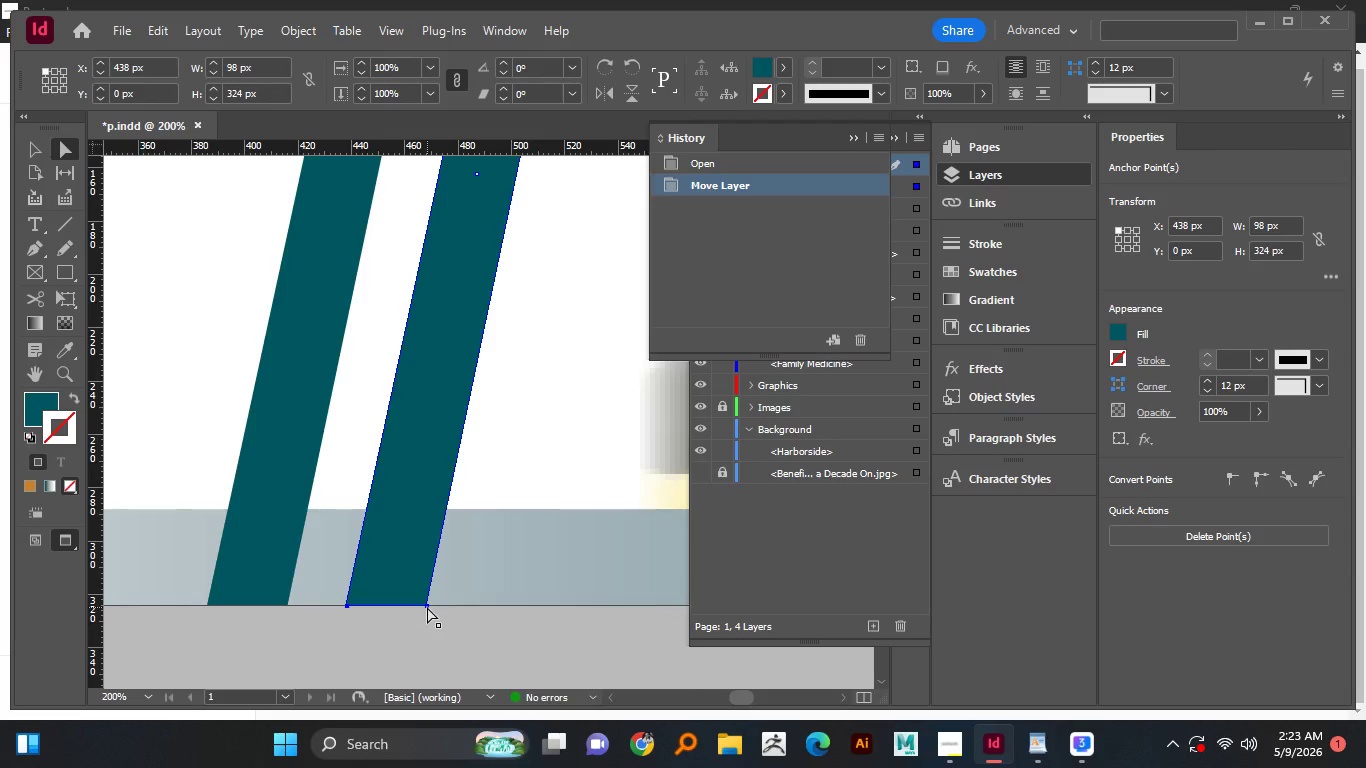 
key(Shift+ShiftLeft)
 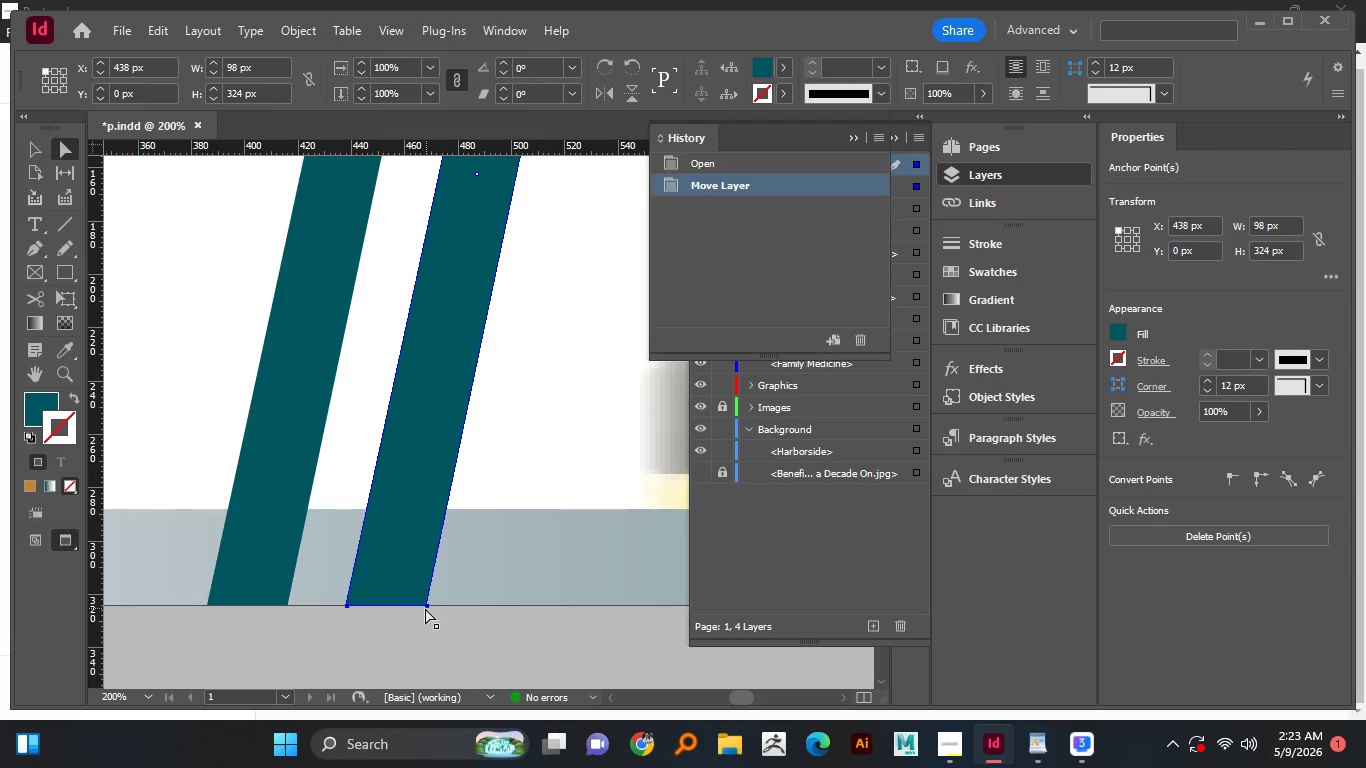 
left_click_drag(start_coordinate=[426, 608], to_coordinate=[445, 510])
 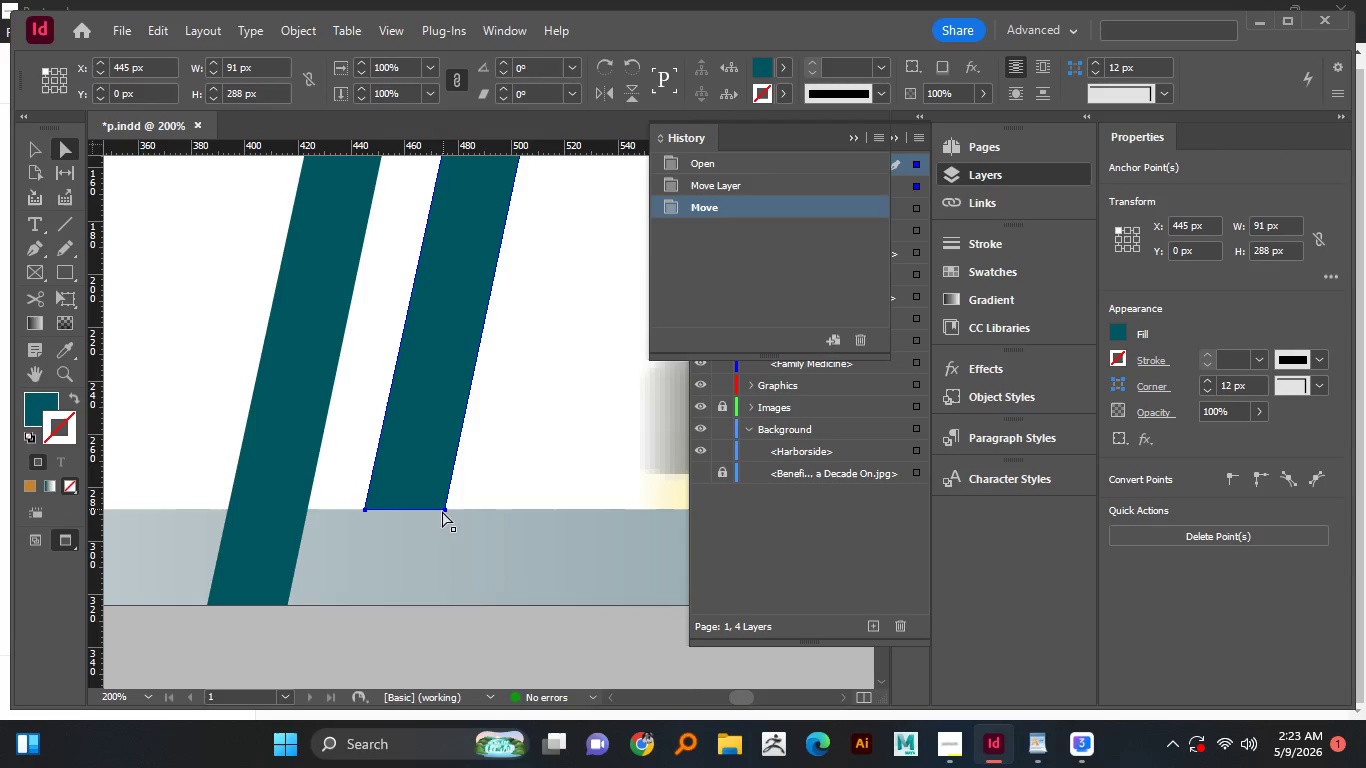 
hold_key(key=ShiftLeft, duration=0.77)
 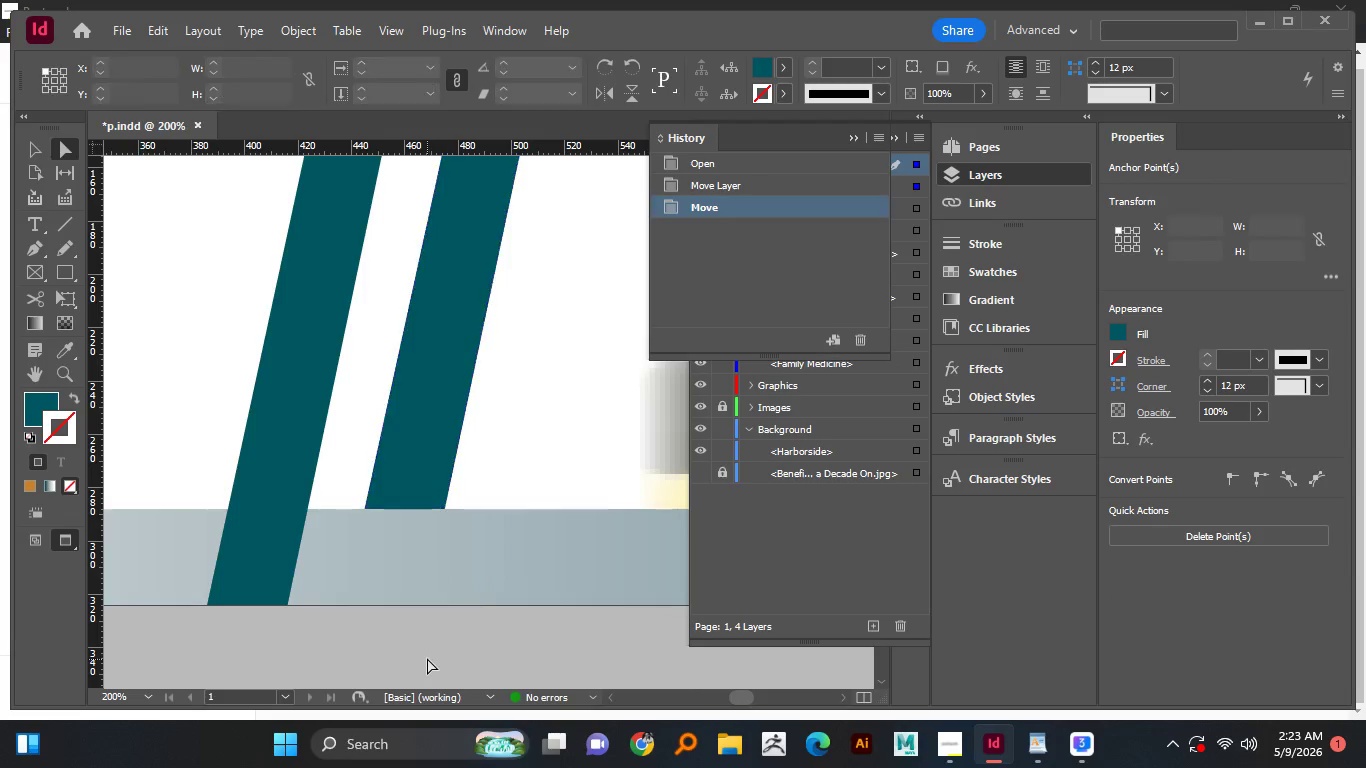 
left_click([246, 588])
 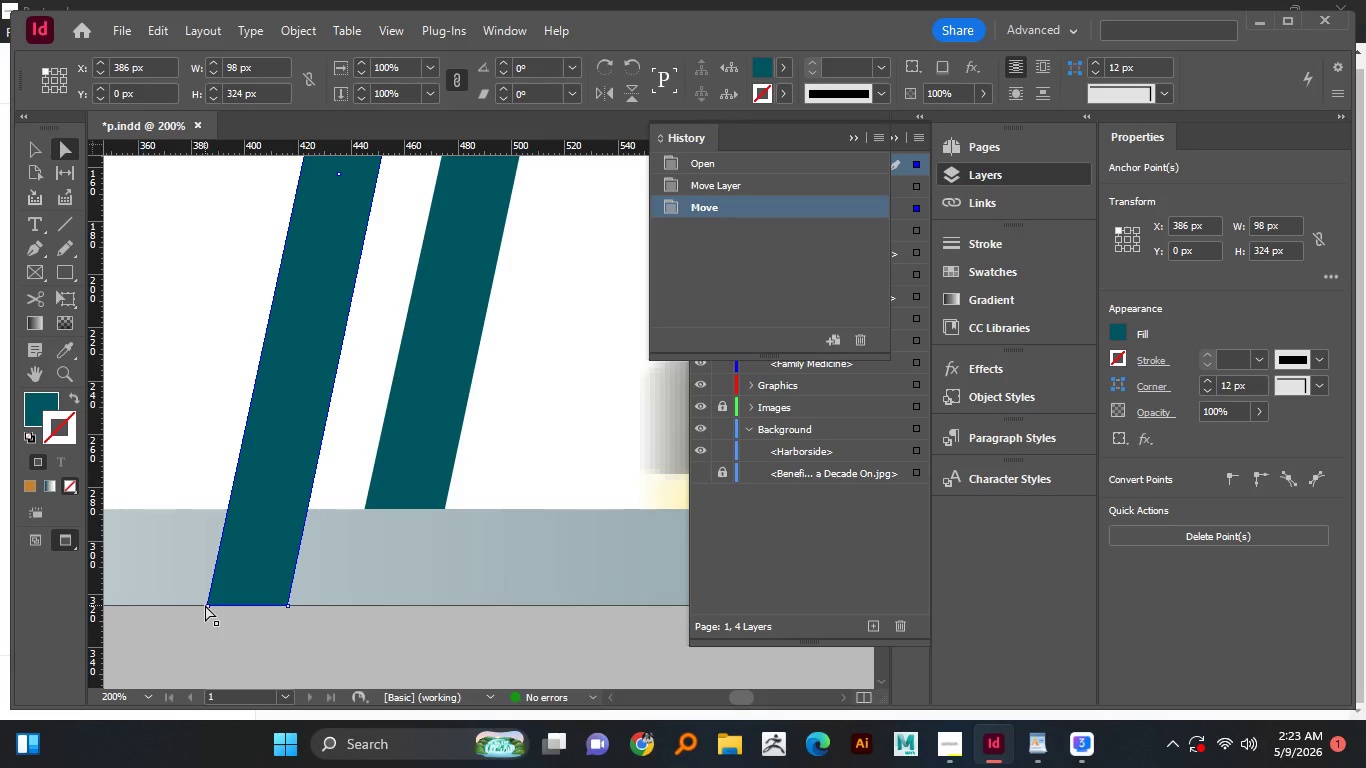 
left_click([205, 605])
 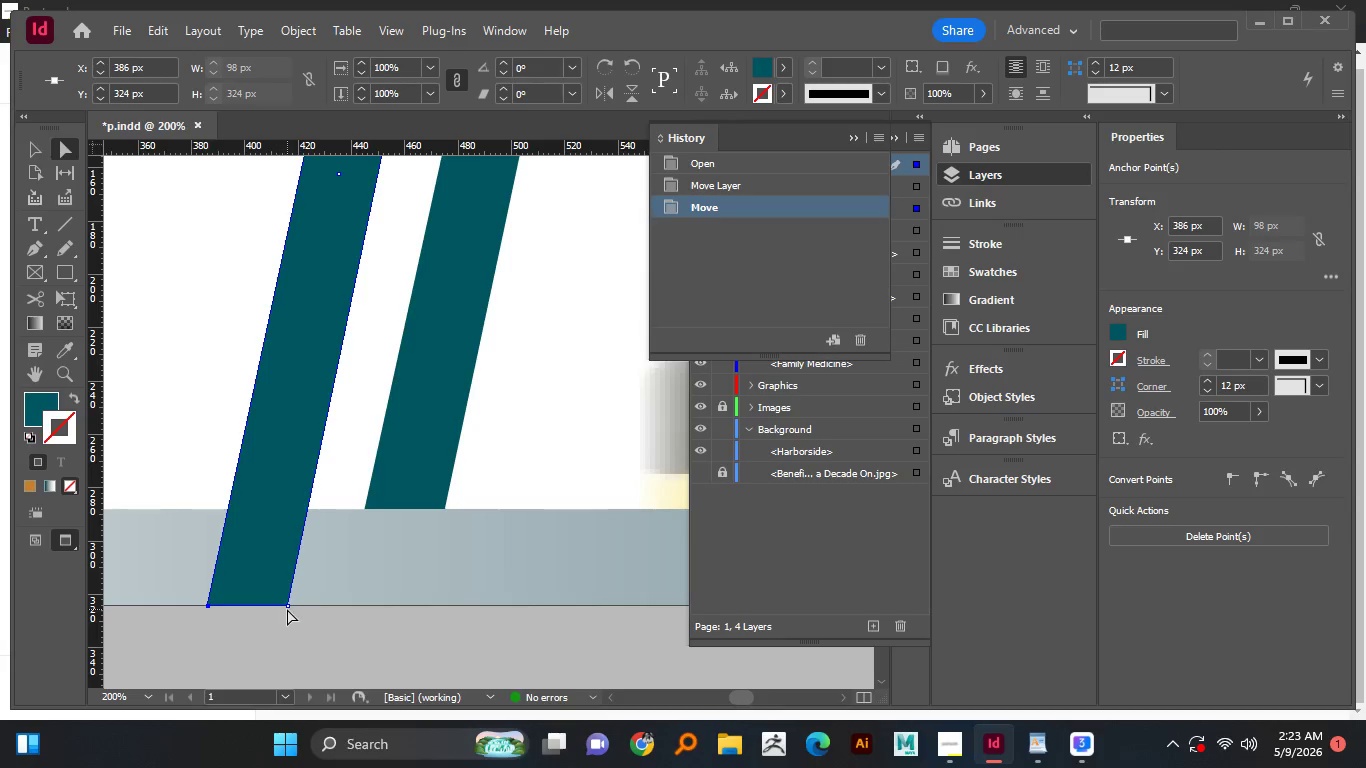 
hold_key(key=ShiftLeft, duration=1.16)
left_click([289, 605])
 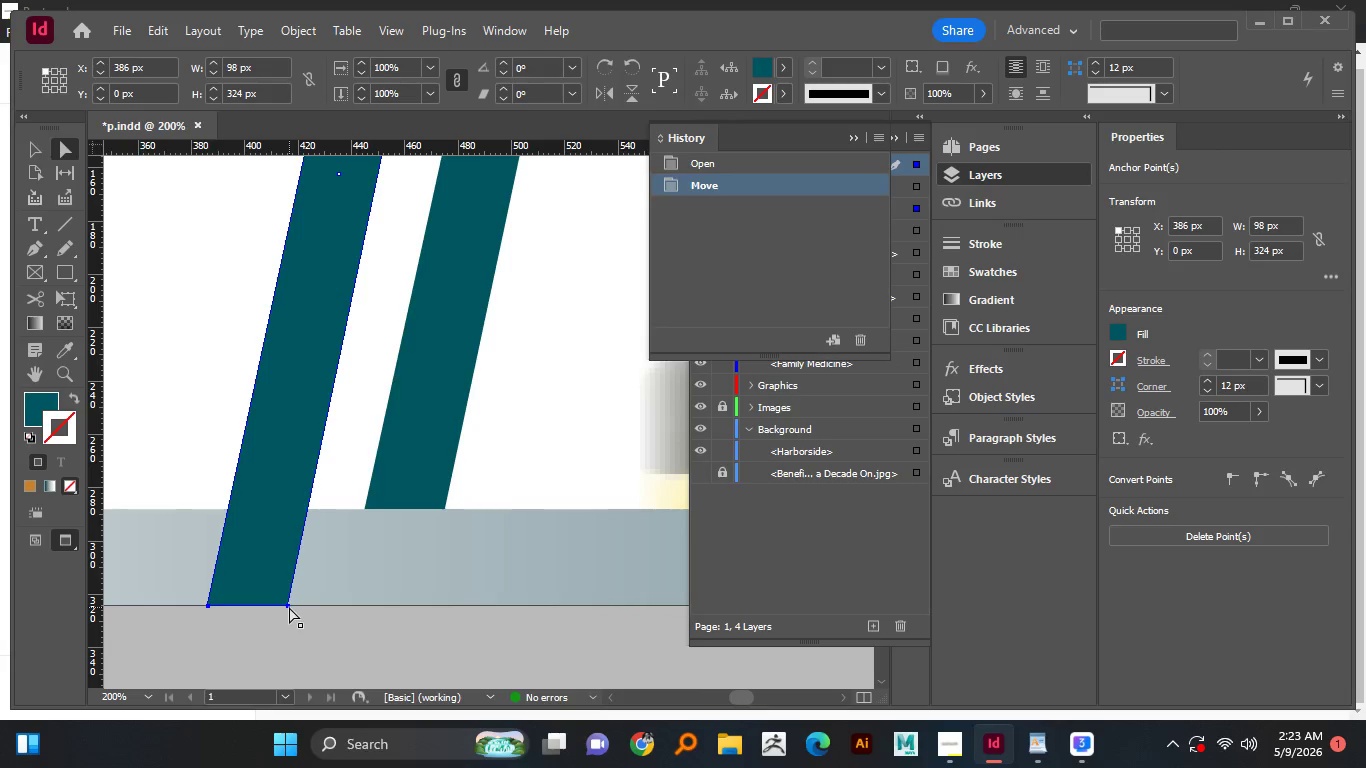 
left_click_drag(start_coordinate=[289, 607], to_coordinate=[309, 503])
 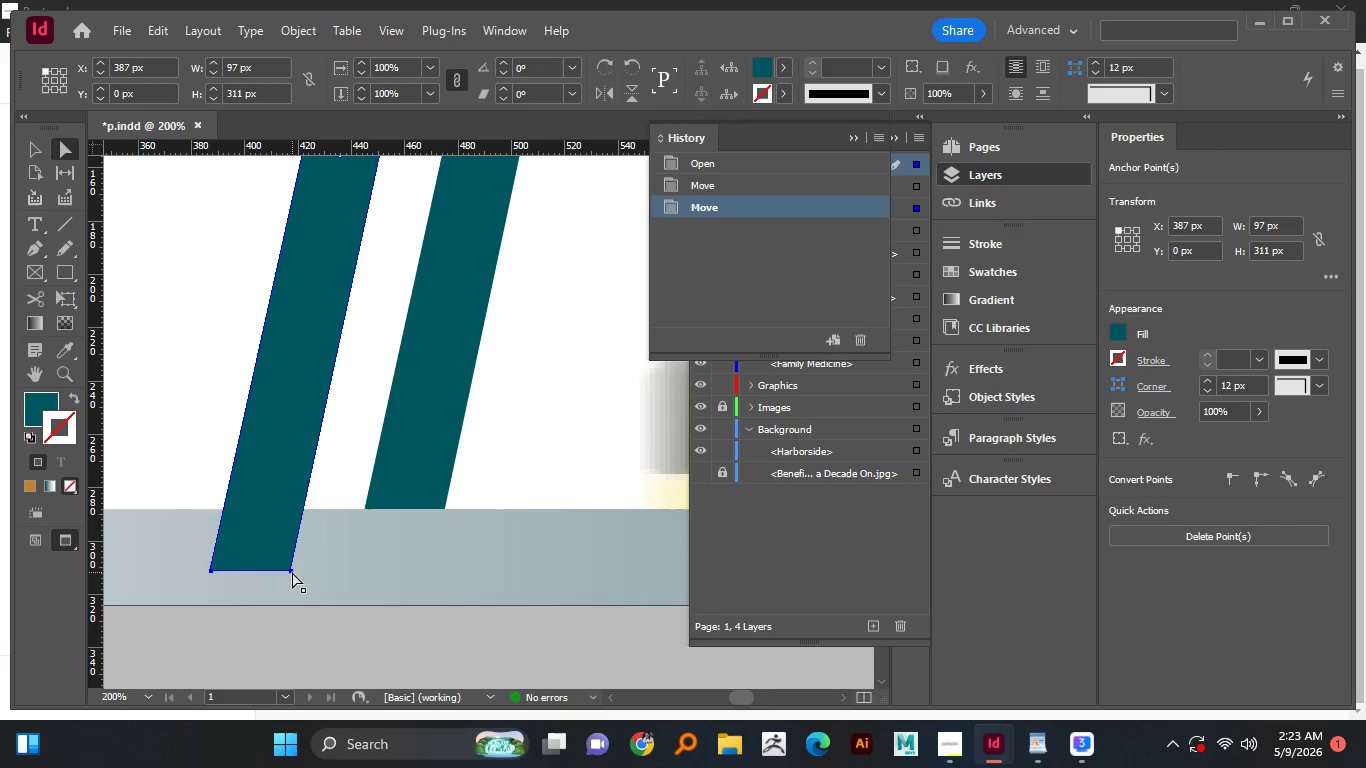 
left_click_drag(start_coordinate=[292, 572], to_coordinate=[302, 512])
 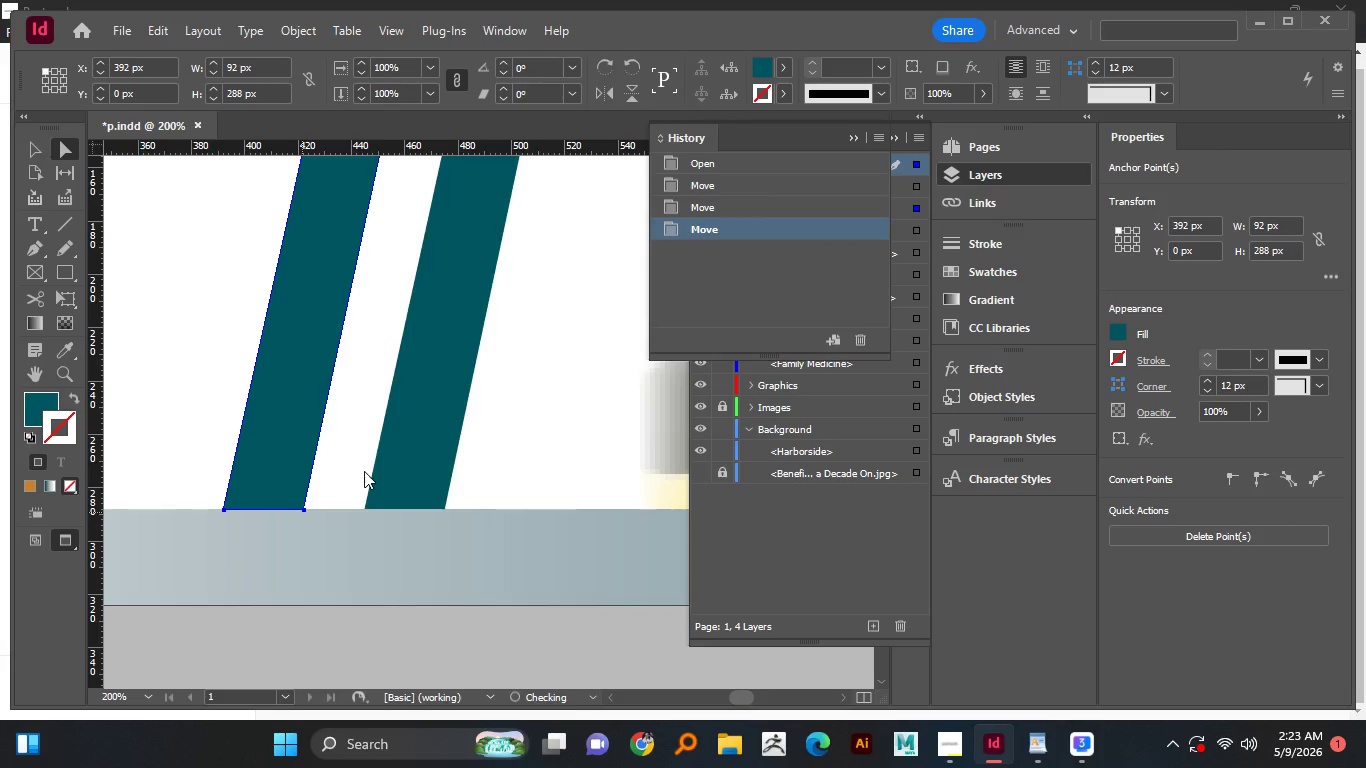 
double_click([302, 512])
 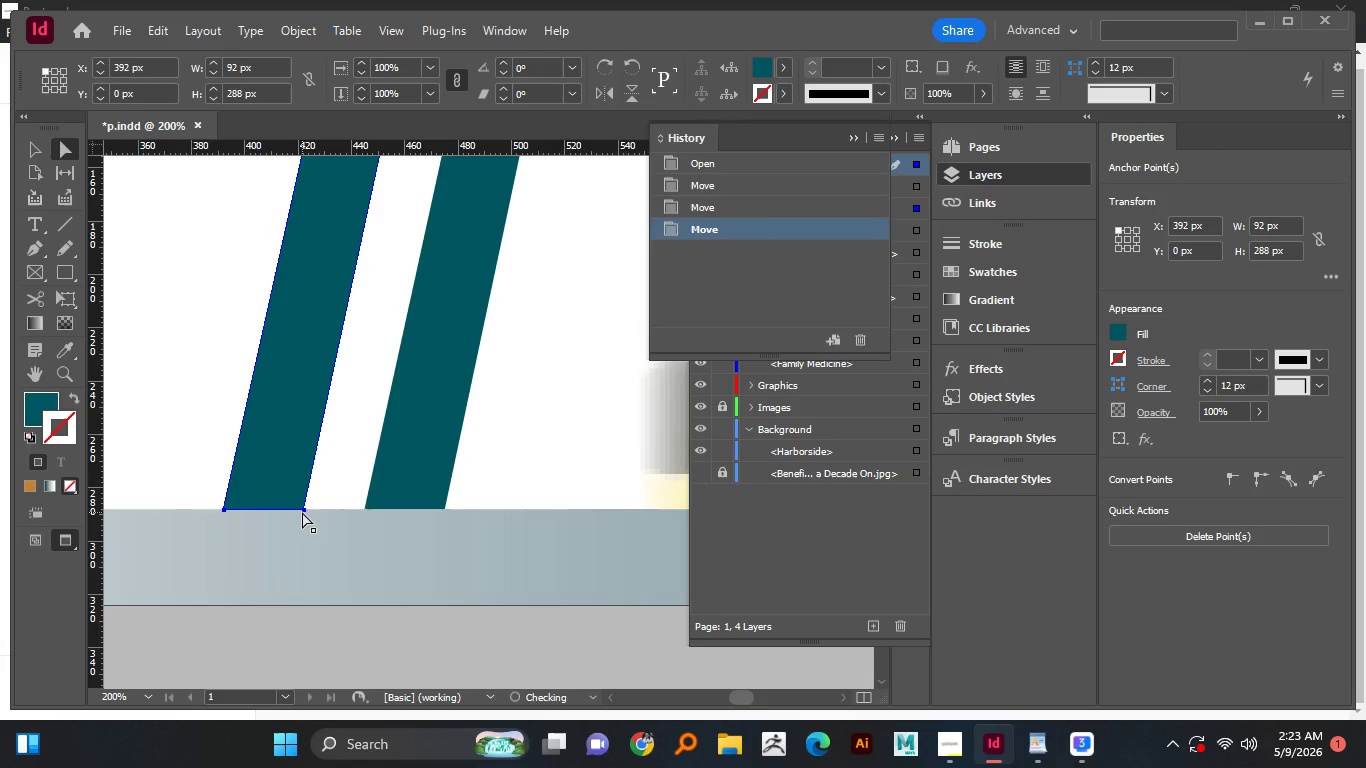 
triple_click([302, 512])
 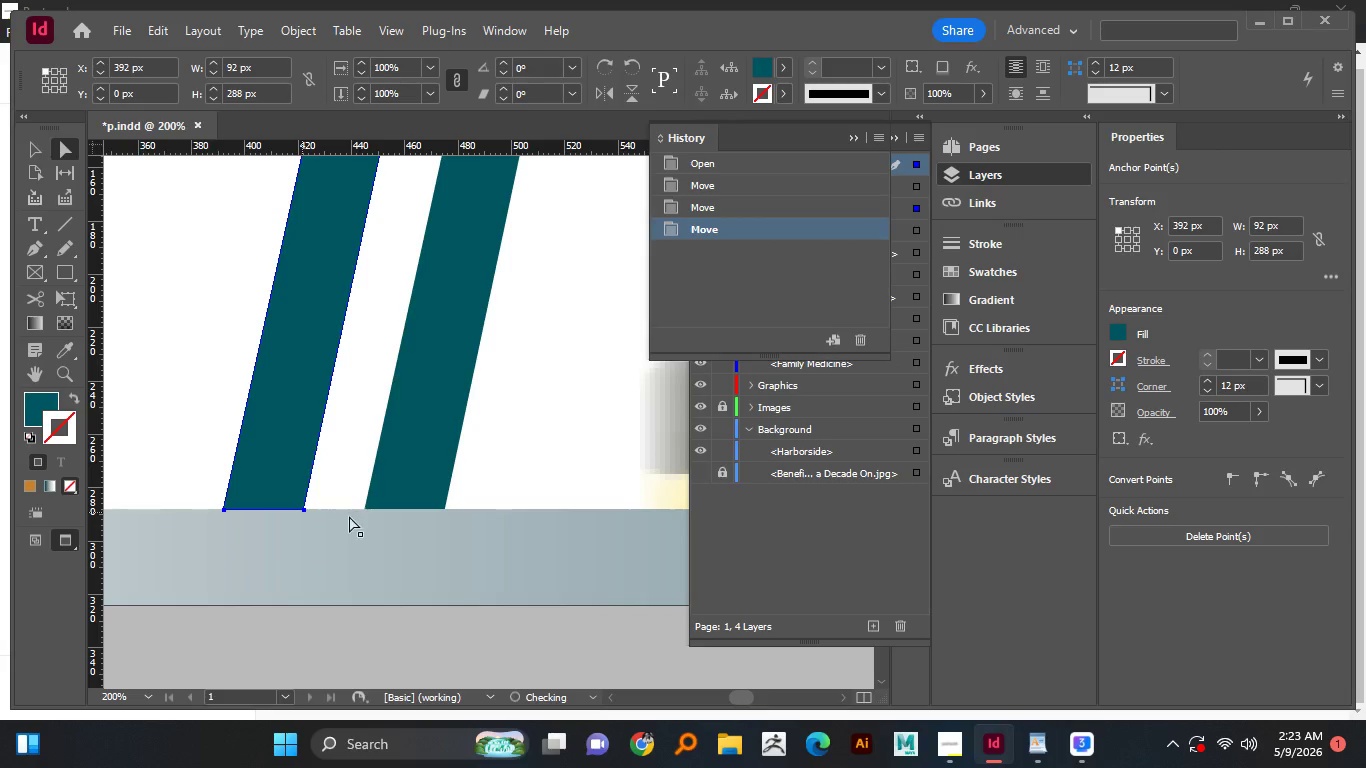 
triple_click([302, 512])
 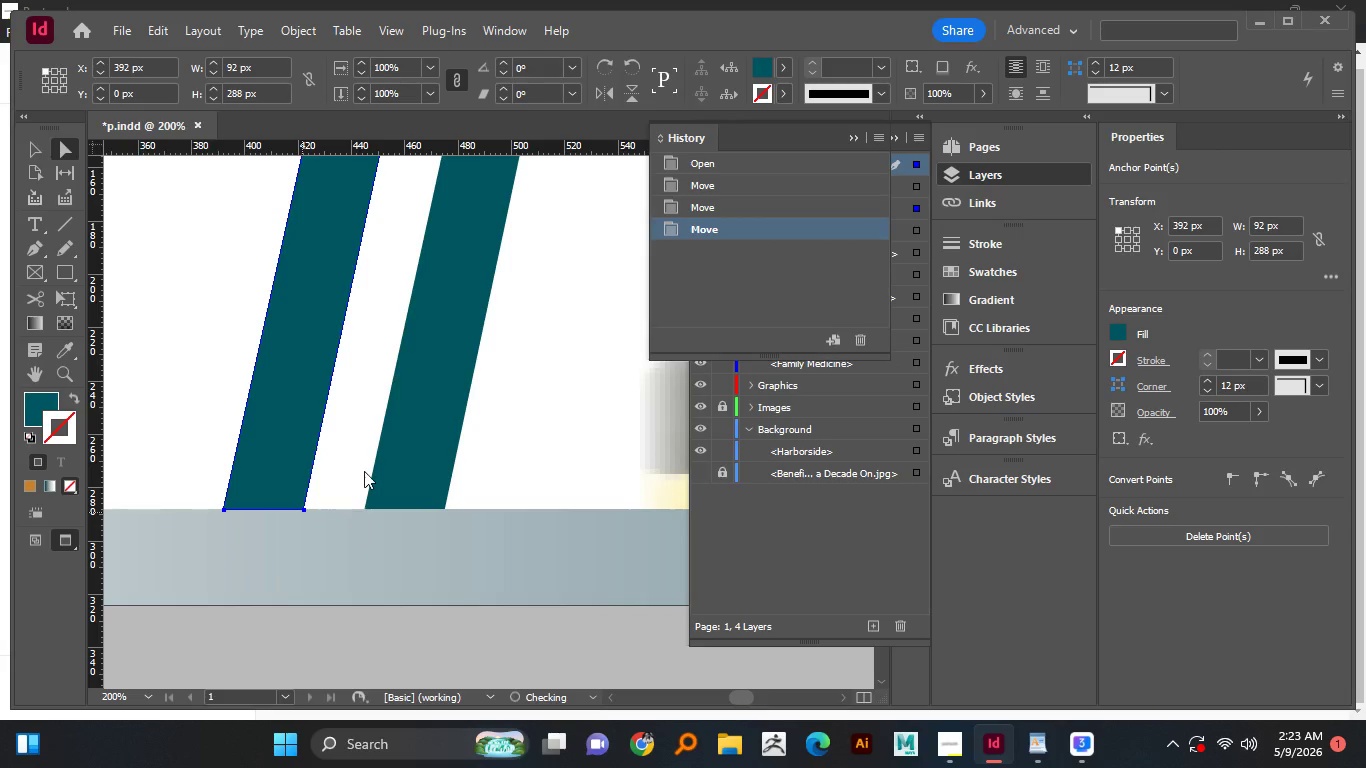 
left_click([364, 471])
 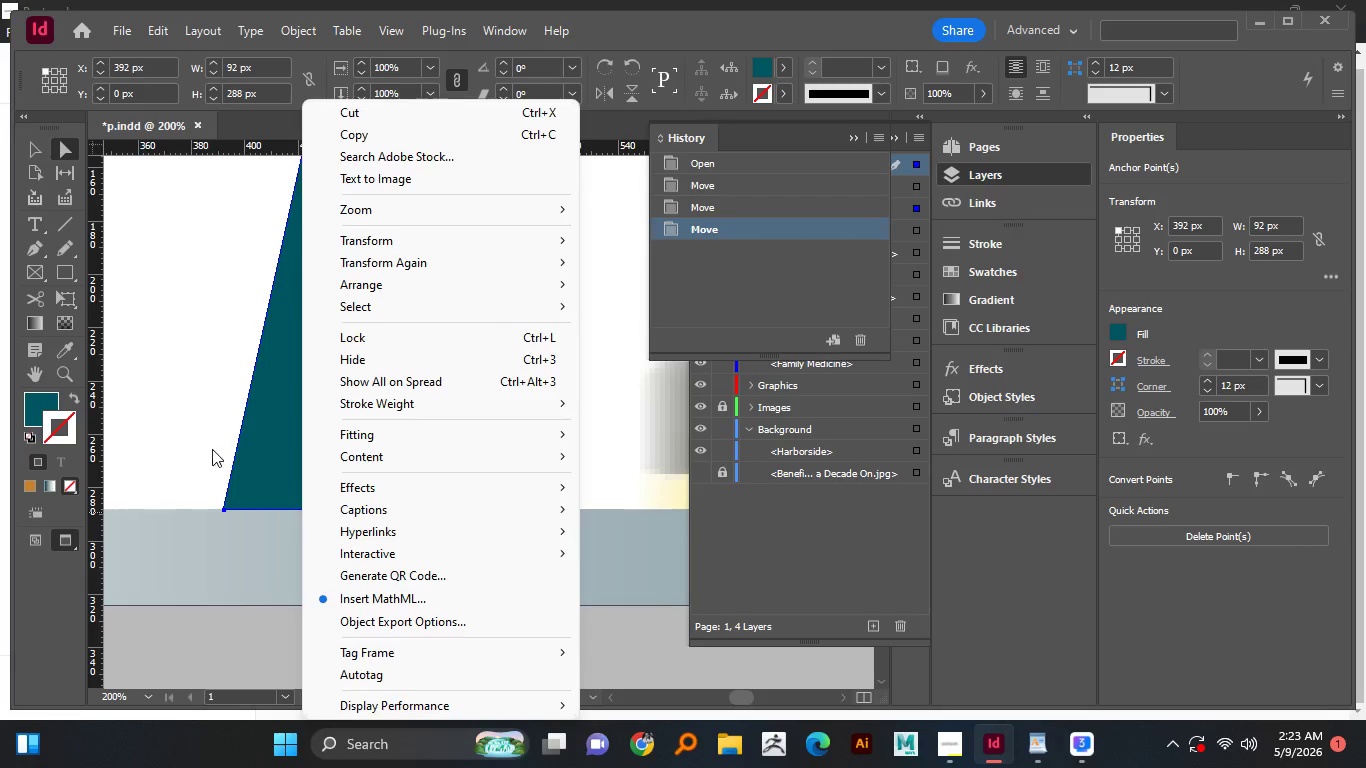 
left_click([212, 449])
 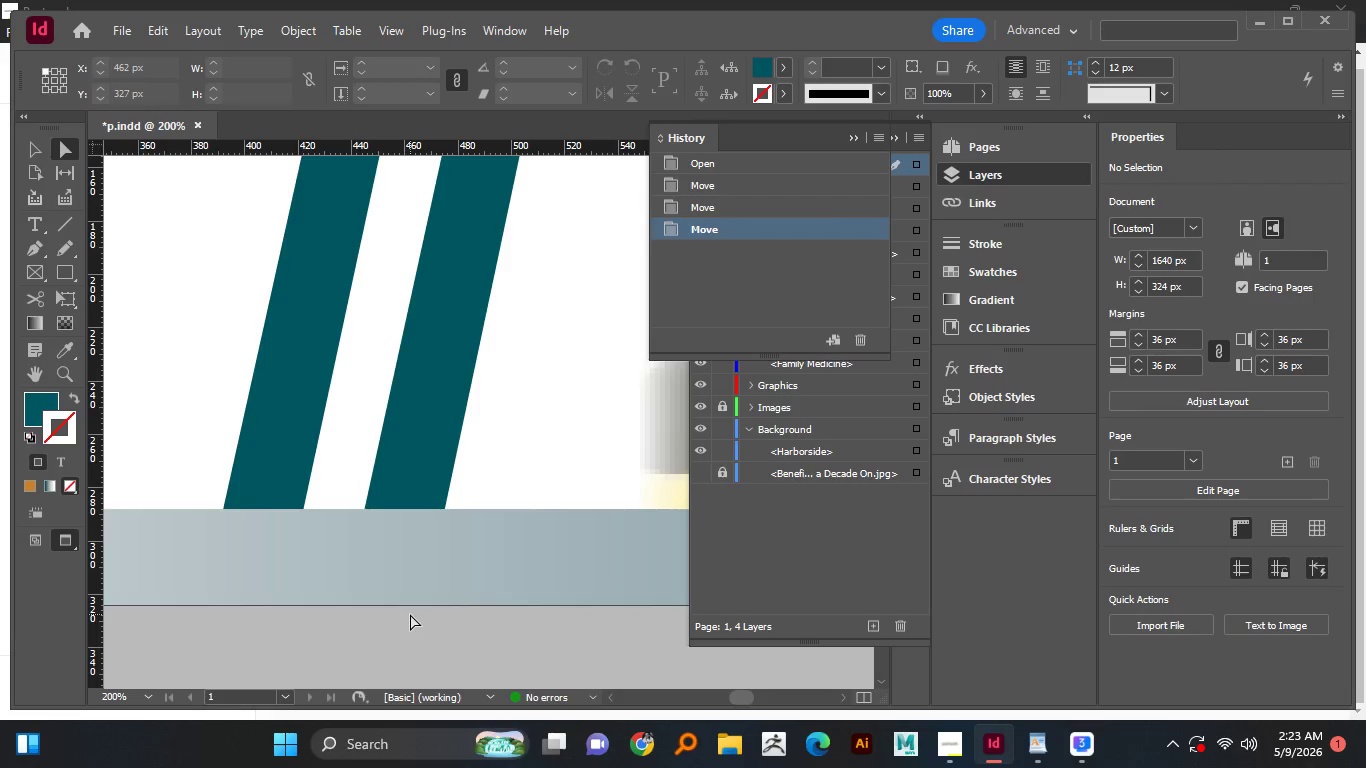 
hold_key(key=AltLeft, duration=1.14)
scroll: coordinate [359, 569], scroll_direction: down, amount: 3.0
 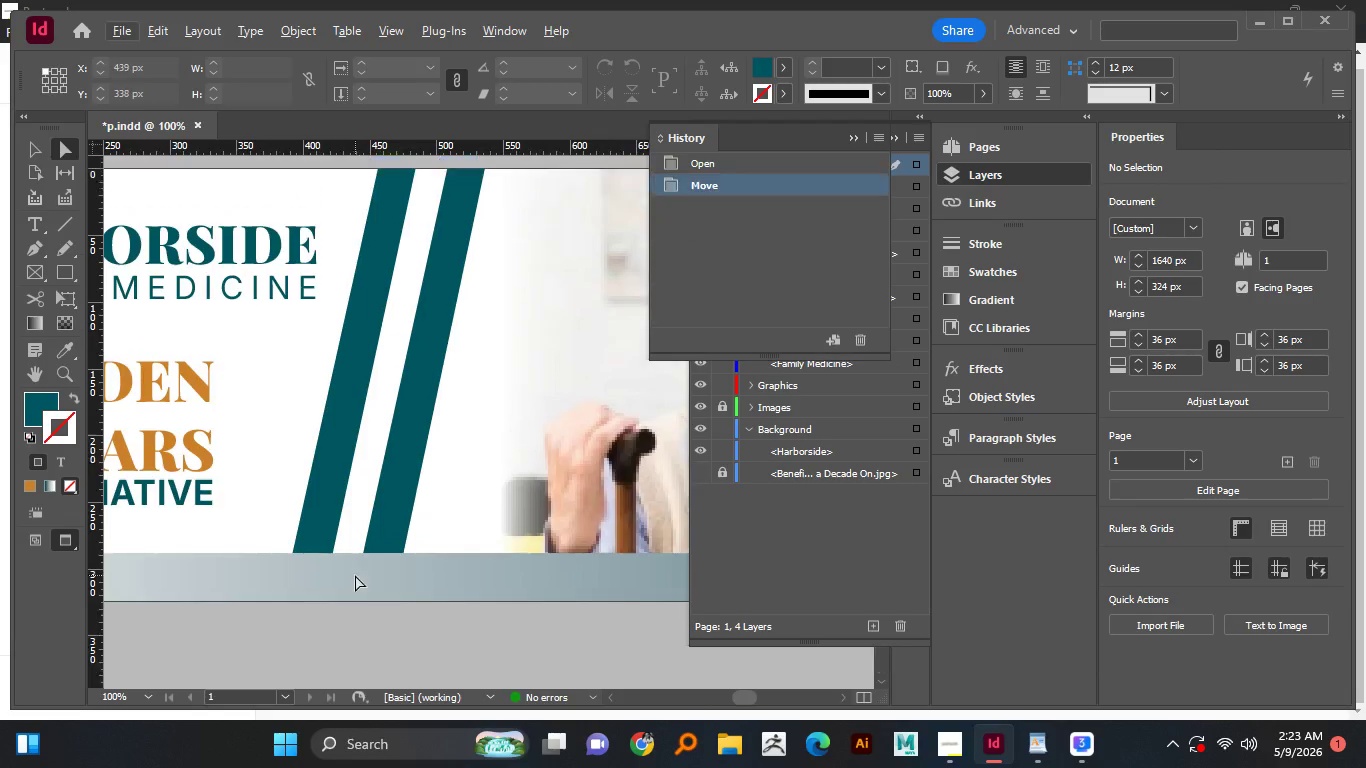 
hold_key(key=AltLeft, duration=0.66)
scroll: coordinate [355, 575], scroll_direction: up, amount: 1.0
 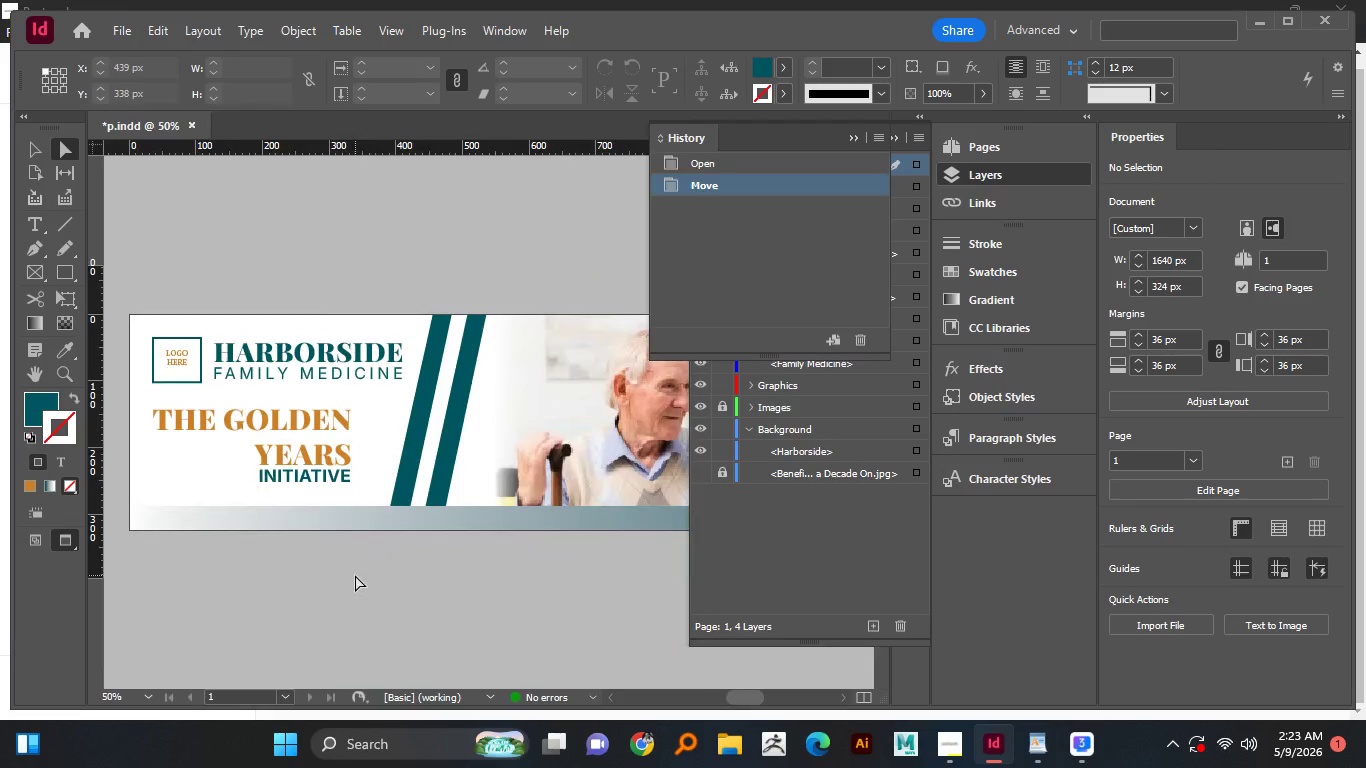 
key(Alt+AltLeft)
 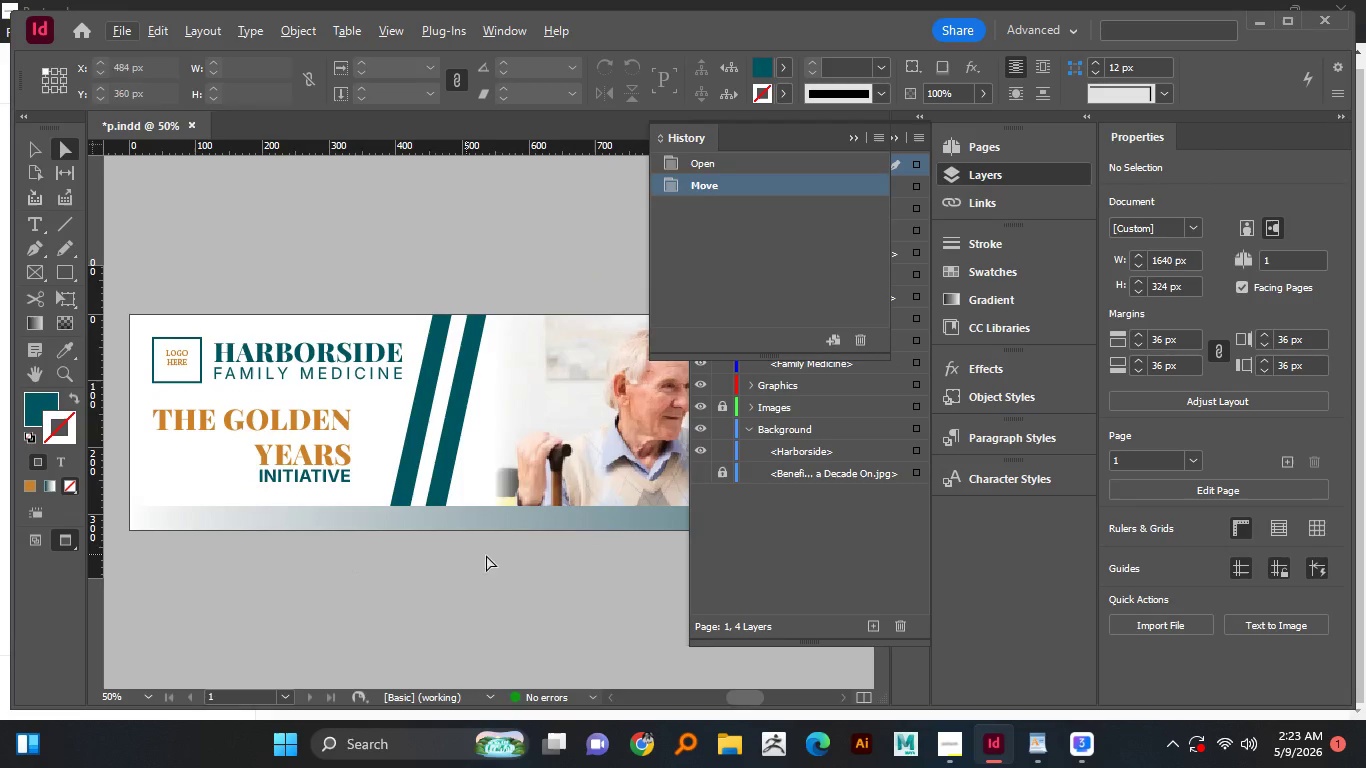 
hold_key(key=Space, duration=0.52)
 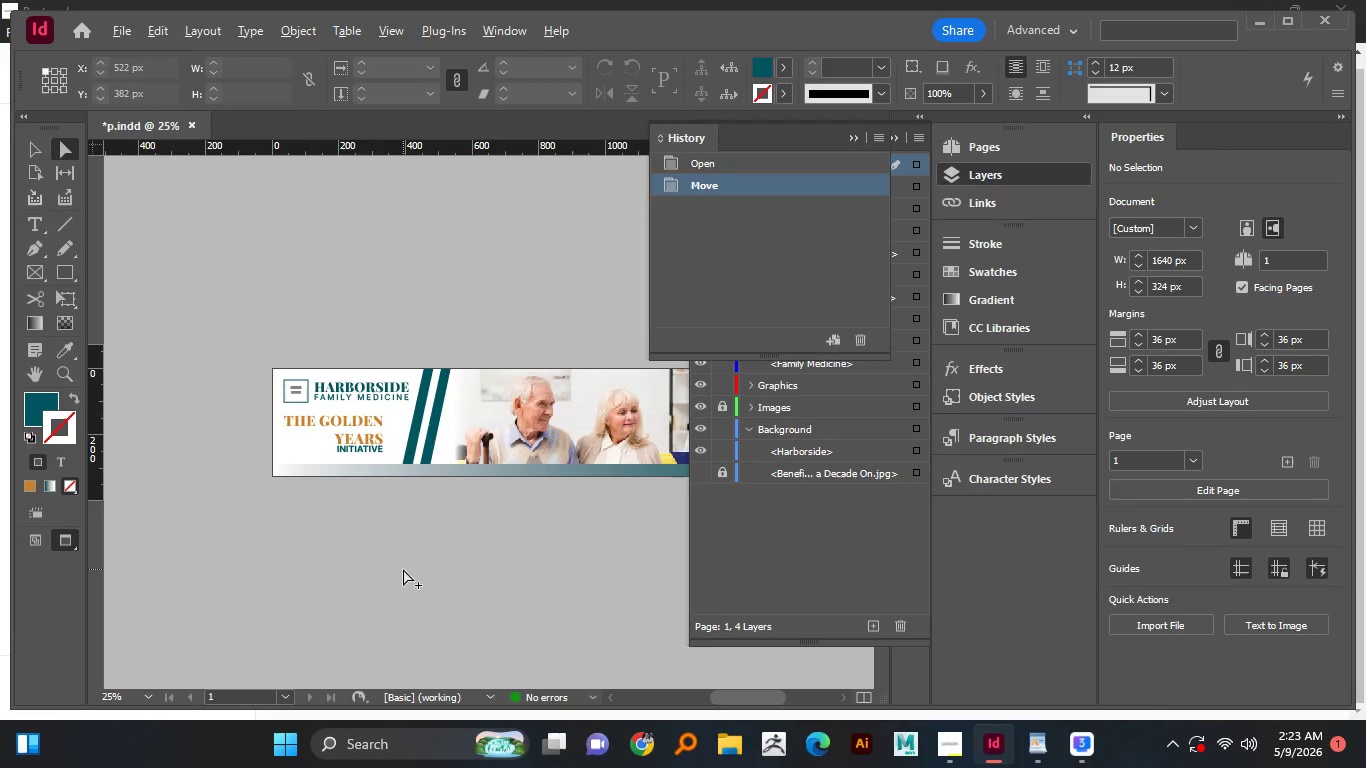 
left_click_drag(start_coordinate=[478, 555], to_coordinate=[404, 568])
 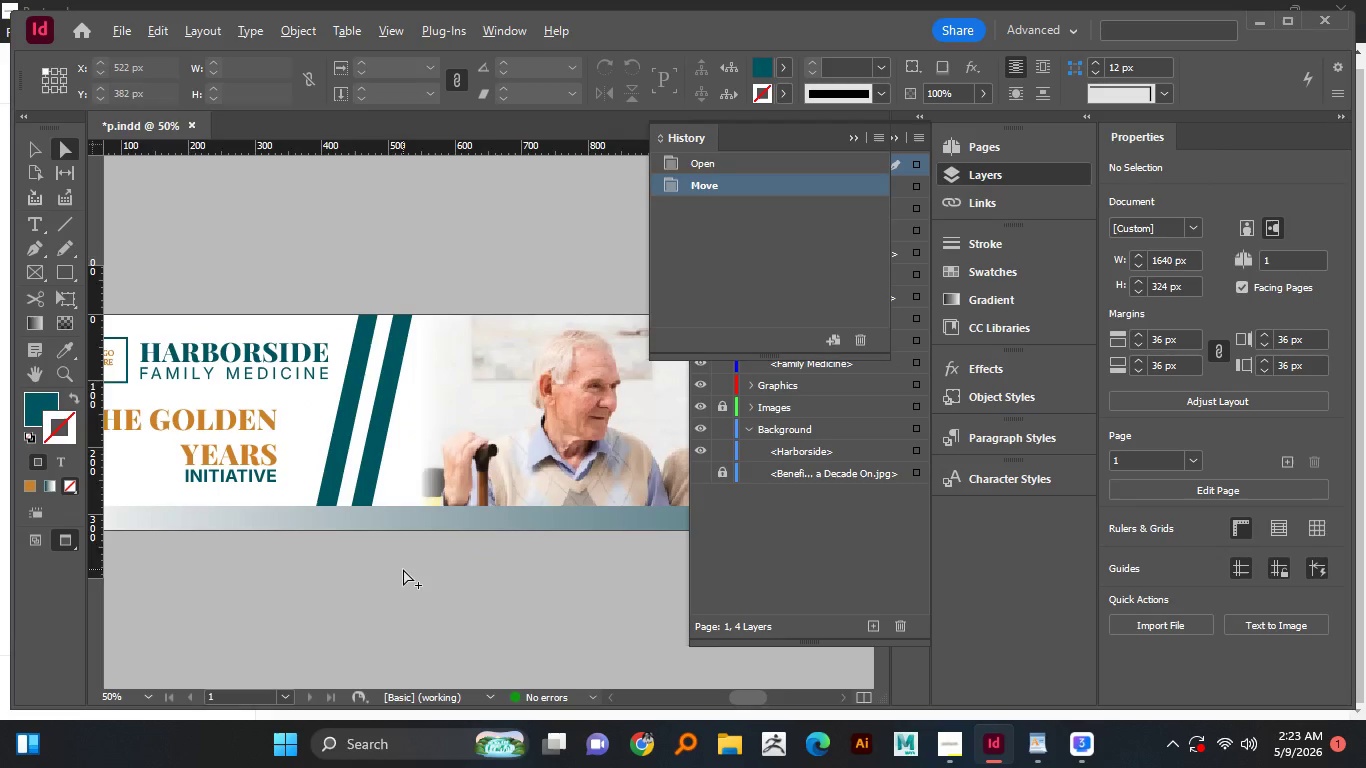 
hold_key(key=AltLeft, duration=0.84)
scroll: coordinate [403, 569], scroll_direction: down, amount: 1.0
 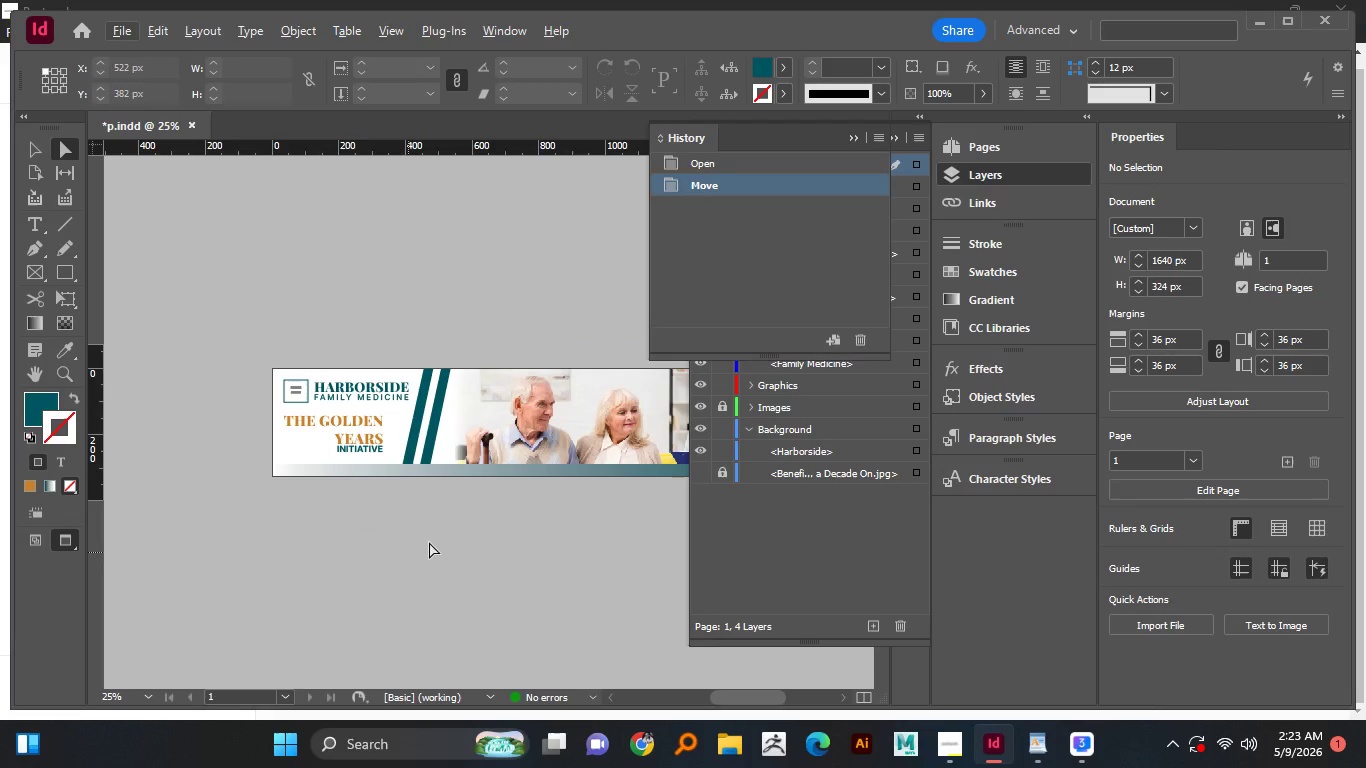 
hold_key(key=Space, duration=0.75)
 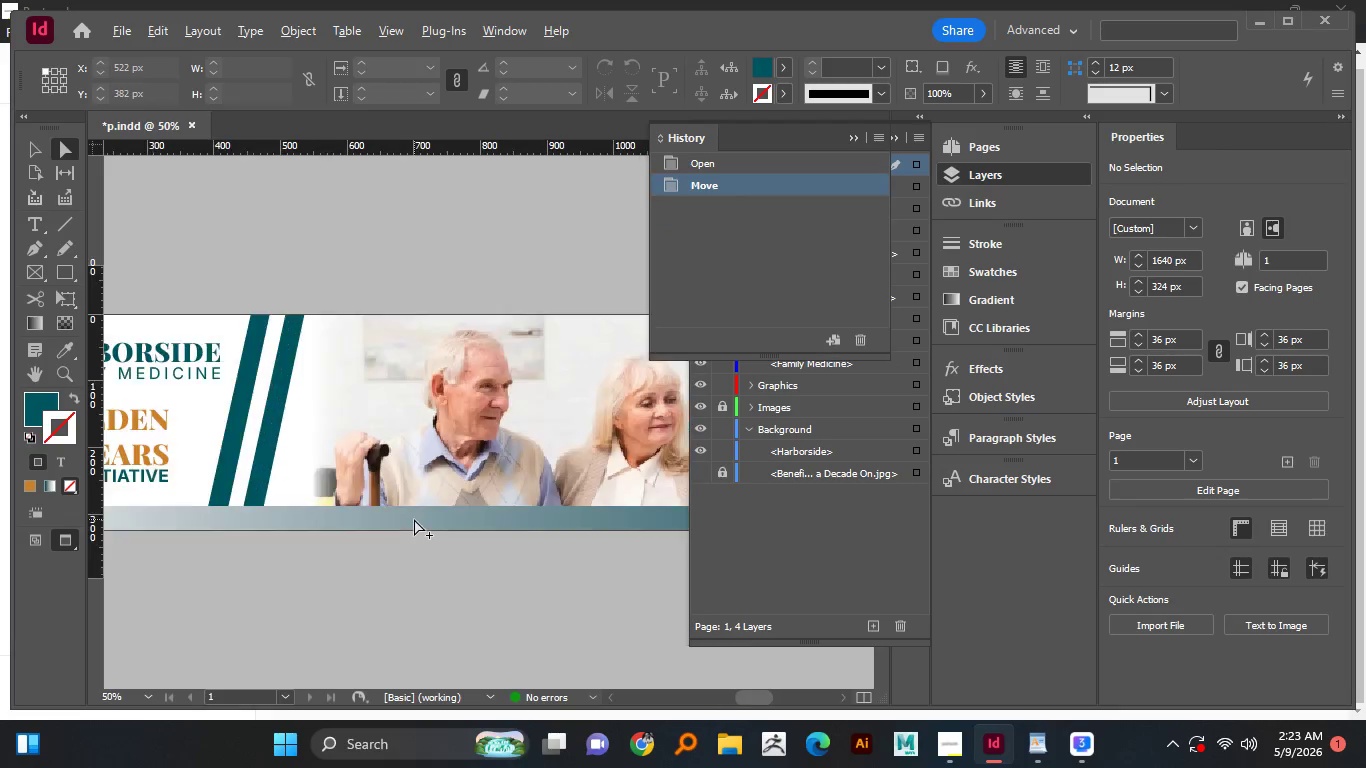 
left_click_drag(start_coordinate=[462, 522], to_coordinate=[408, 522])
 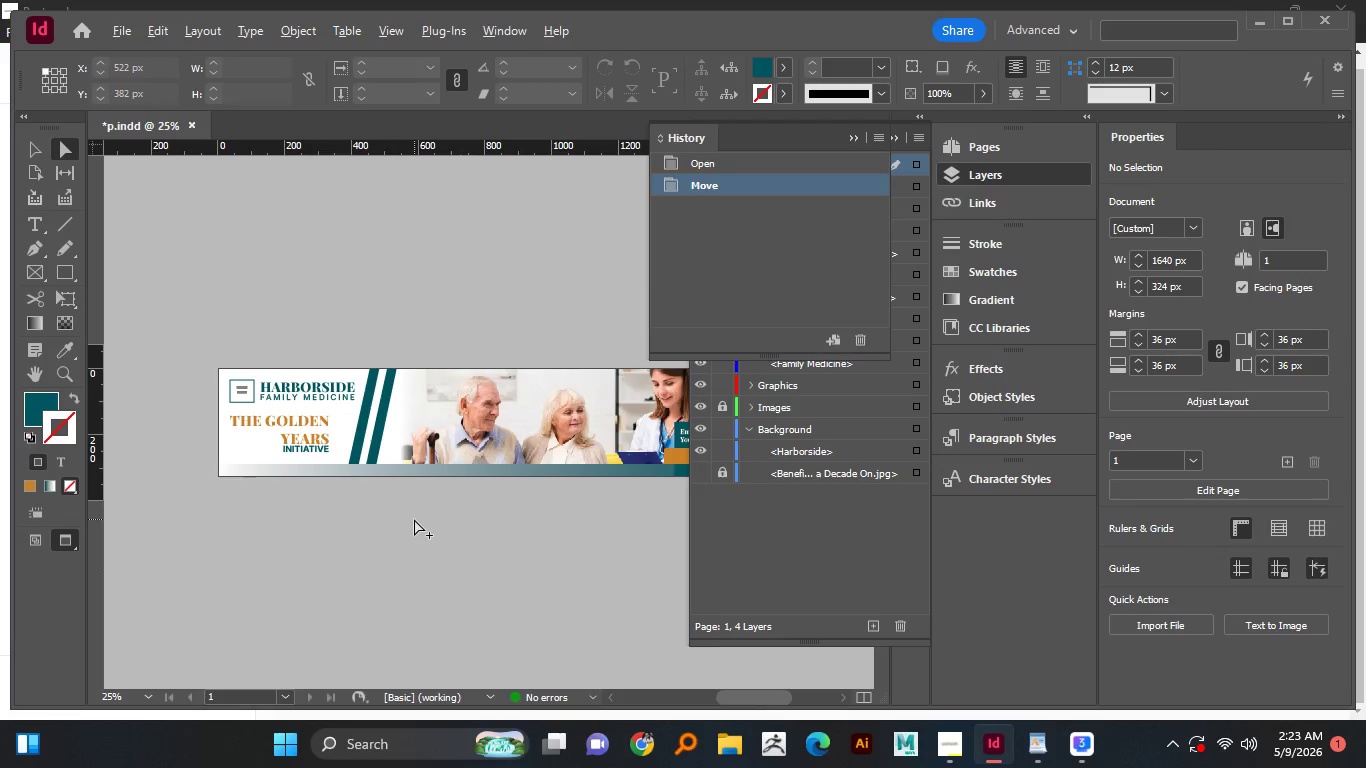 
hold_key(key=AltLeft, duration=1.52)
scroll: coordinate [414, 519], scroll_direction: up, amount: 1.0
 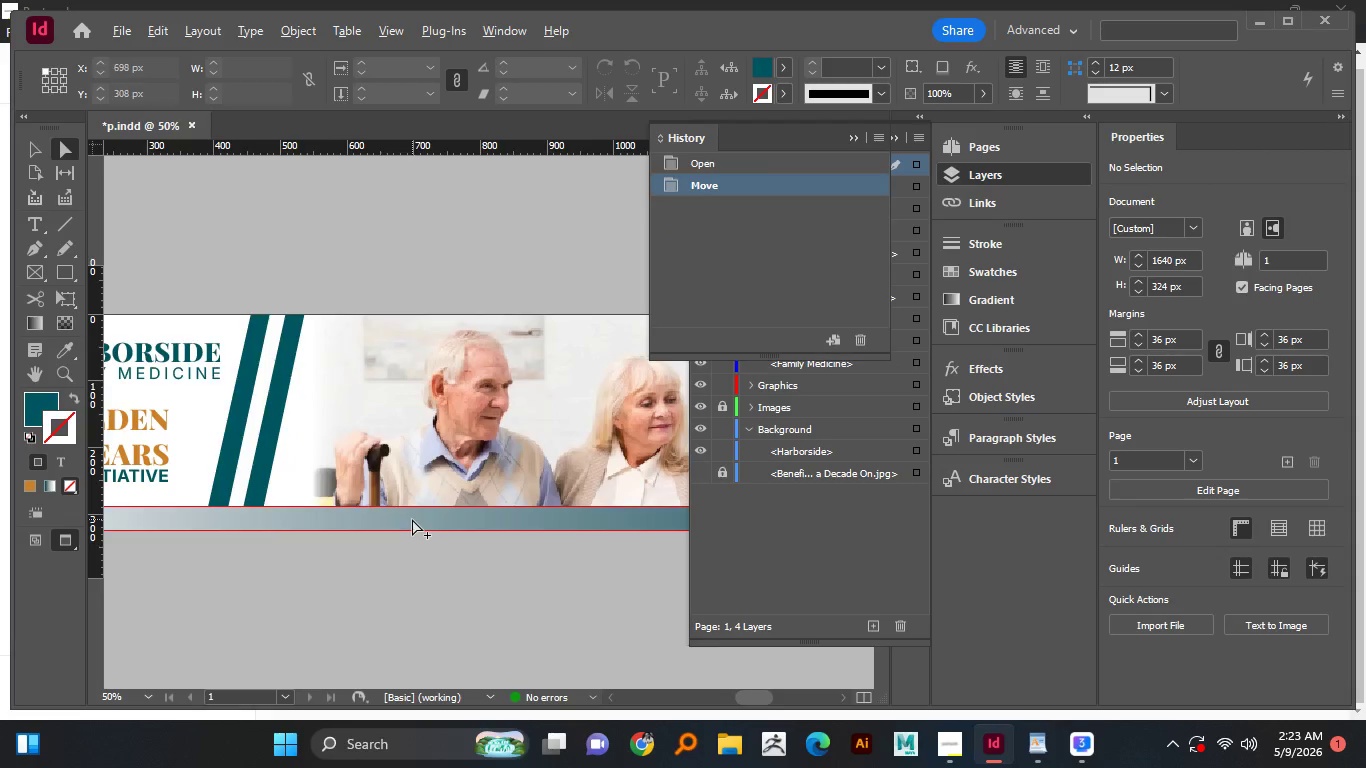 
key(Alt+AltLeft)
 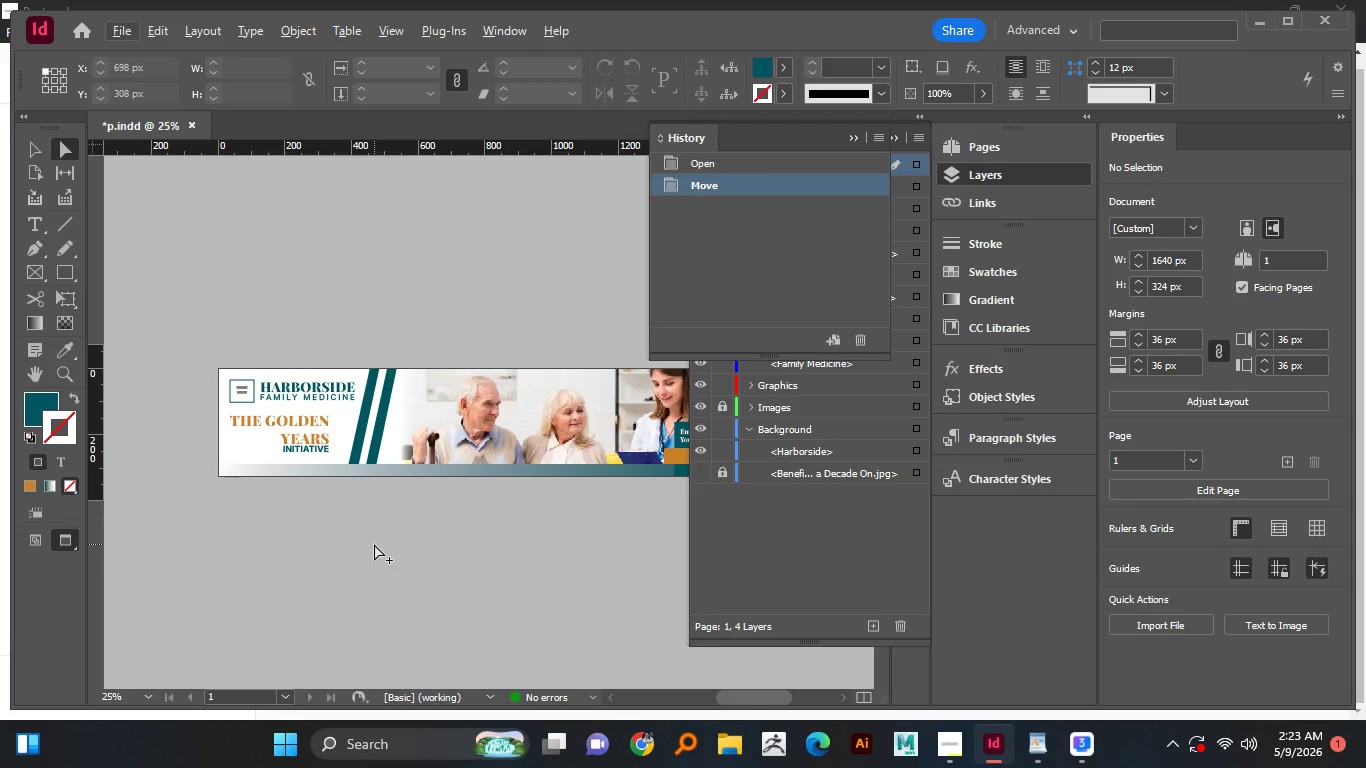 
key(Alt+AltLeft)
 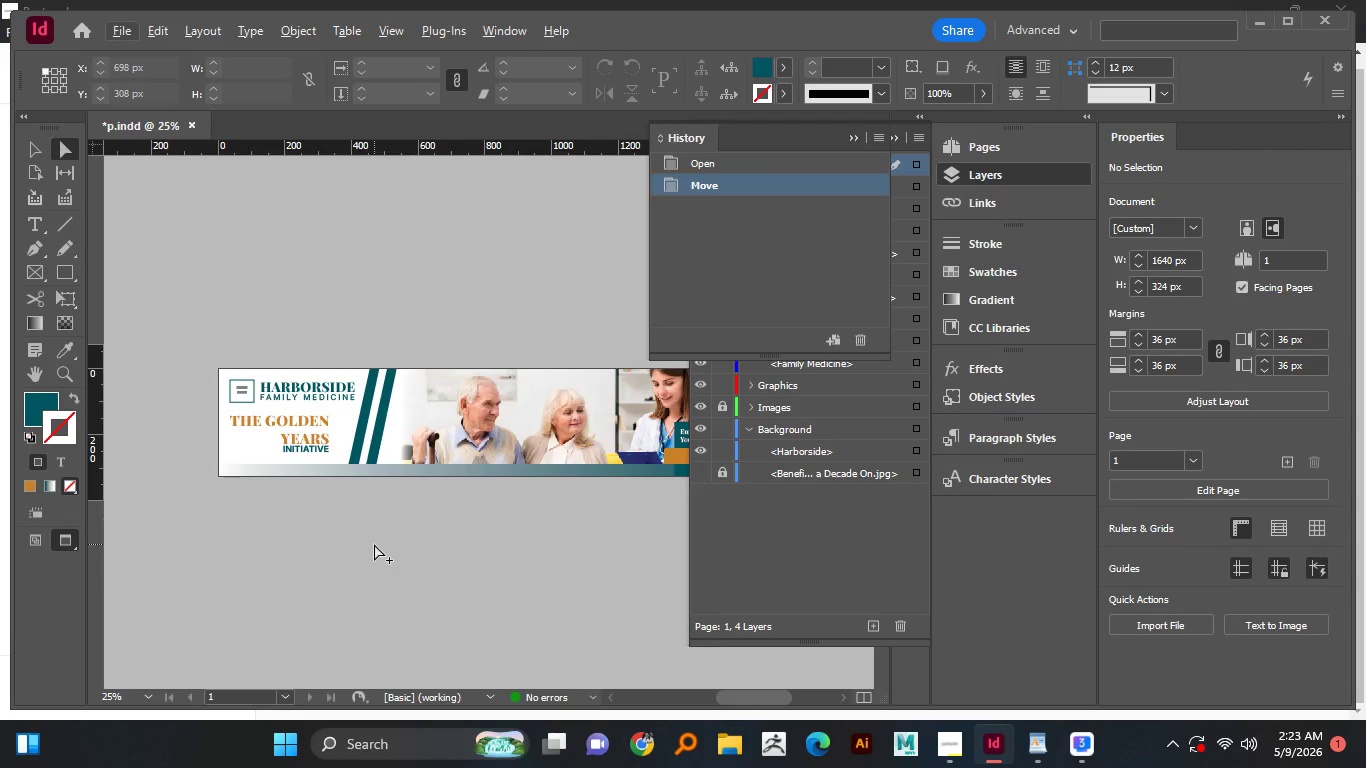 
key(Alt+AltLeft)
 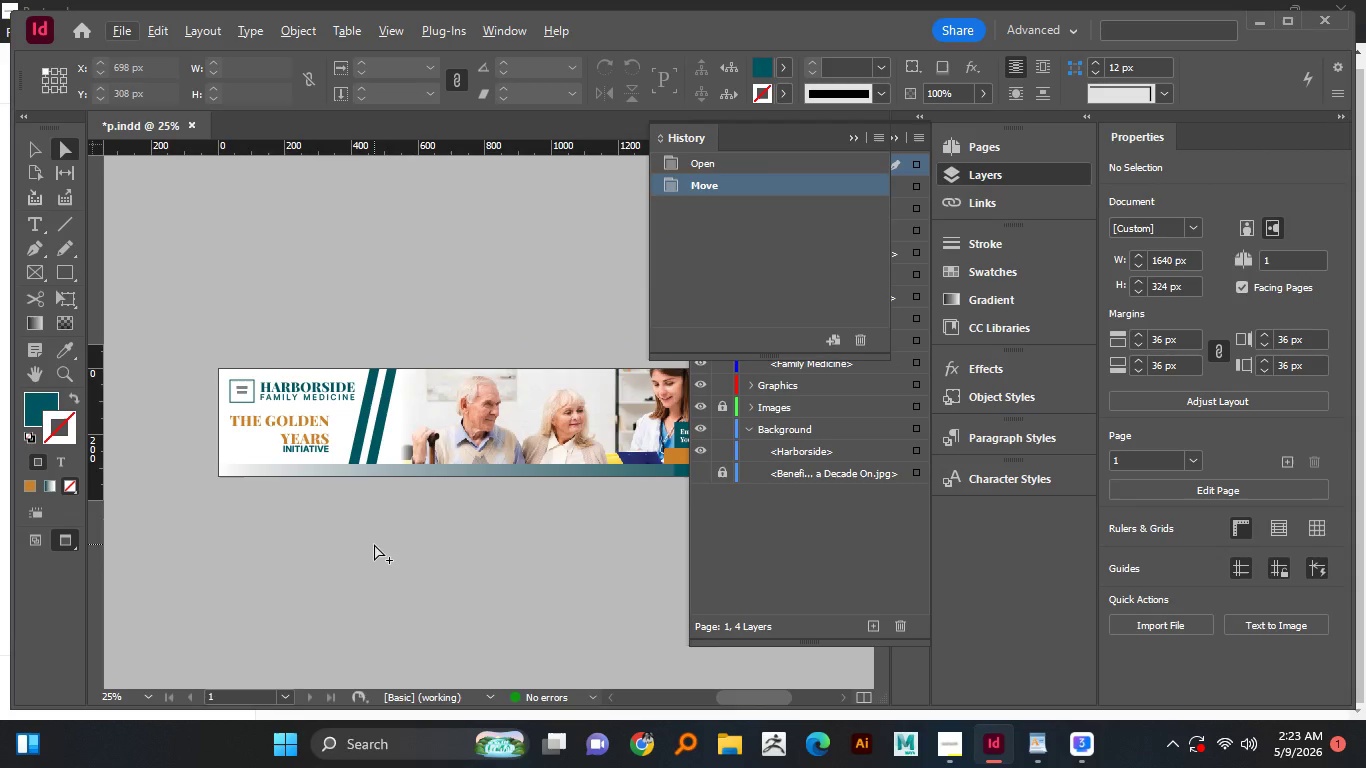 
key(Alt+AltLeft)
 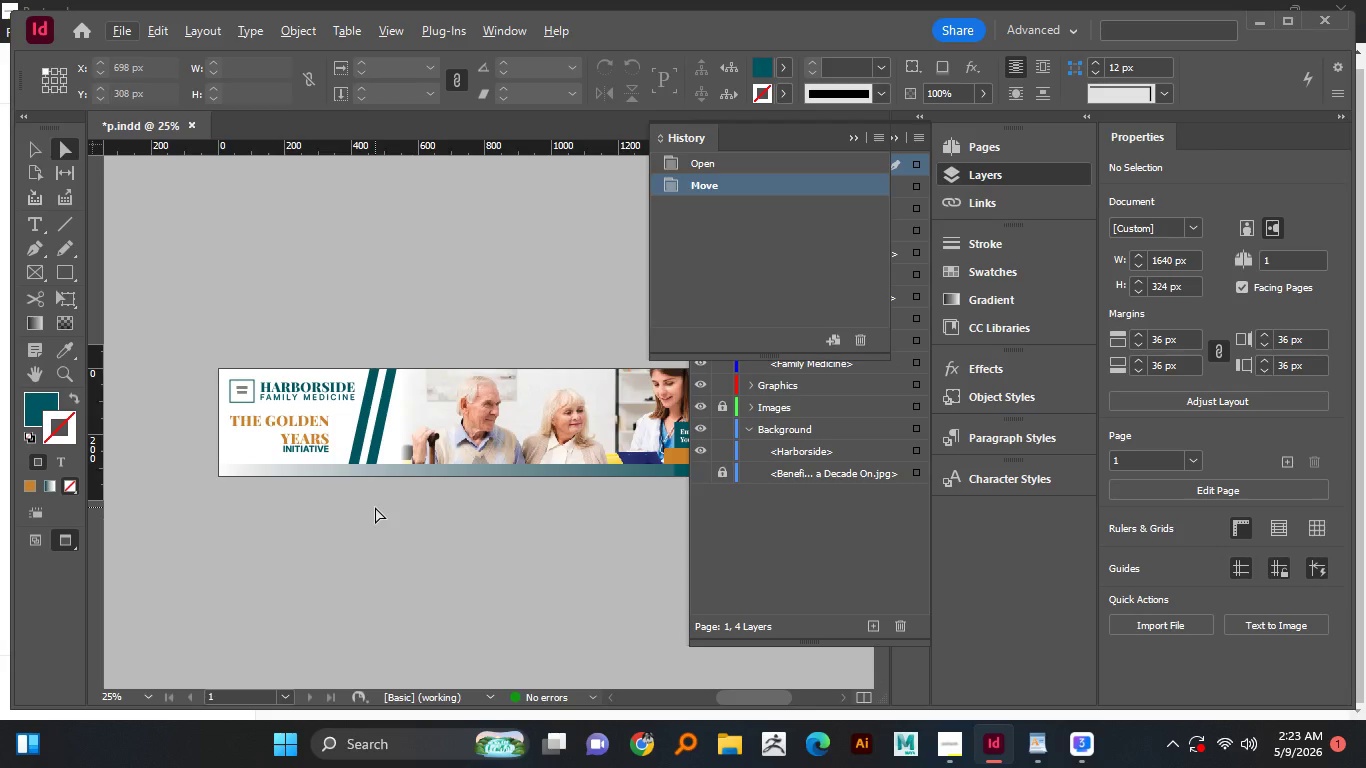 
scroll: coordinate [412, 519], scroll_direction: down, amount: 1.0
 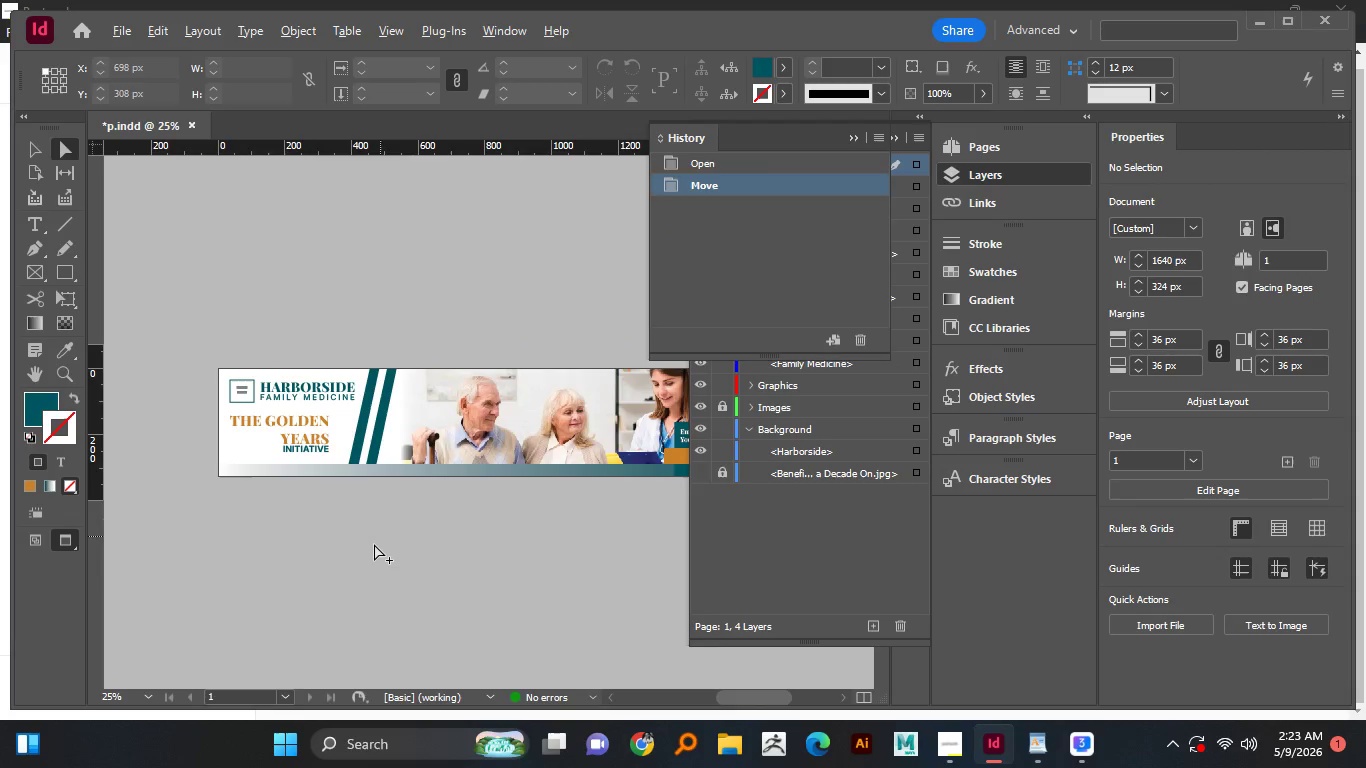 
key(Control+Z)
 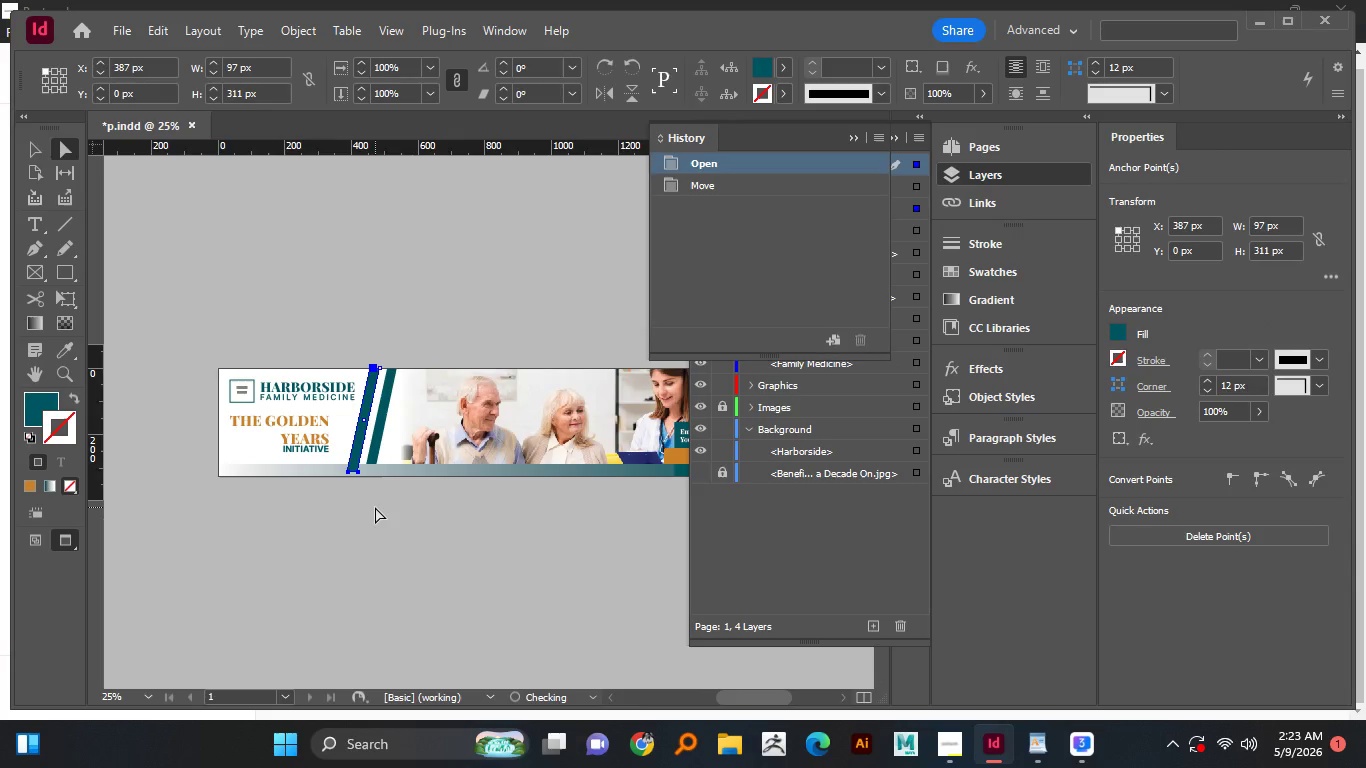 
key(Control+Z)
 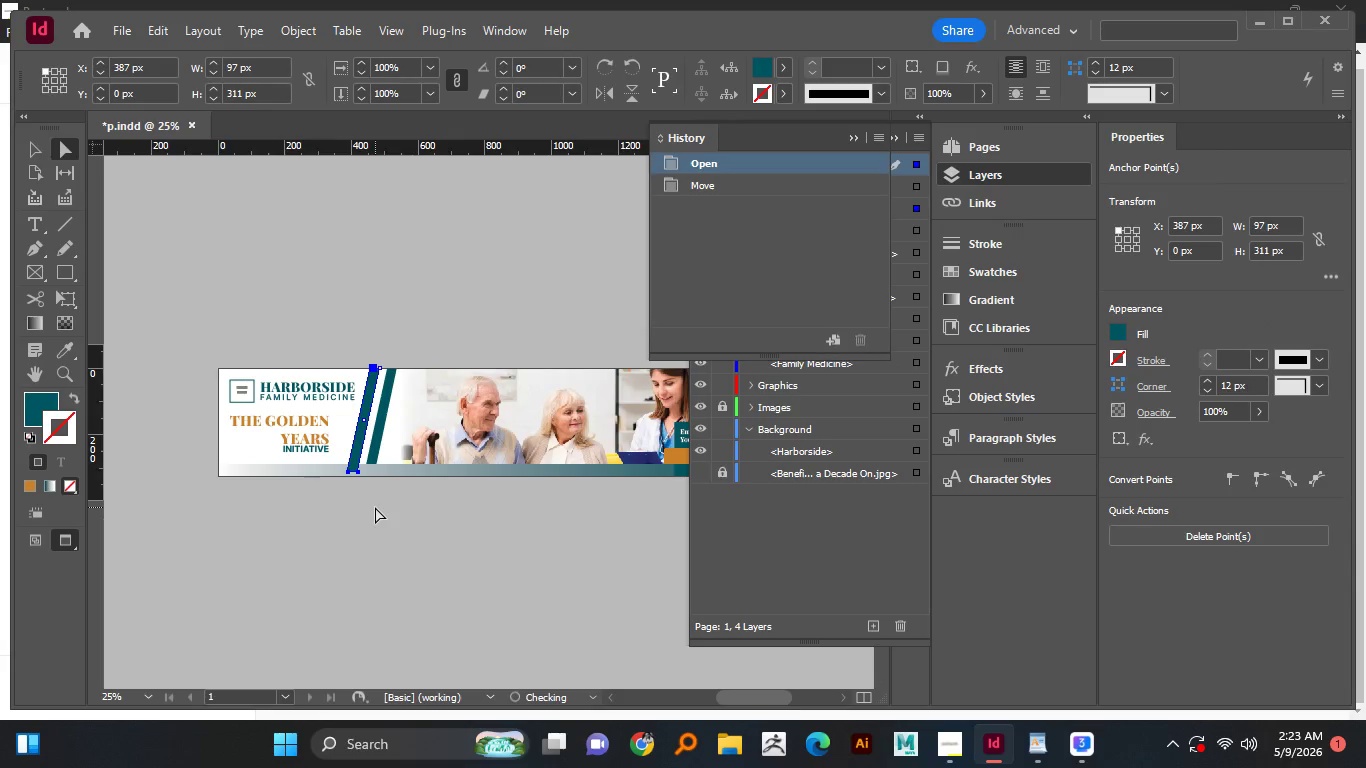 
key(Control+Z)
 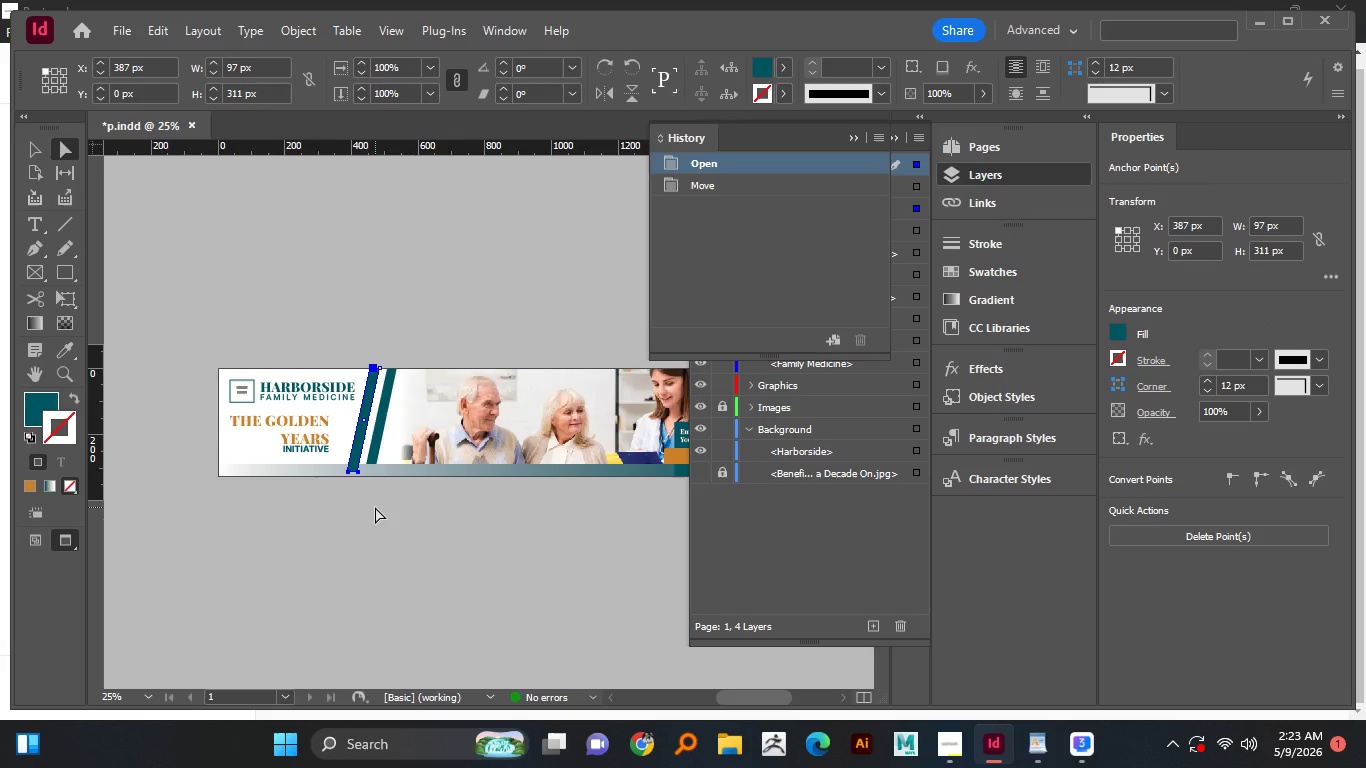 
key(Control+Z)
 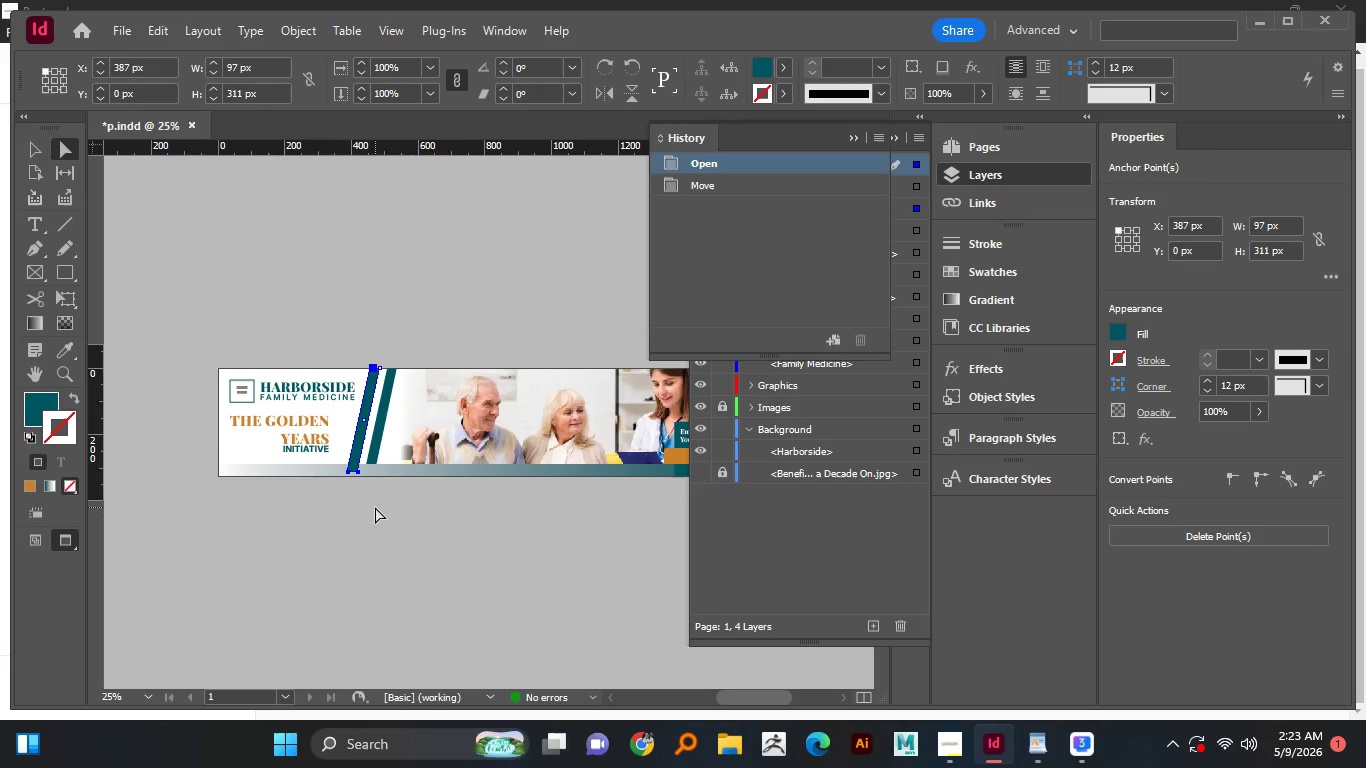 
key(Control+Z)
 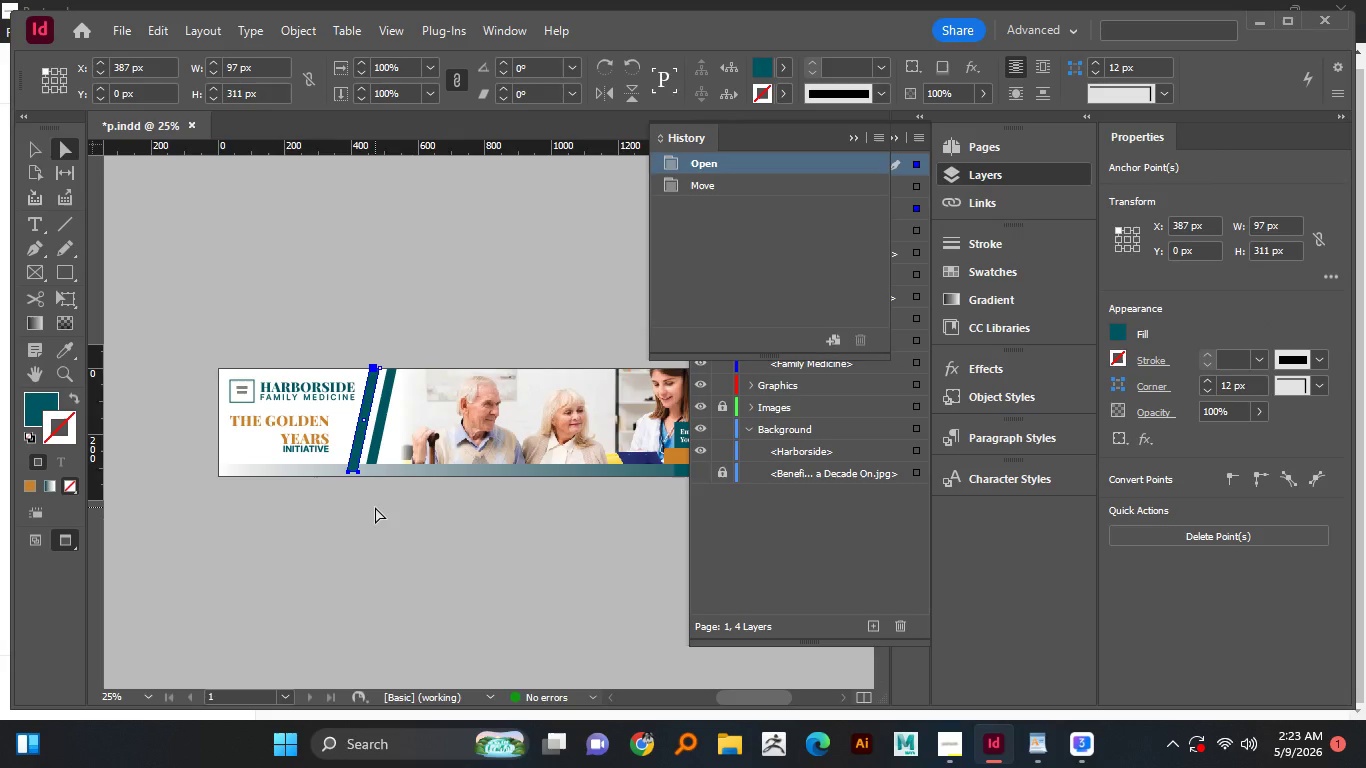 
key(Control+Z)
 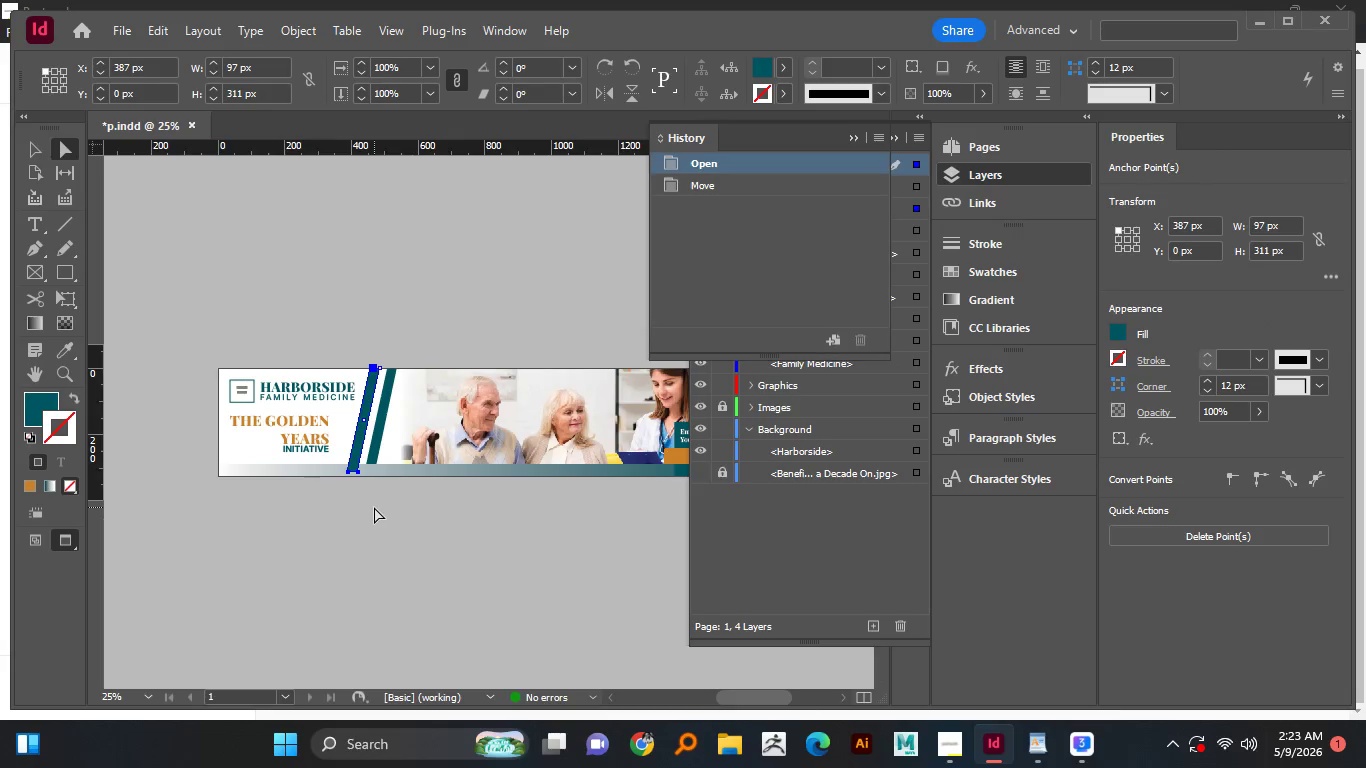 
key(Control+Z)
 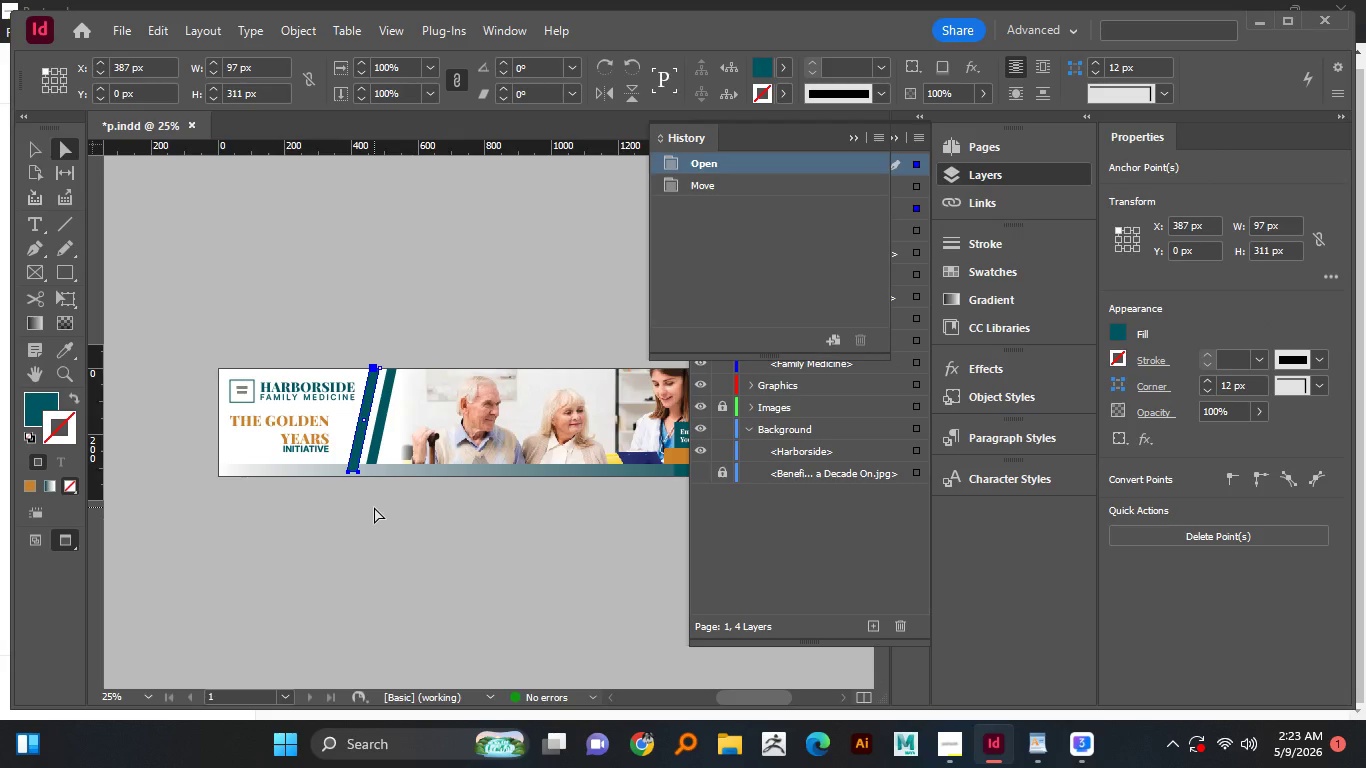 
key(Control+Z)
 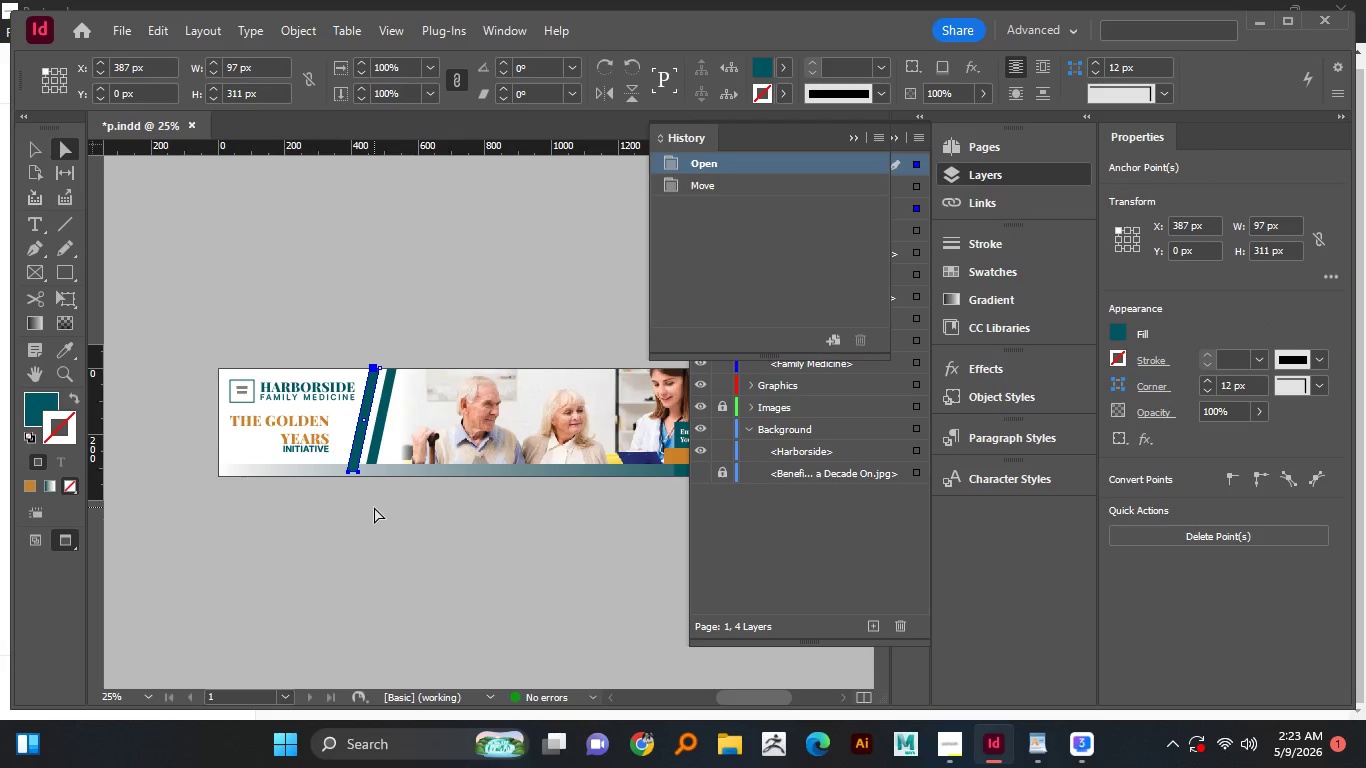 
key(Control+Z)
 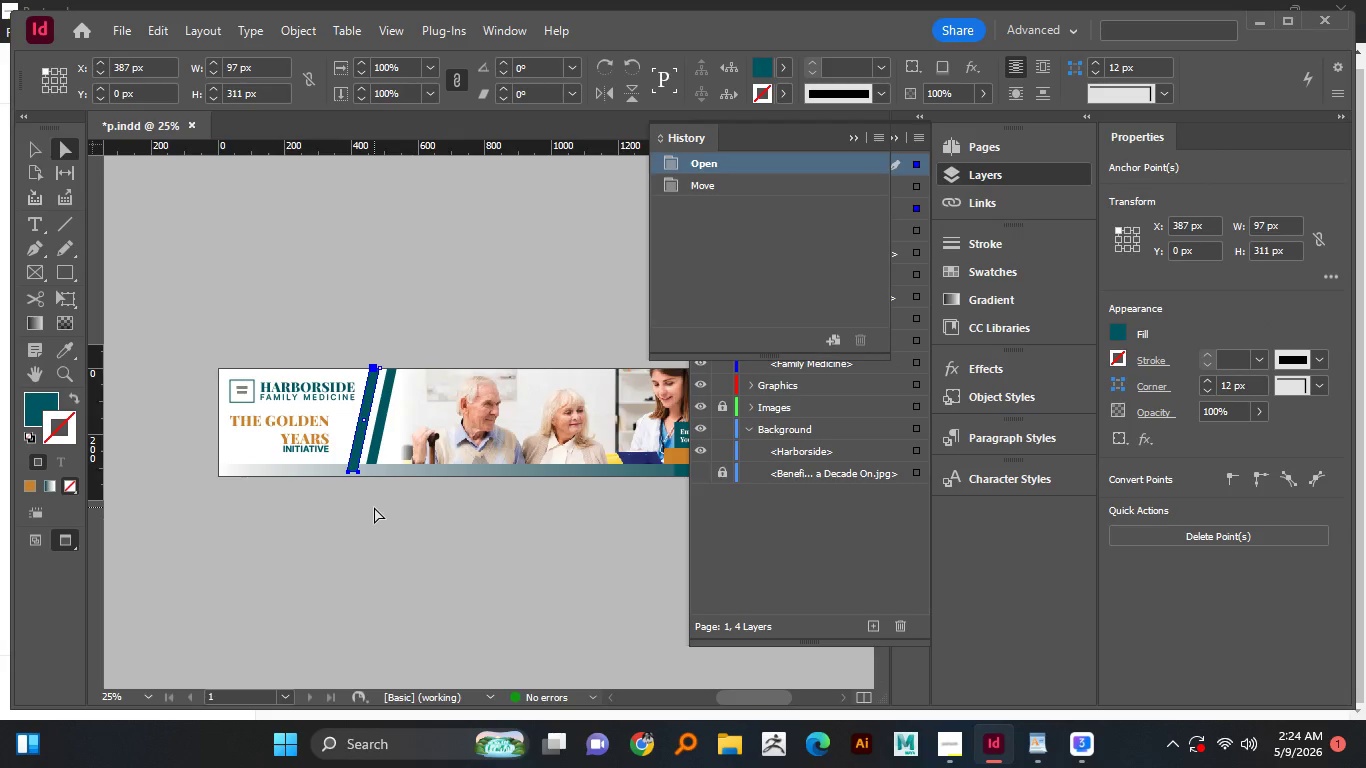 
key(Control+Z)
 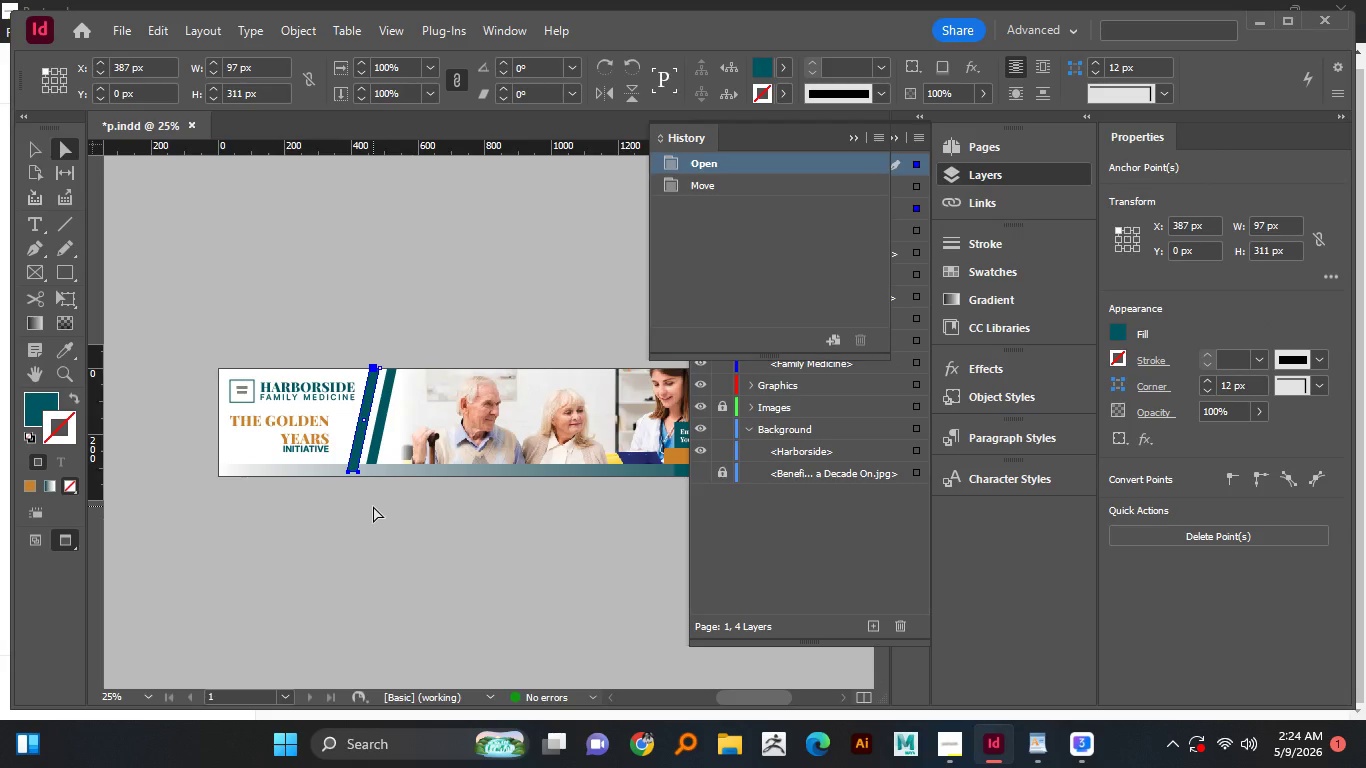 
key(Control+Z)
 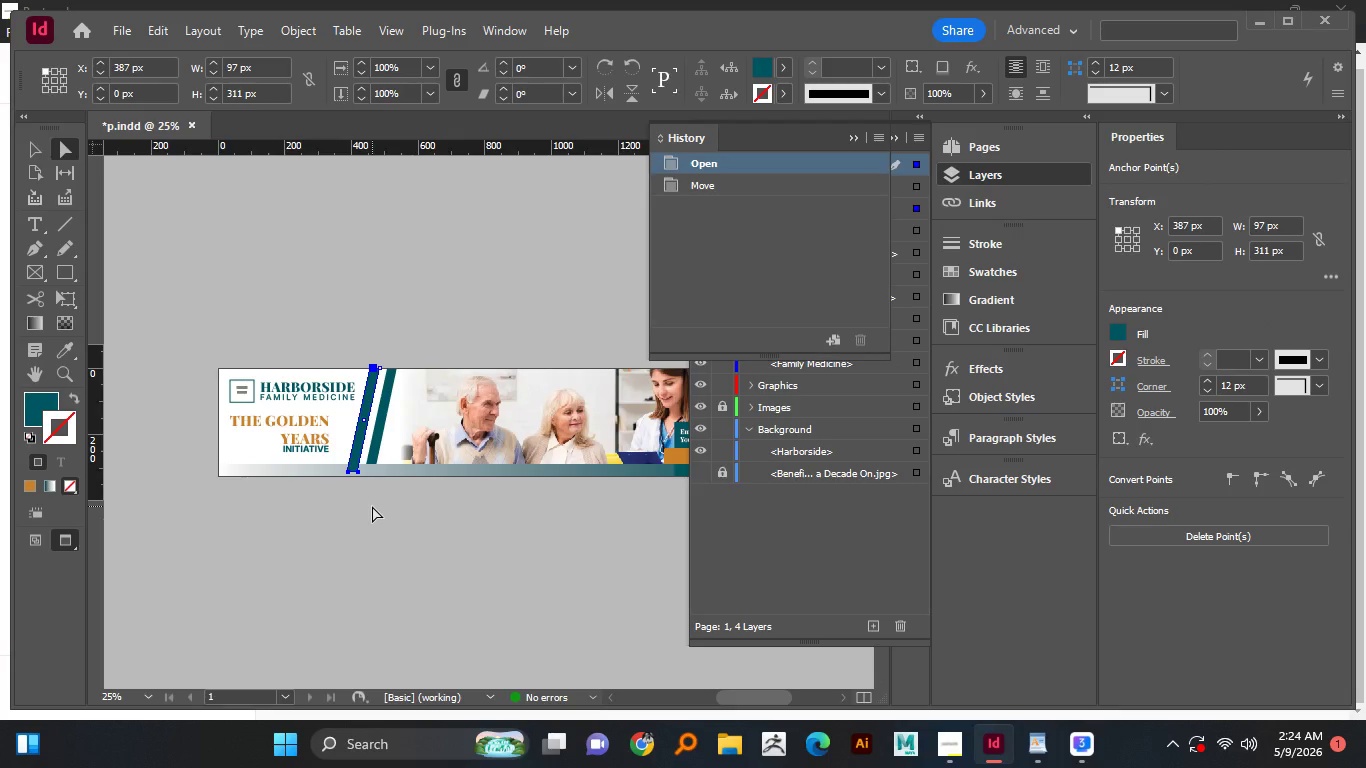 
key(Control+Z)
 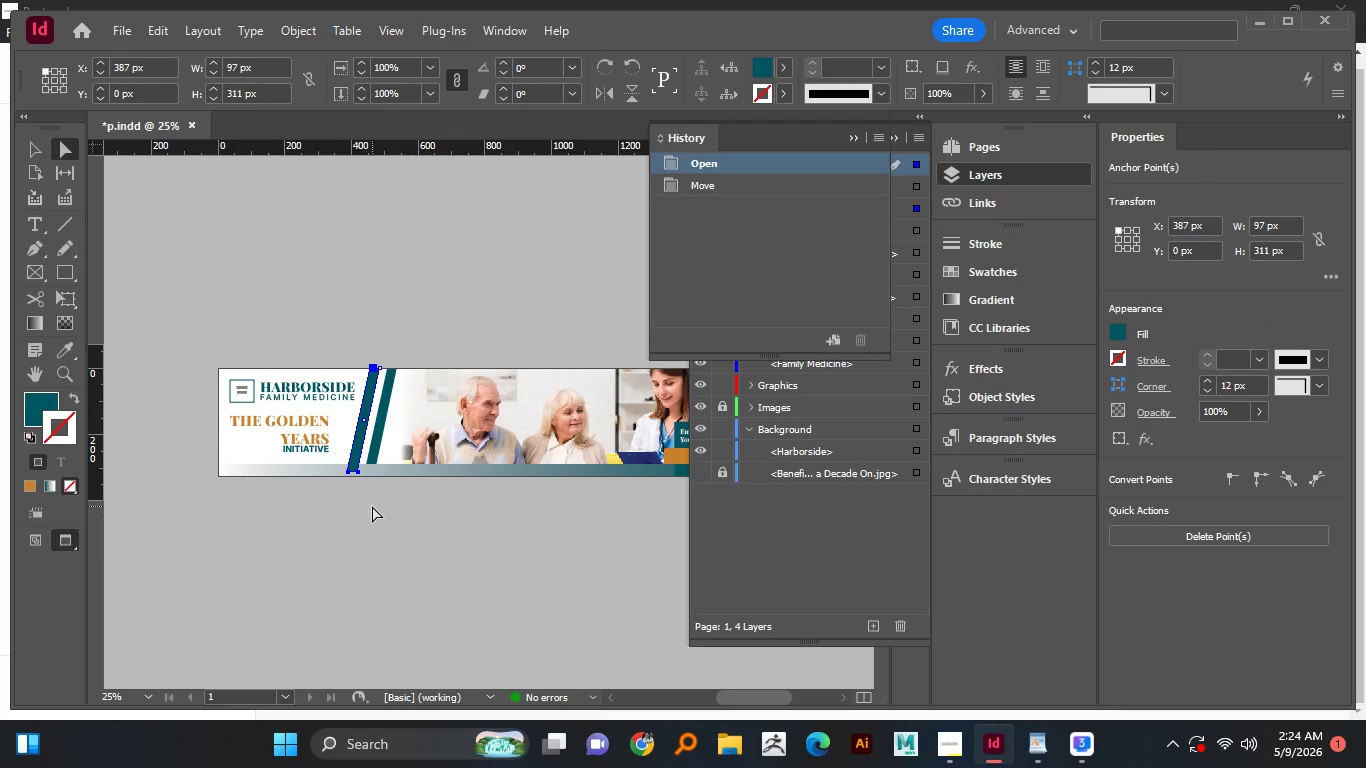 
key(Control+Z)
 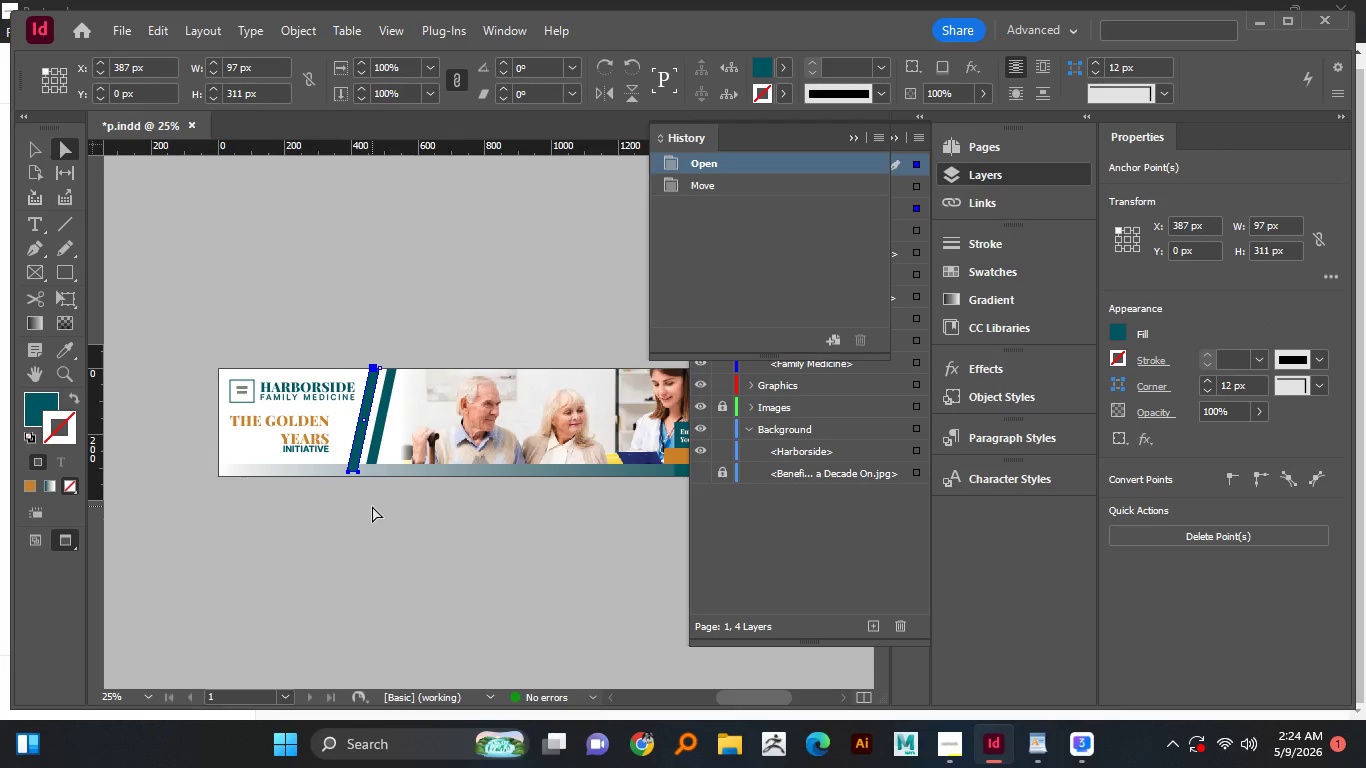 
key(Control+Z)
 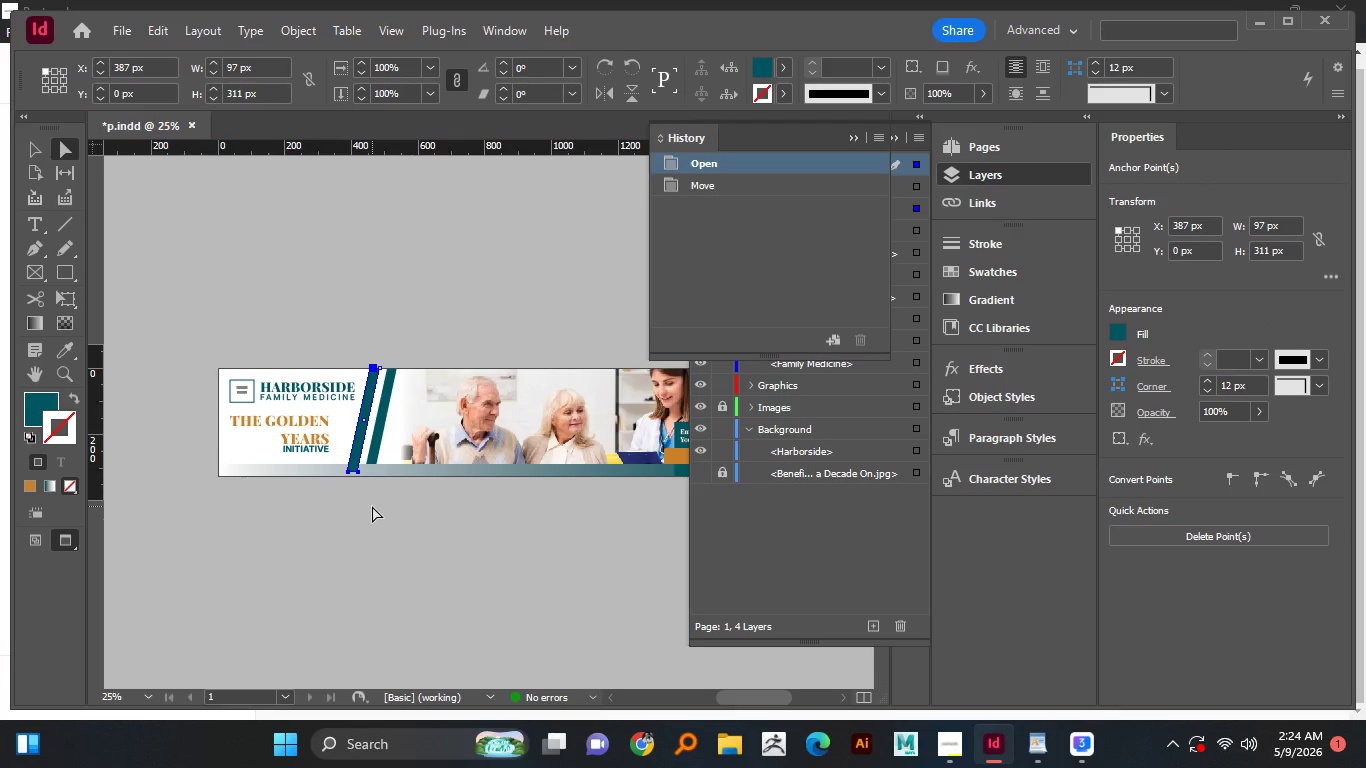 
key(Control+Z)
 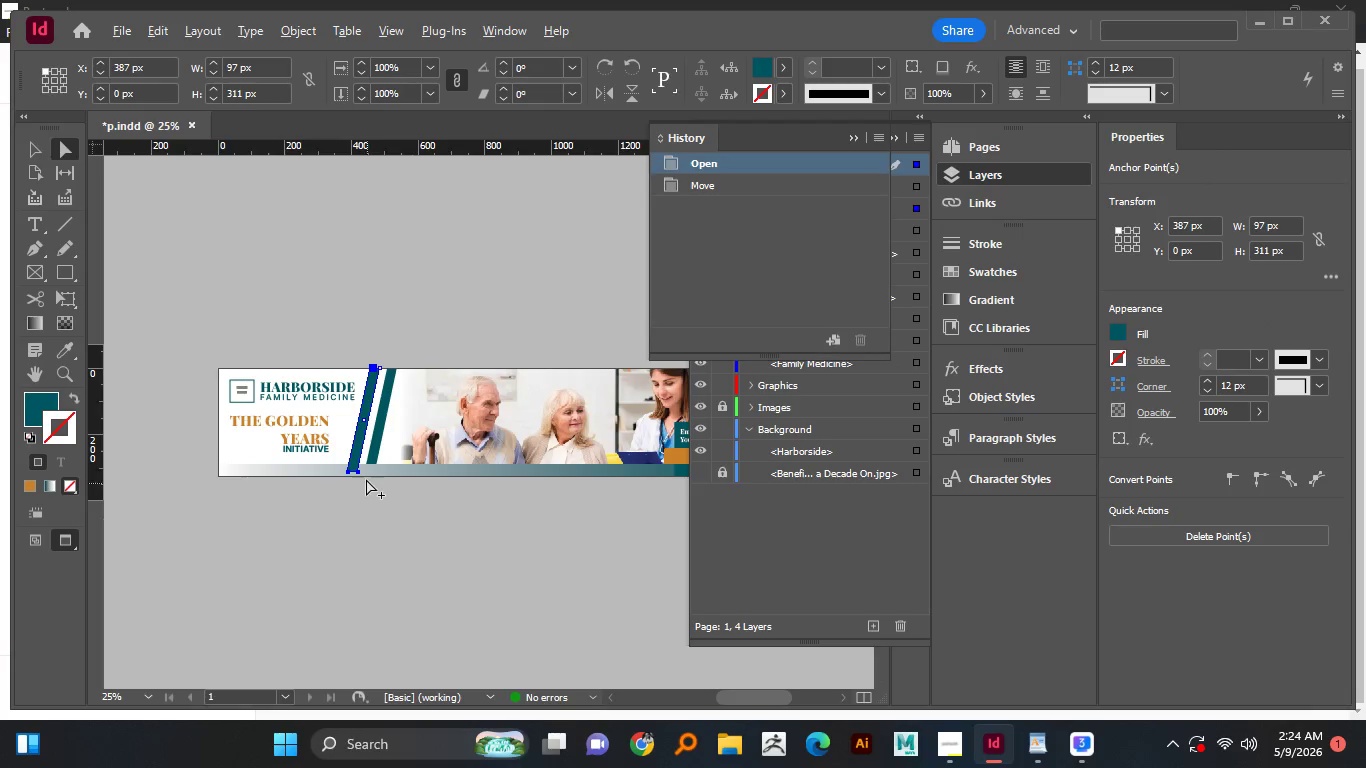 
hold_key(key=AltLeft, duration=1.2)
scroll: coordinate [342, 477], scroll_direction: up, amount: 2.0
 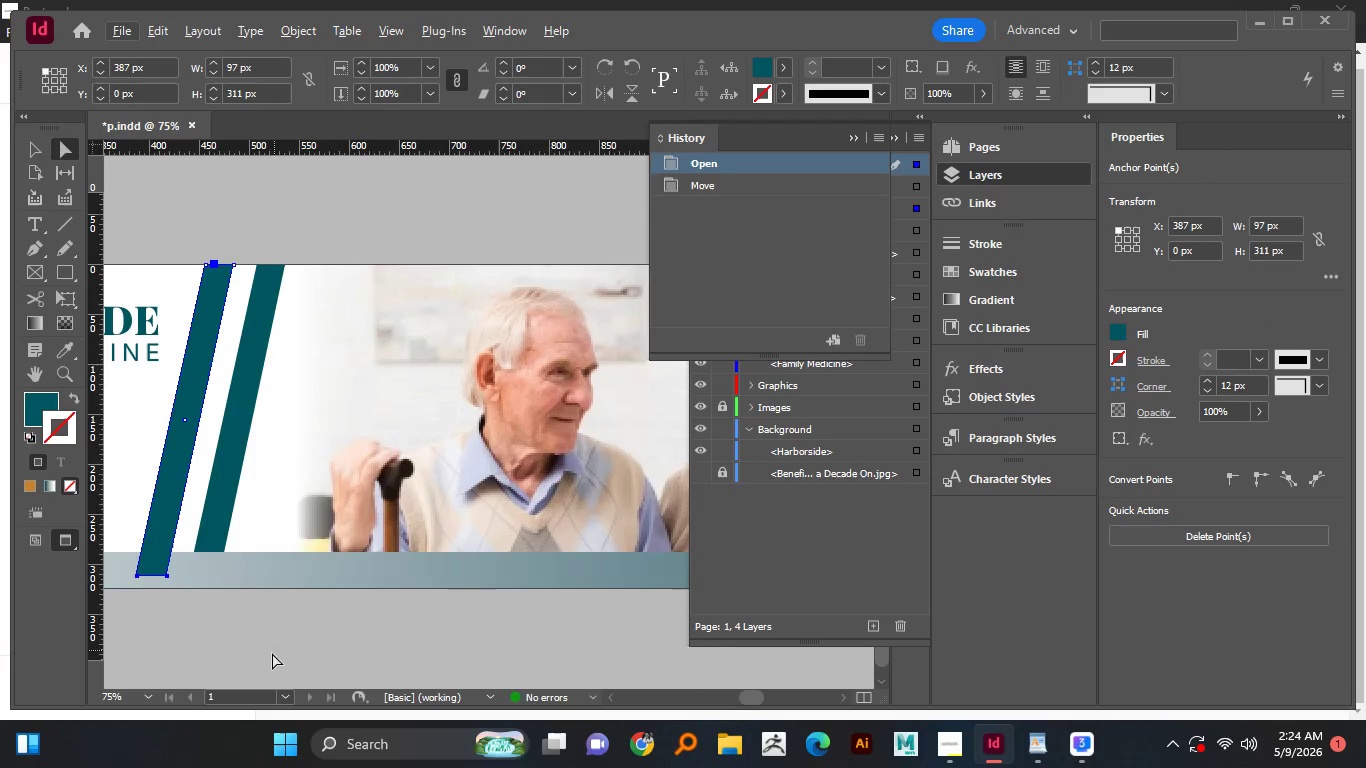 
left_click([272, 651])
 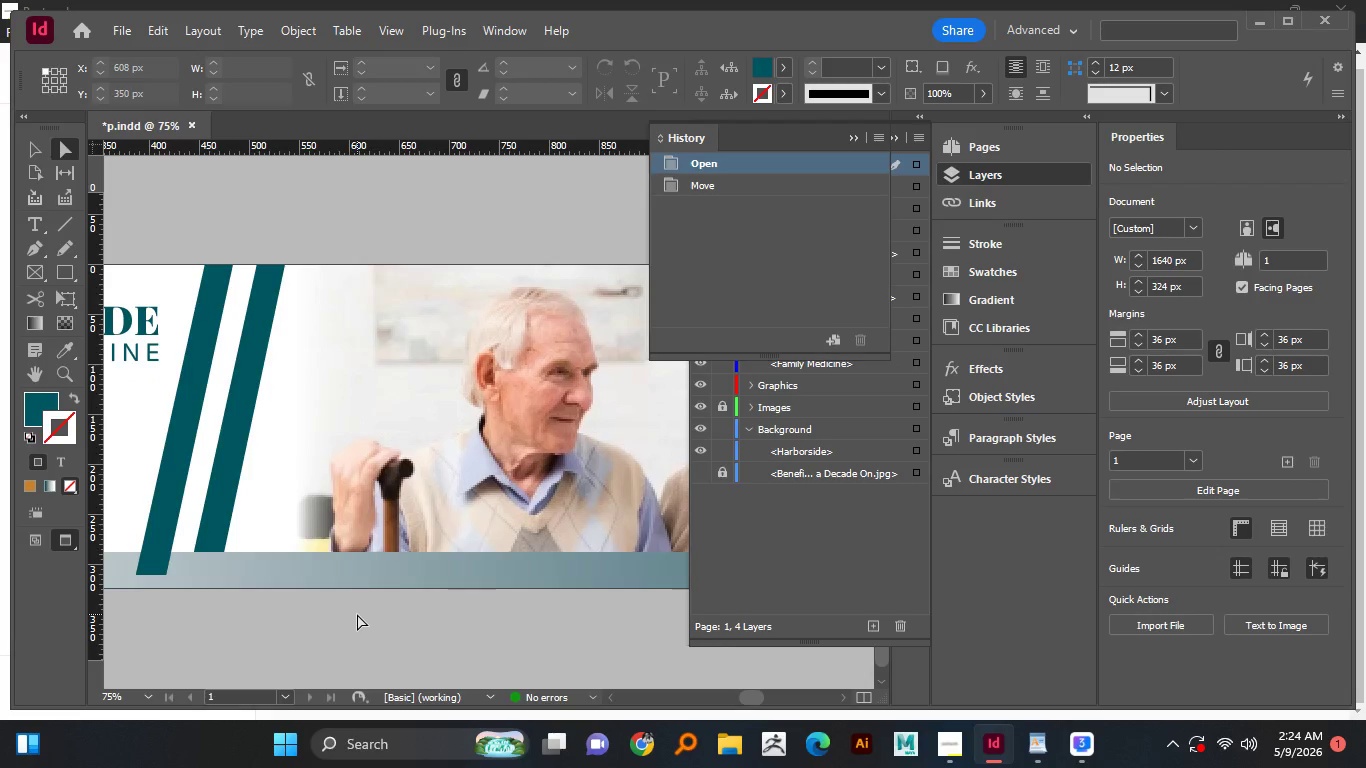 
hold_key(key=AltLeft, duration=1.51)
scroll: coordinate [357, 614], scroll_direction: down, amount: 1.0
 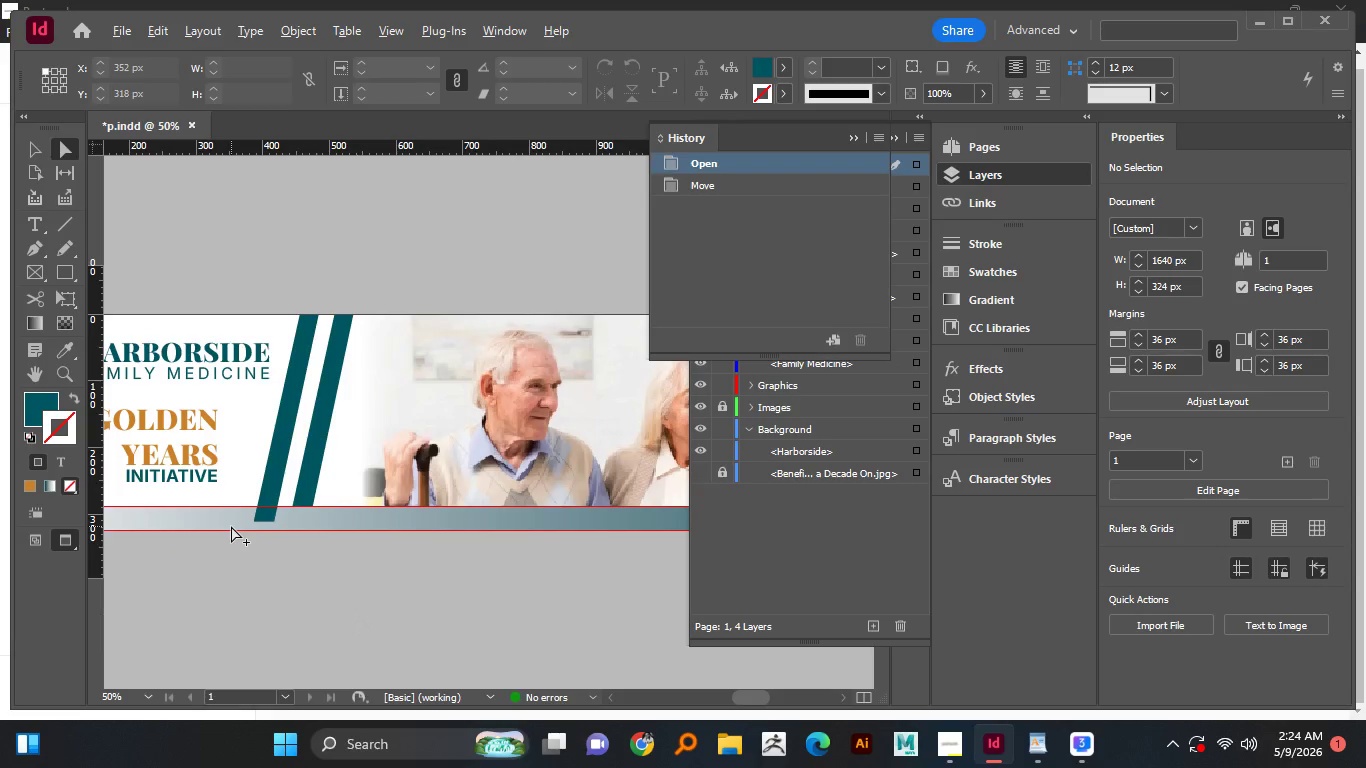 
hold_key(key=AltLeft, duration=1.25)
scroll: coordinate [231, 526], scroll_direction: up, amount: 1.0
 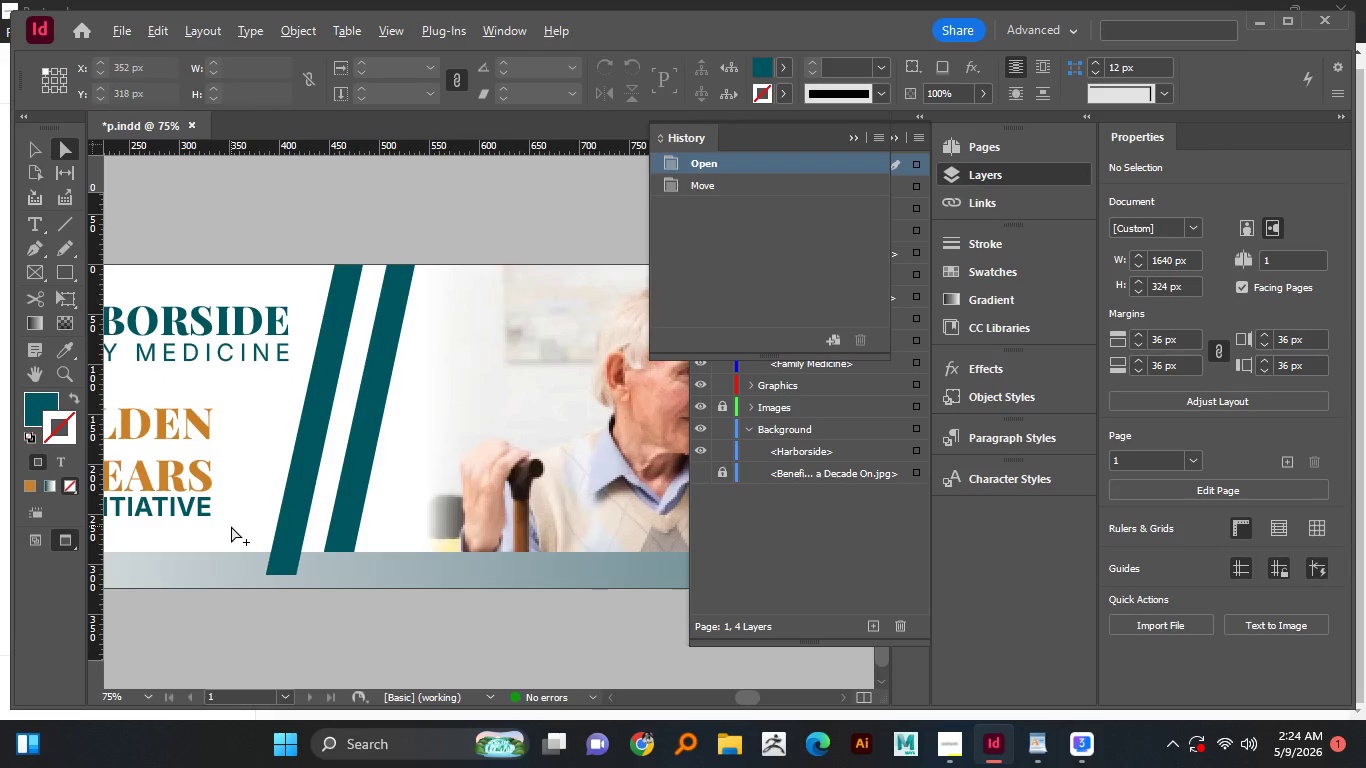 
left_click([310, 595])
 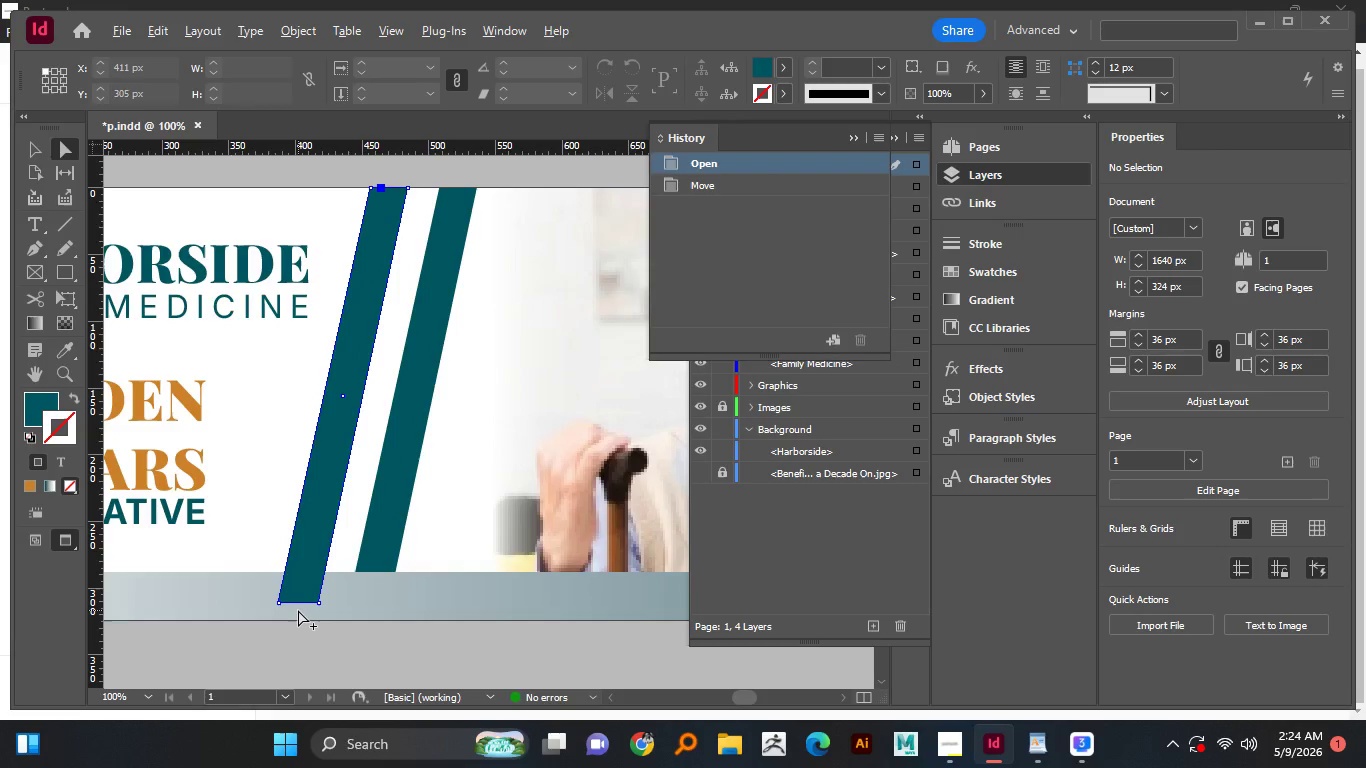 
hold_key(key=AltLeft, duration=0.69)
scroll: coordinate [295, 611], scroll_direction: up, amount: 1.0
 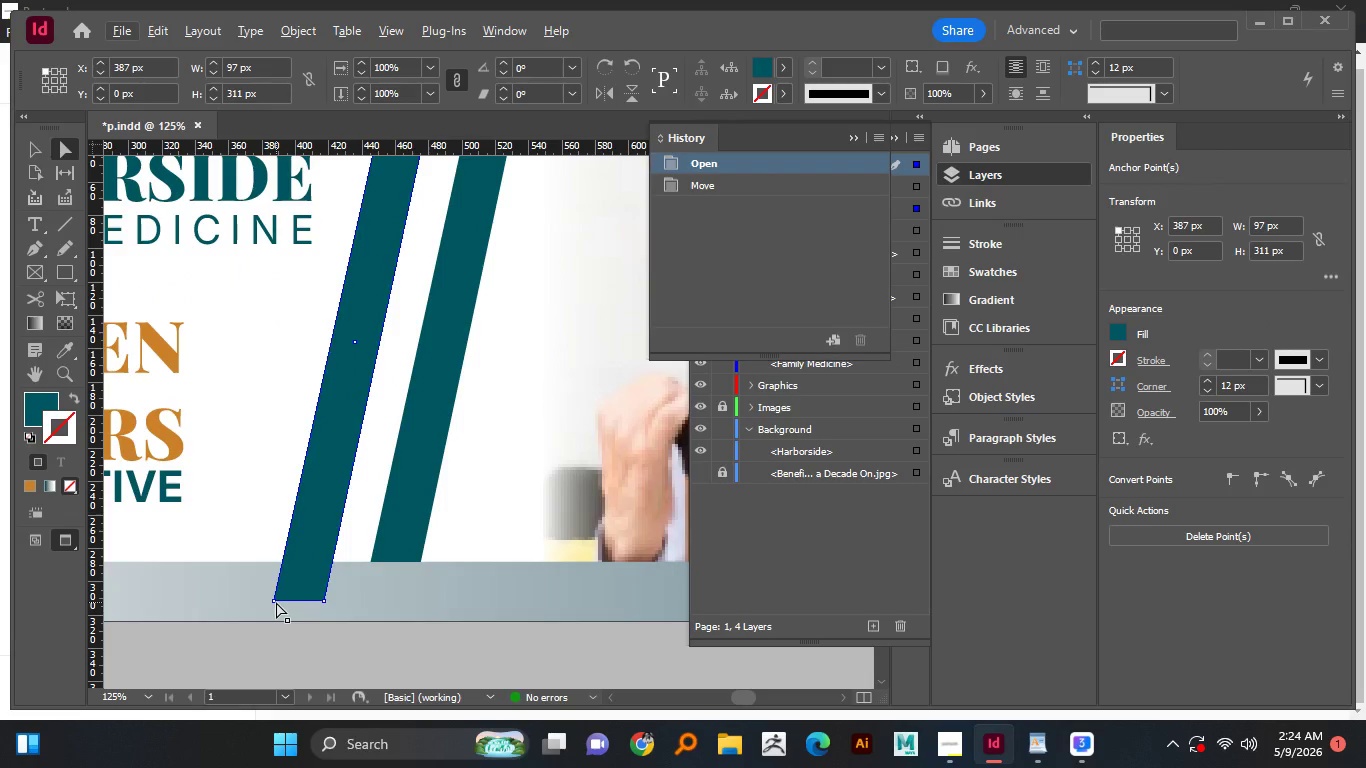 
left_click([276, 602])
 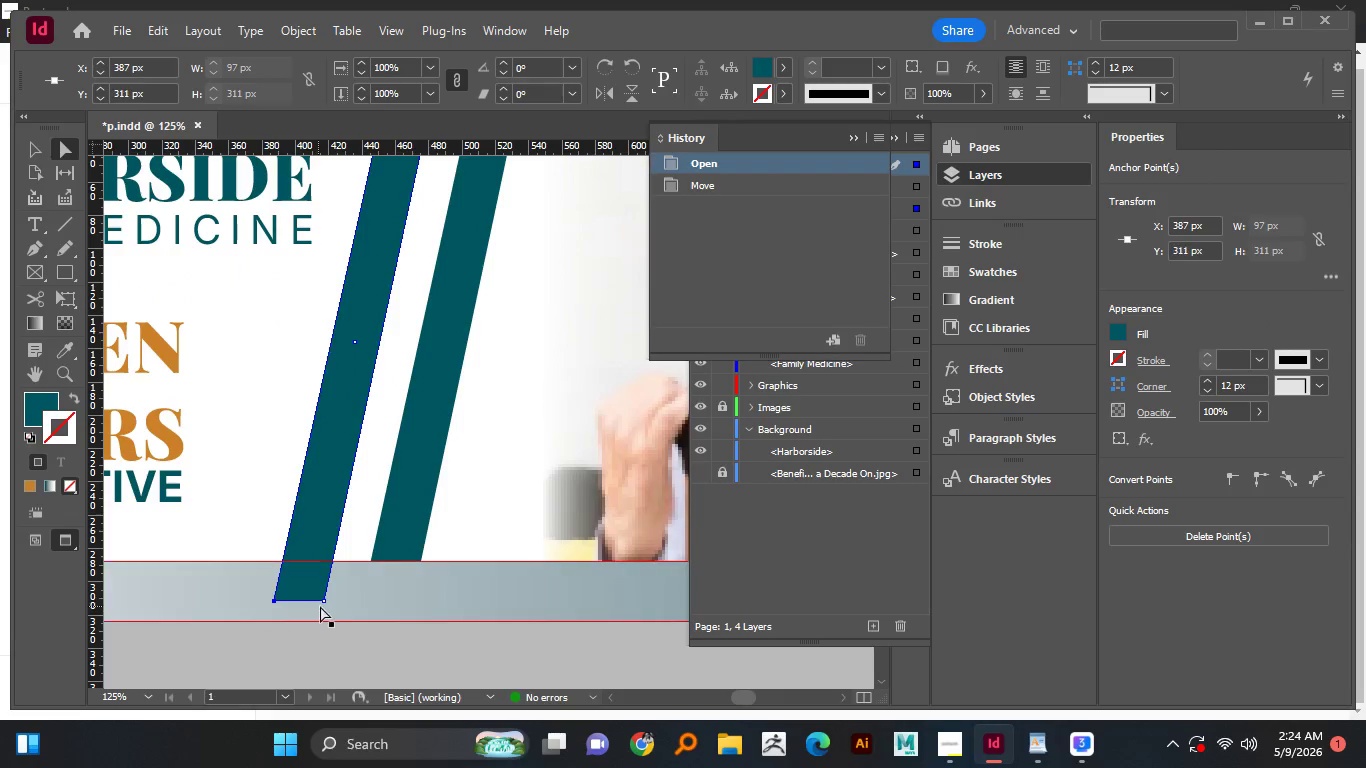 
hold_key(key=ShiftLeft, duration=1.51)
left_click([326, 604])
 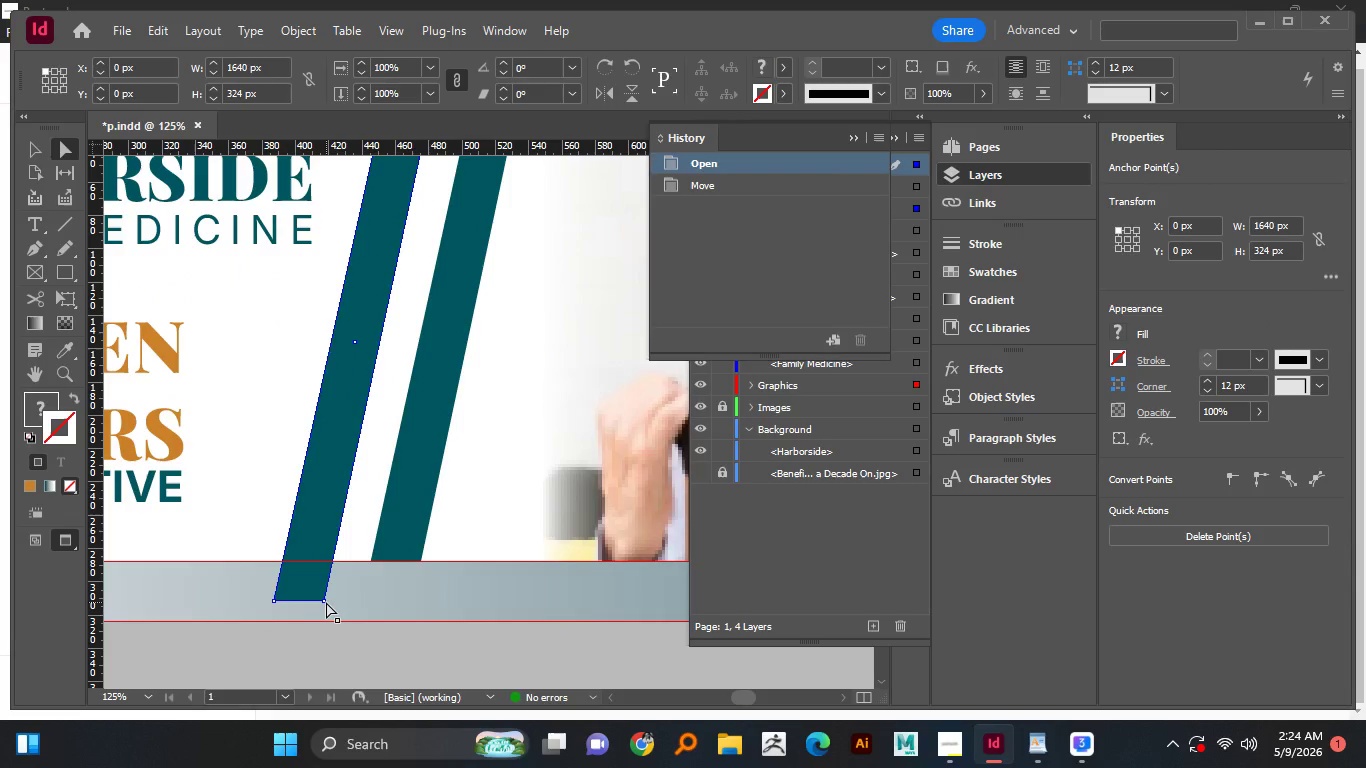 
hold_key(key=ShiftLeft, duration=0.89)
left_click([326, 602])
 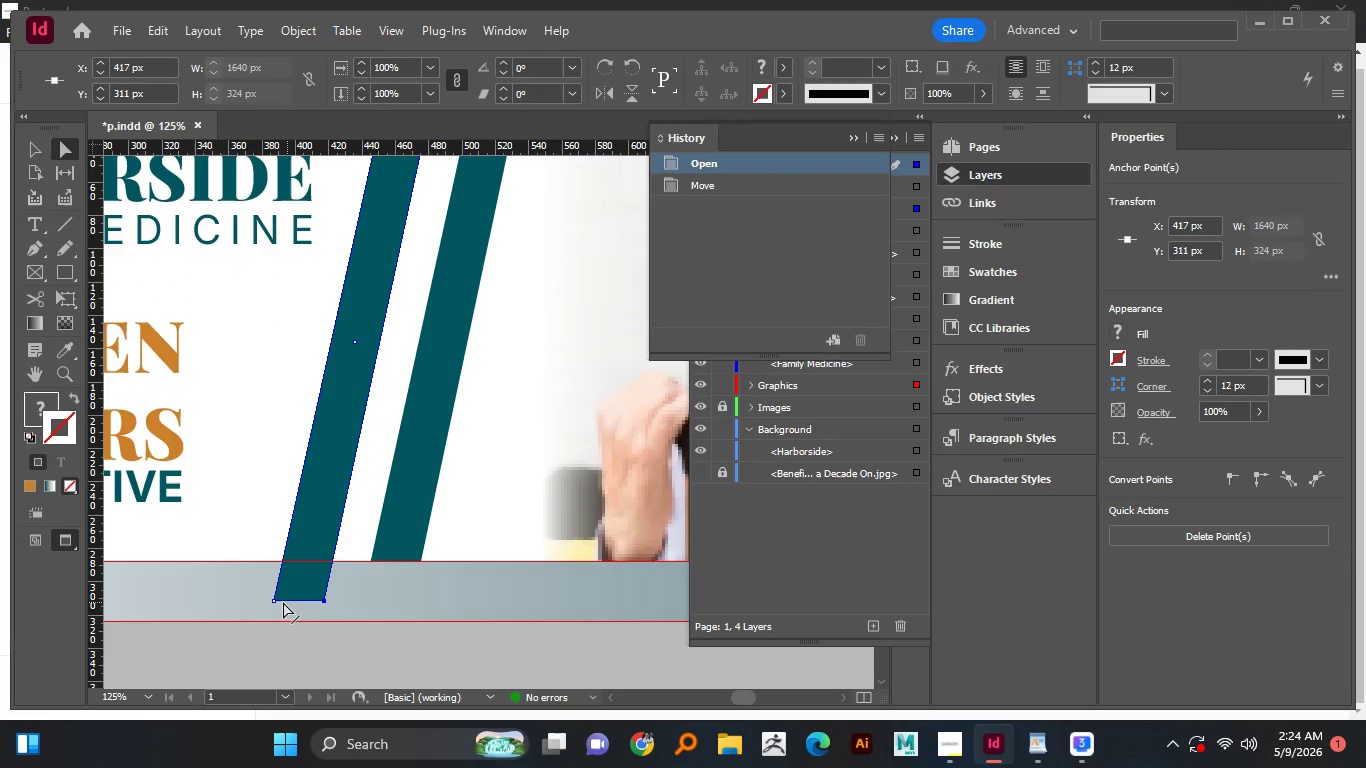 
hold_key(key=ShiftLeft, duration=1.52)
left_click([276, 598])
 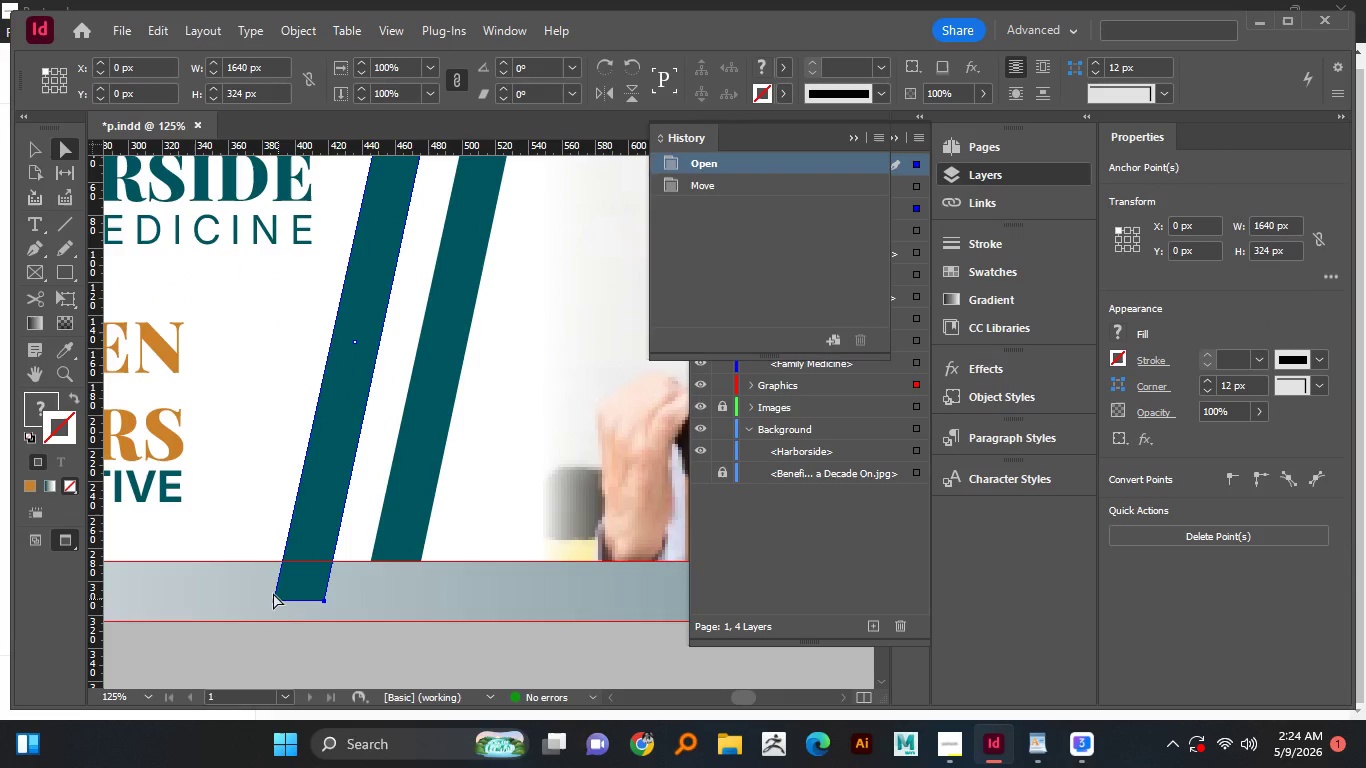 
hold_key(key=ShiftLeft, duration=0.95)
left_click([214, 562])
 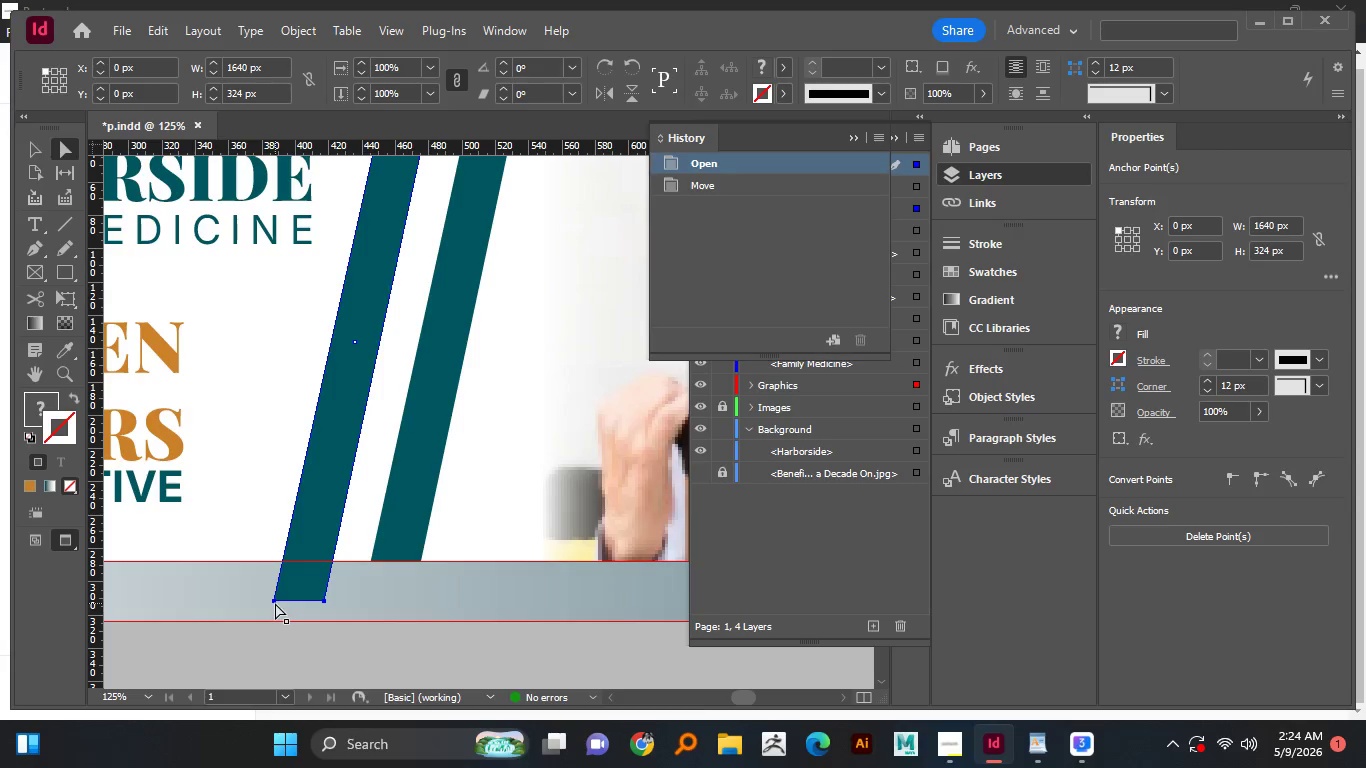 
left_click([279, 651])
 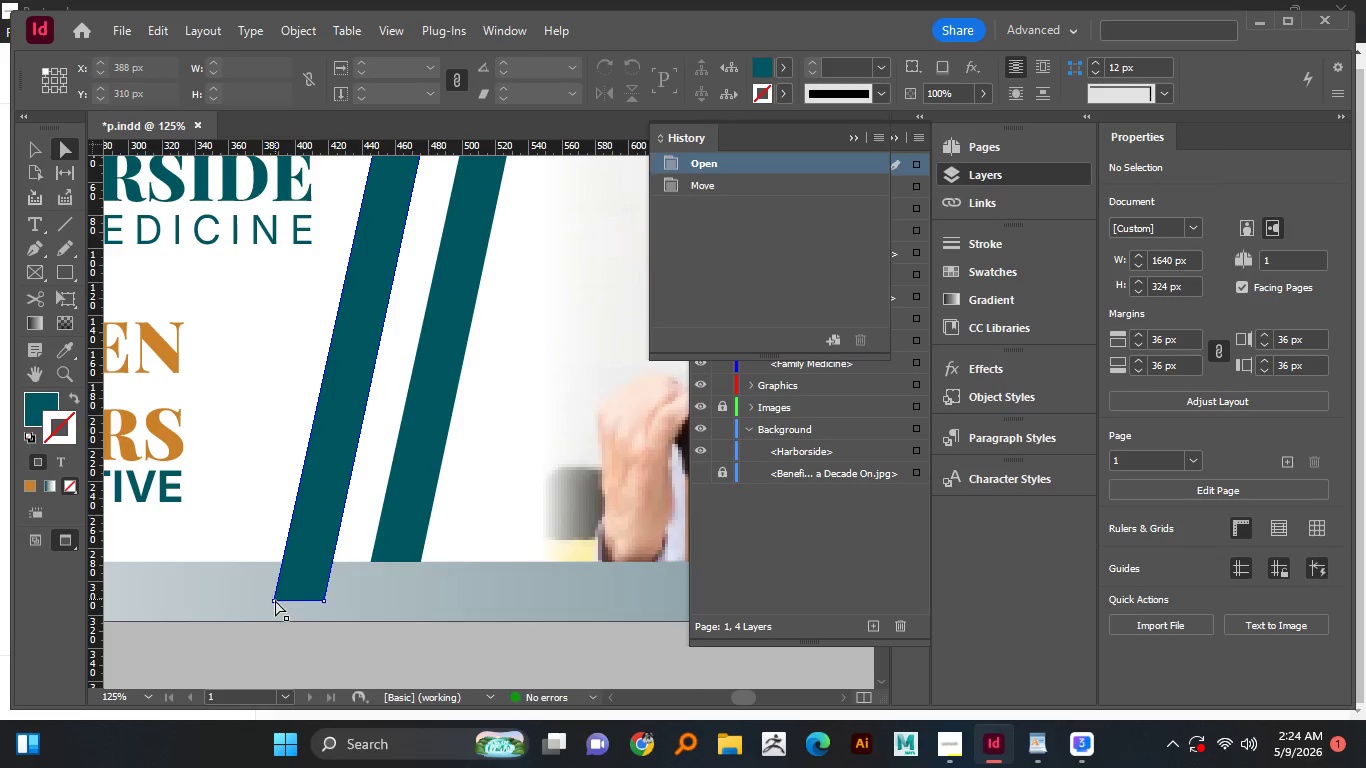 
left_click([275, 600])
 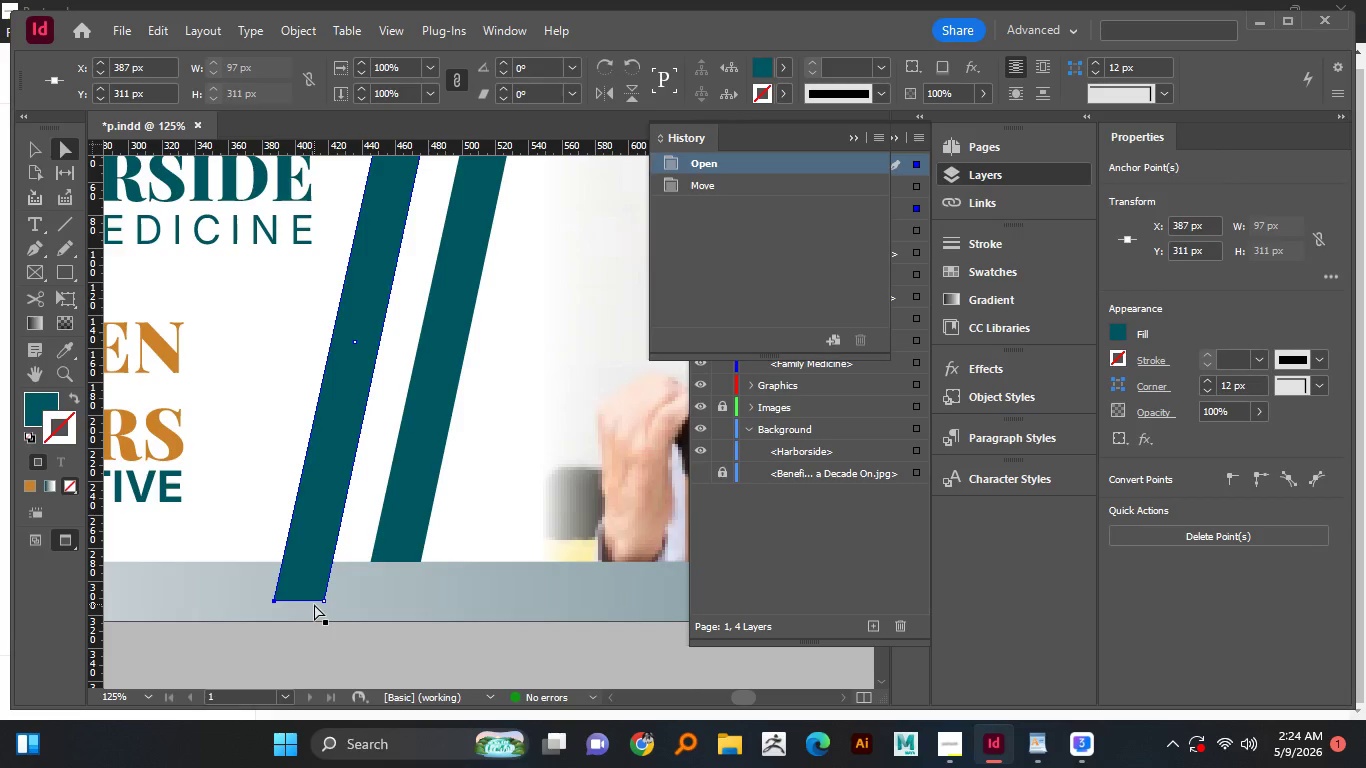 
hold_key(key=ShiftLeft, duration=1.17)
left_click([323, 603])
 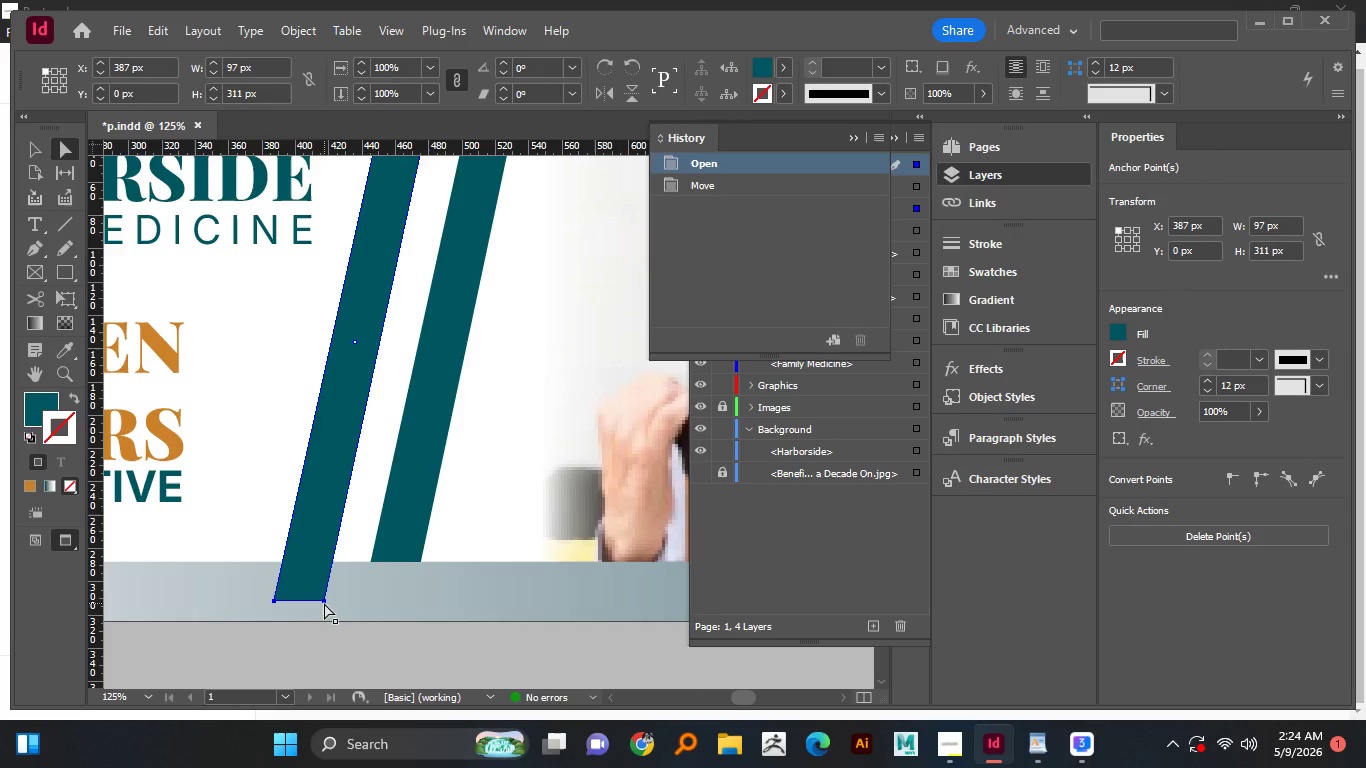 
left_click_drag(start_coordinate=[324, 603], to_coordinate=[312, 614])
 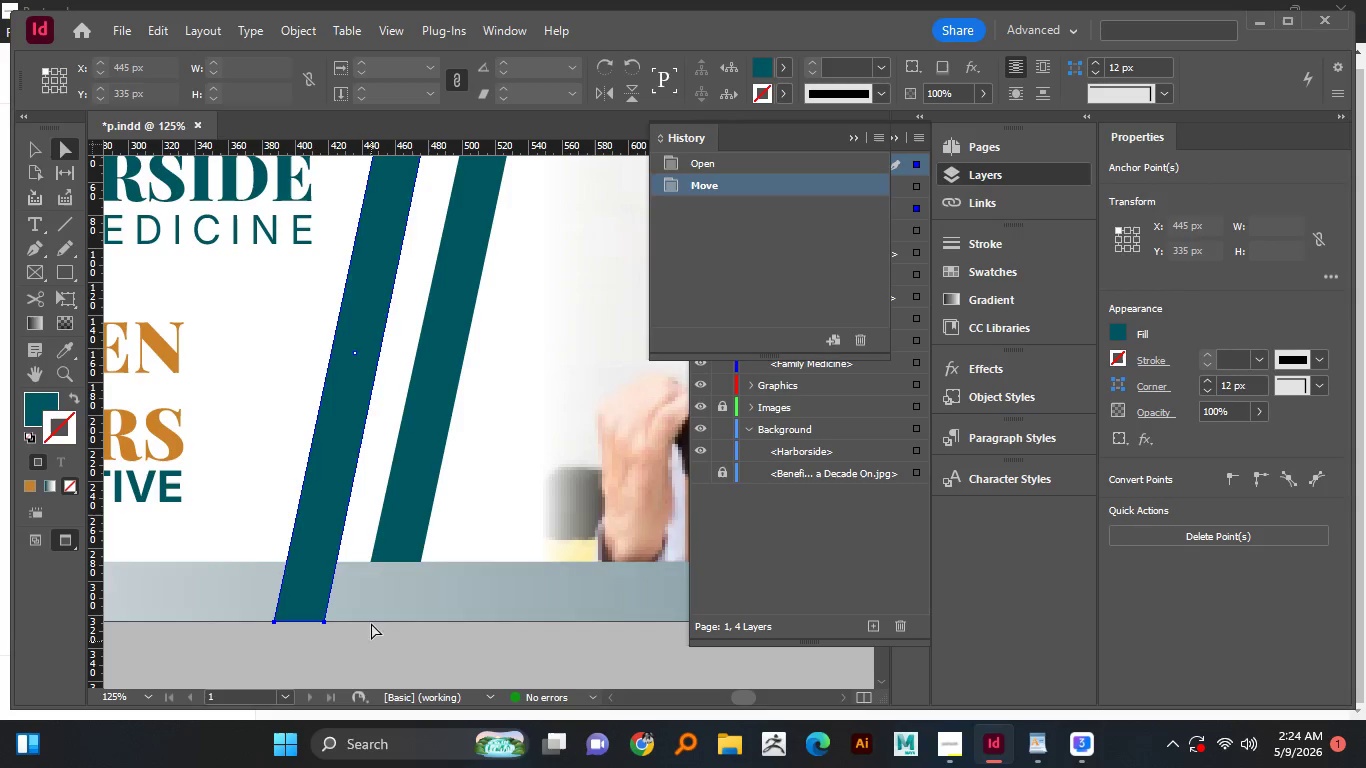 
hold_key(key=ShiftLeft, duration=1.27)
right_click([318, 622])
 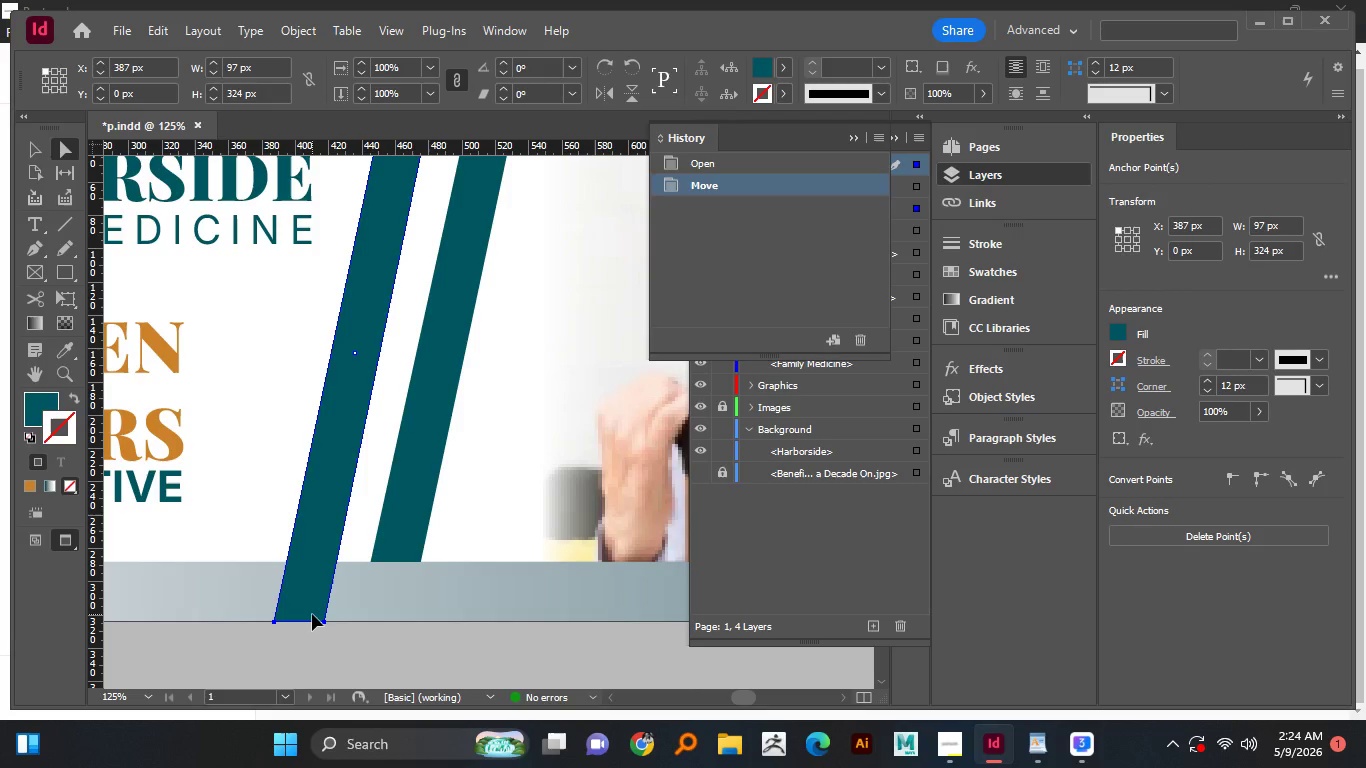 
left_click([370, 643])
 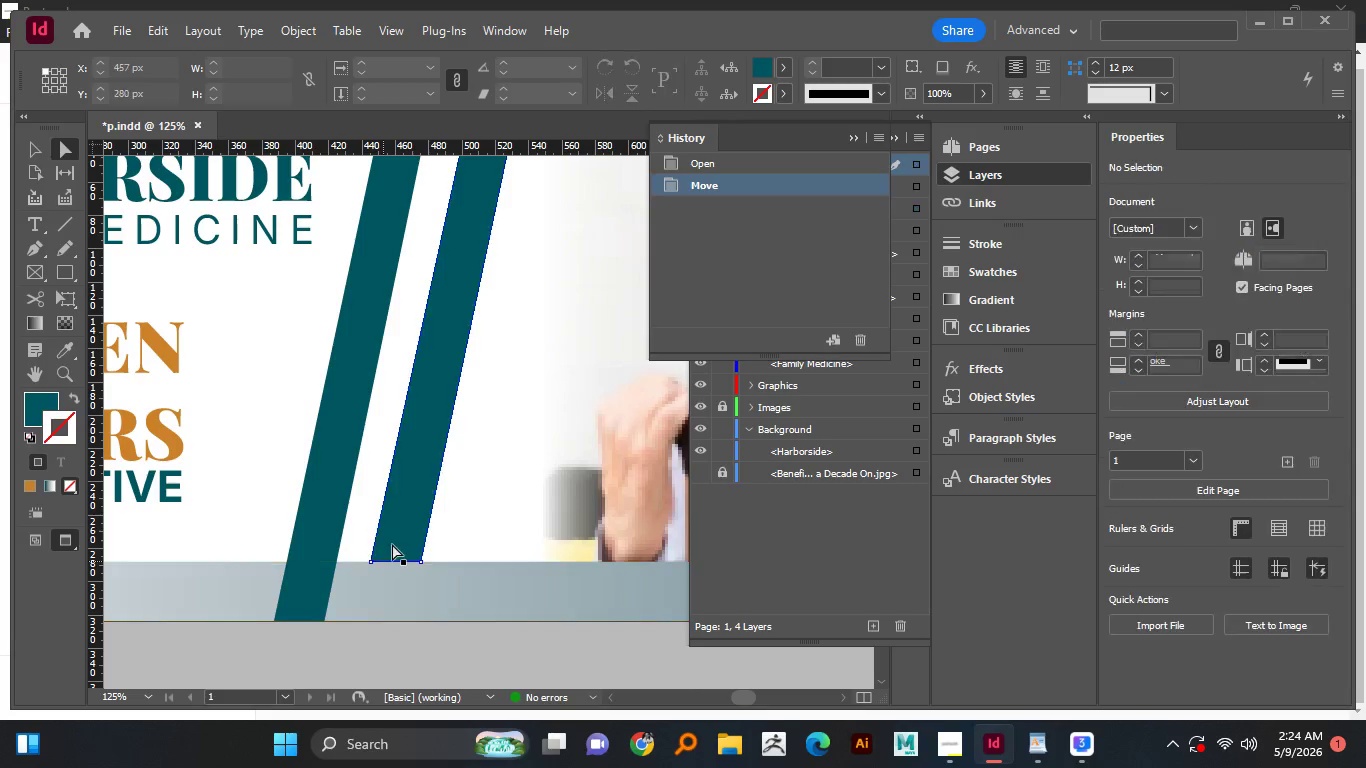 
left_click([392, 544])
 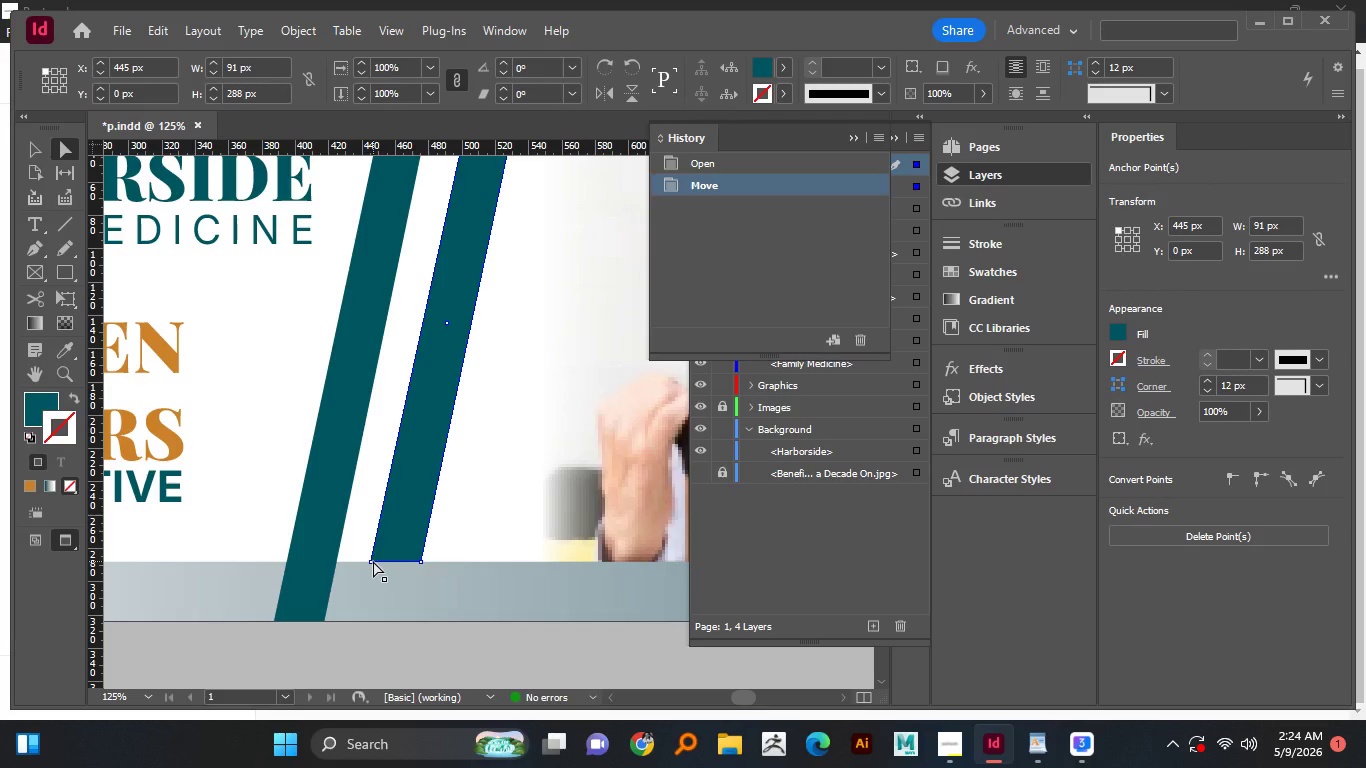 
hold_key(key=AltLeft, duration=1.08)
scroll: coordinate [373, 561], scroll_direction: down, amount: 3.0
 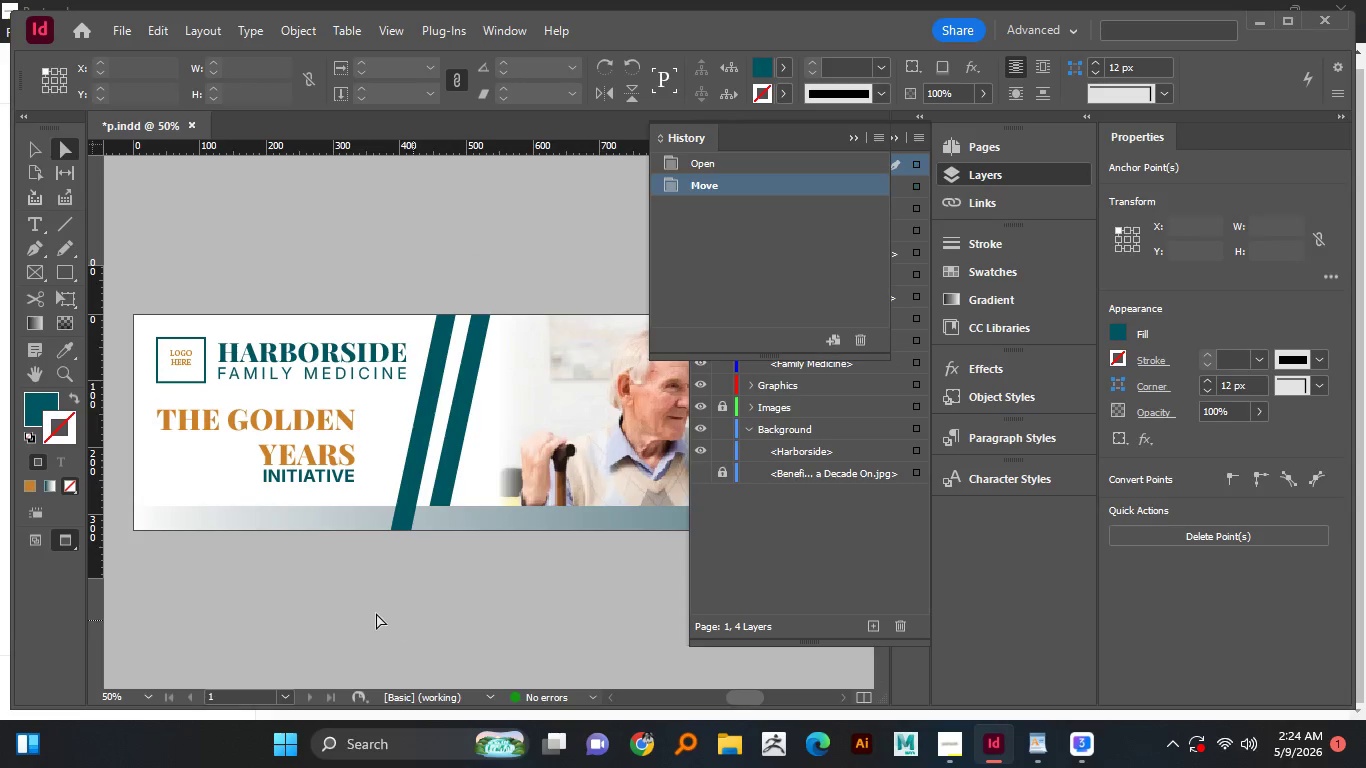 
hold_key(key=AltLeft, duration=1.52)
scroll: coordinate [366, 610], scroll_direction: down, amount: 1.0
 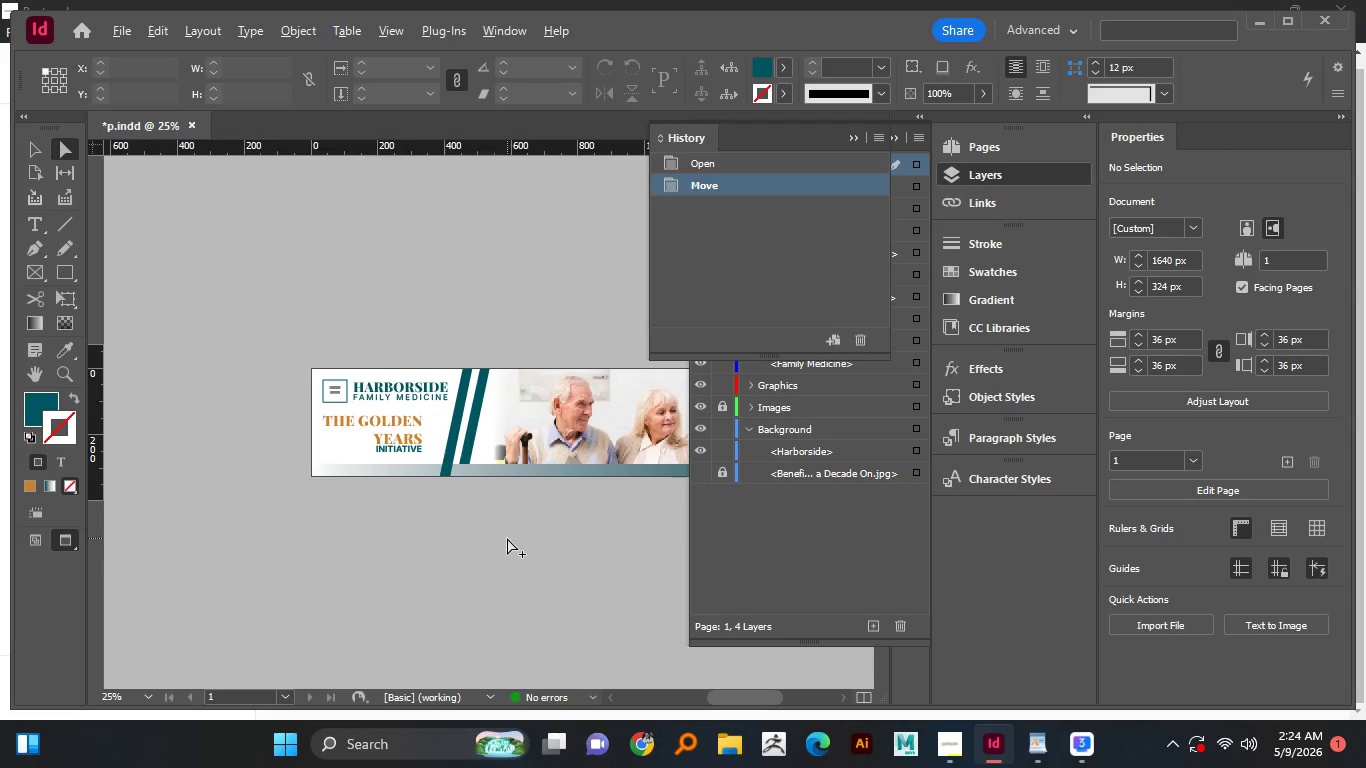 
key(Alt+AltLeft)
 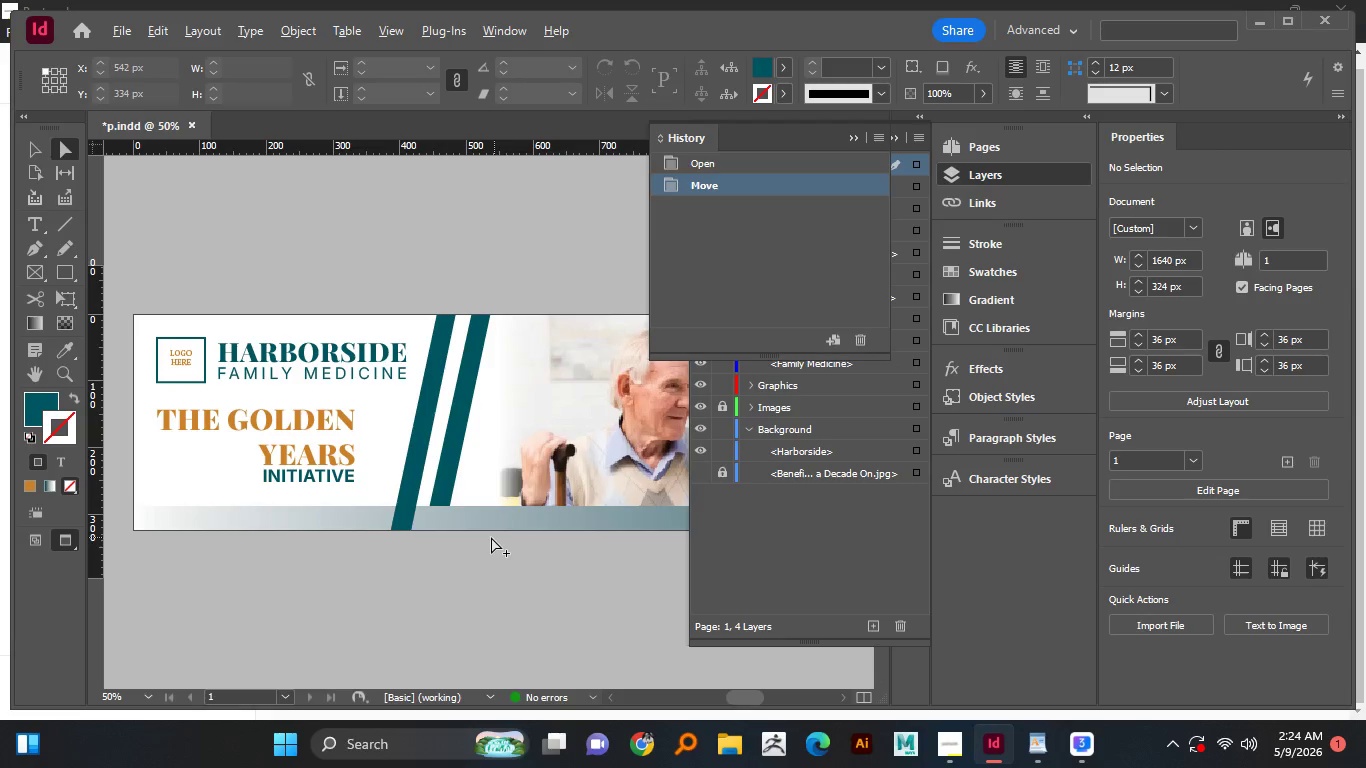 
scroll: coordinate [507, 538], scroll_direction: up, amount: 1.0
 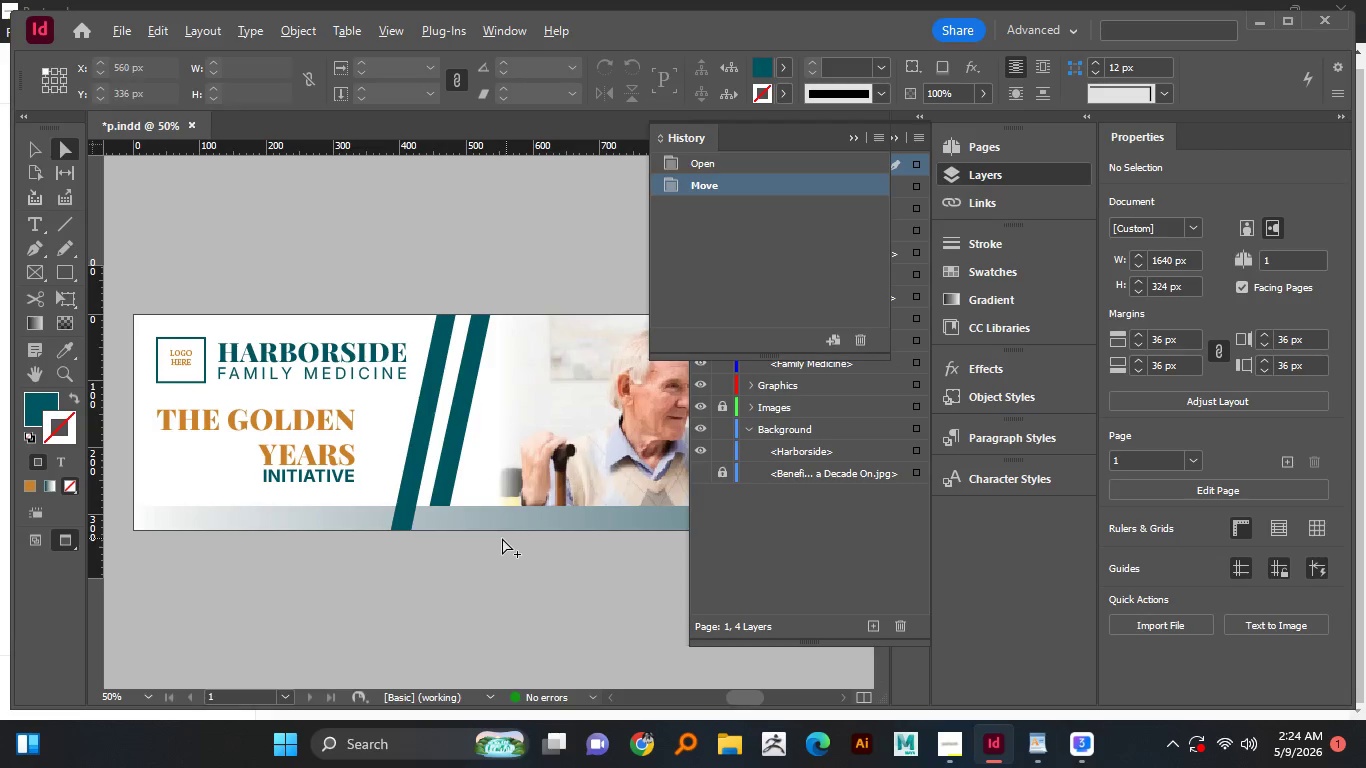 
key(Alt+AltLeft)
 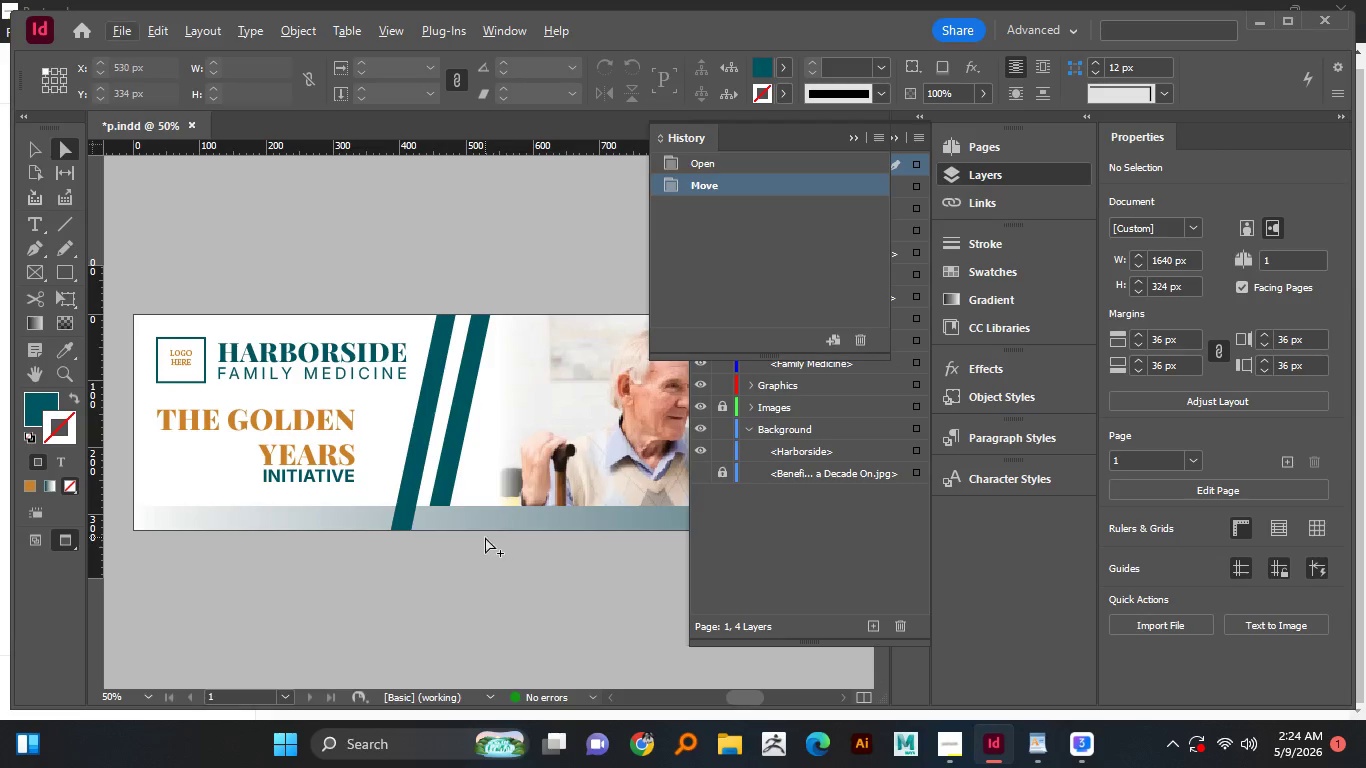 
key(Alt+AltLeft)
 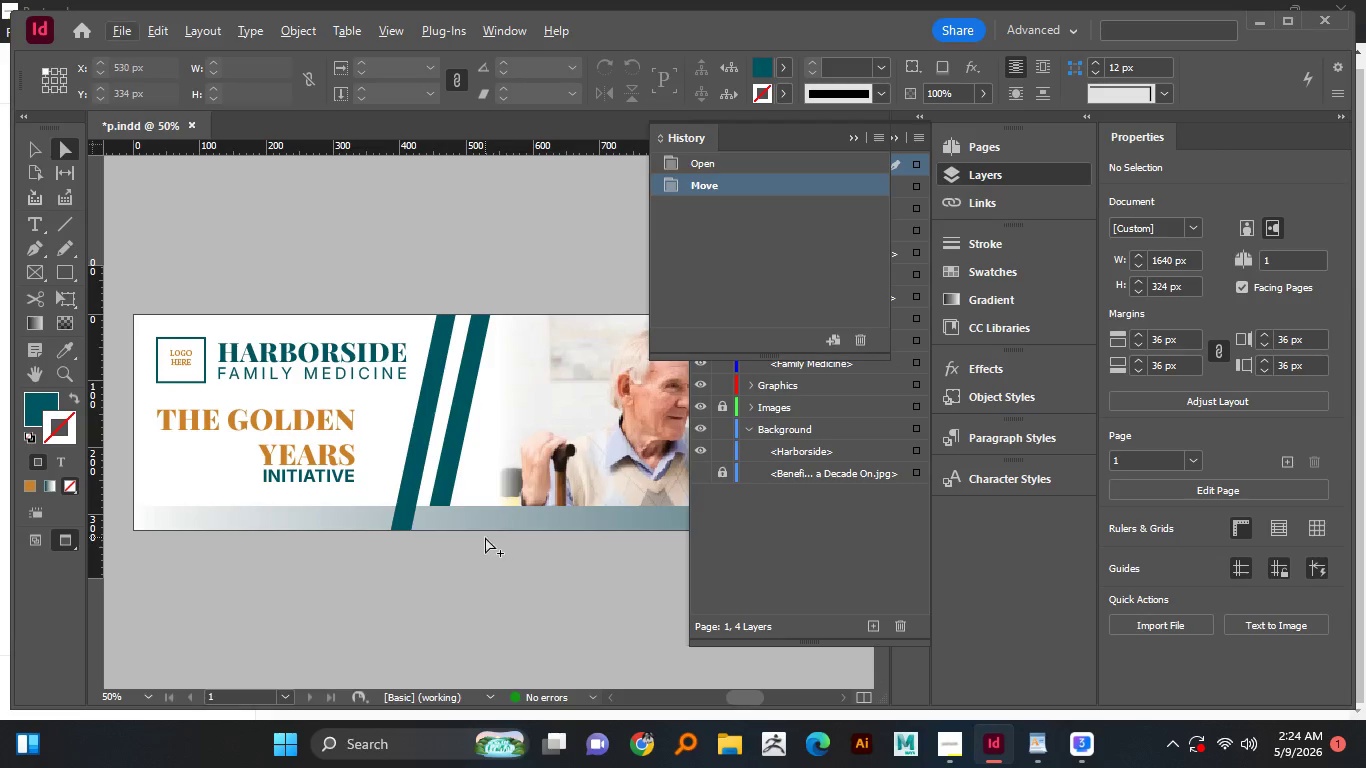 
key(Alt+AltLeft)
 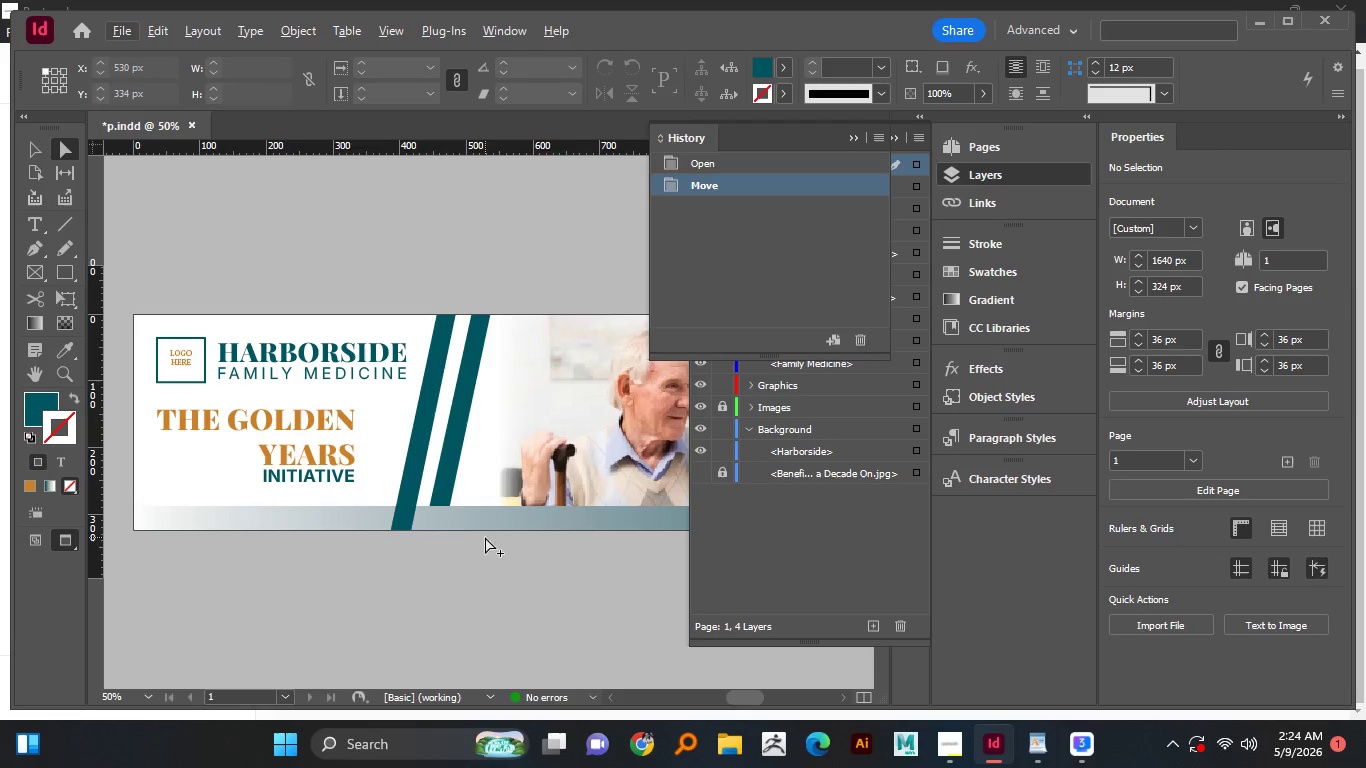 
key(Alt+AltLeft)
 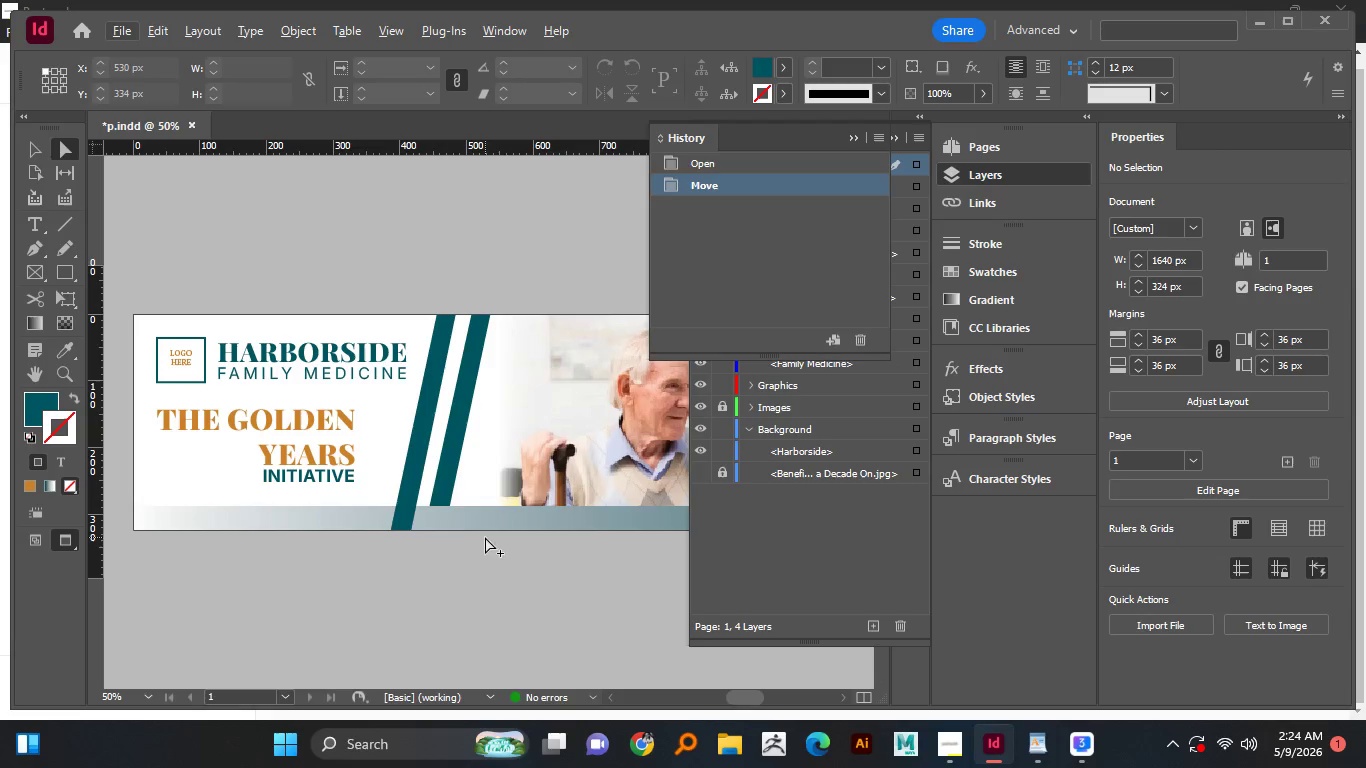 
key(Alt+AltLeft)
 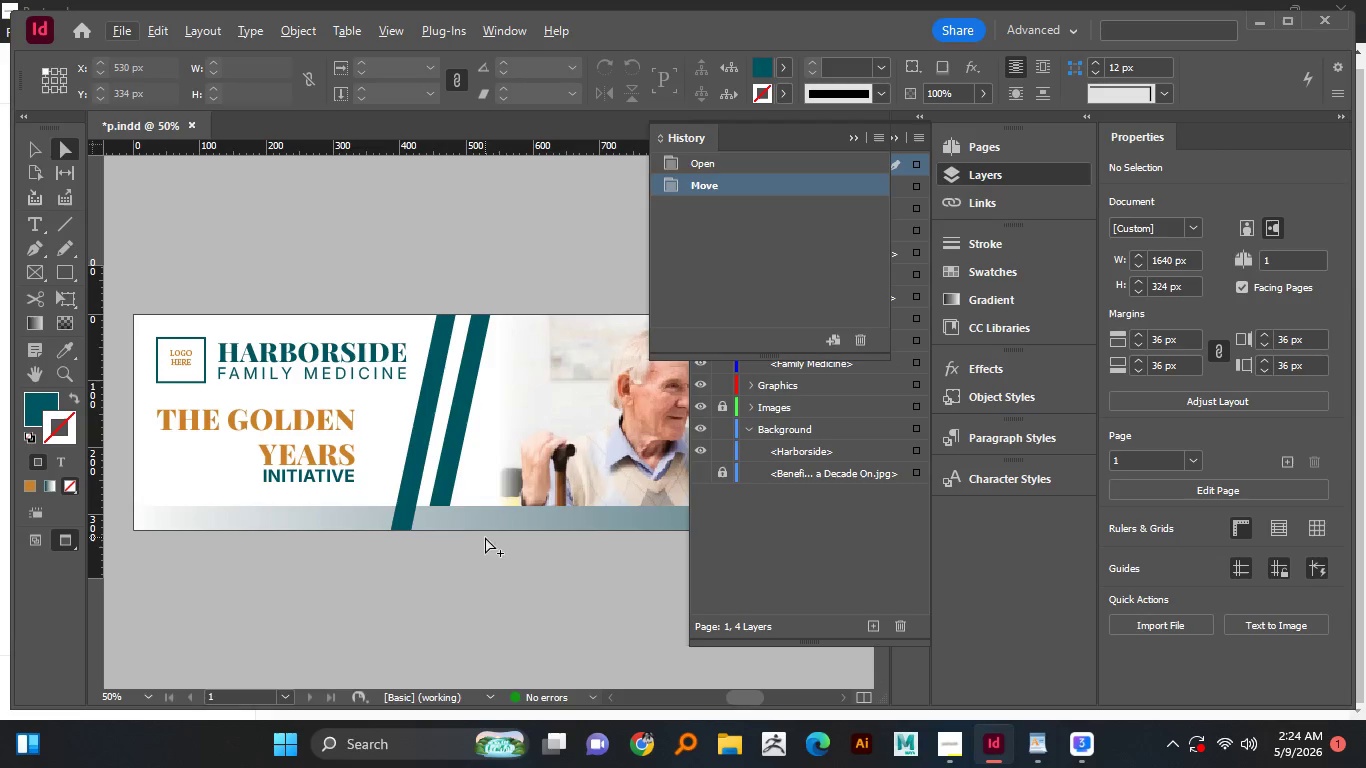 
key(Alt+AltLeft)
 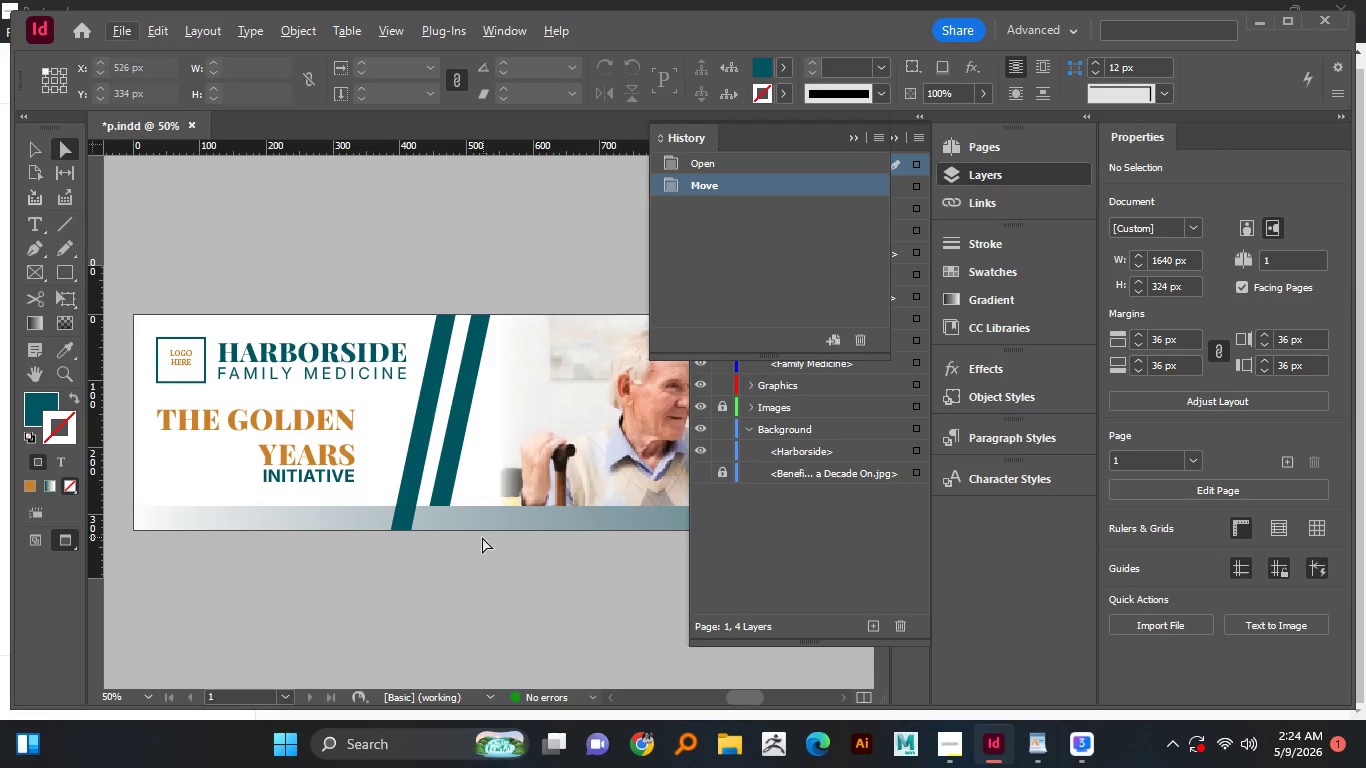 
key(Alt+AltLeft)
 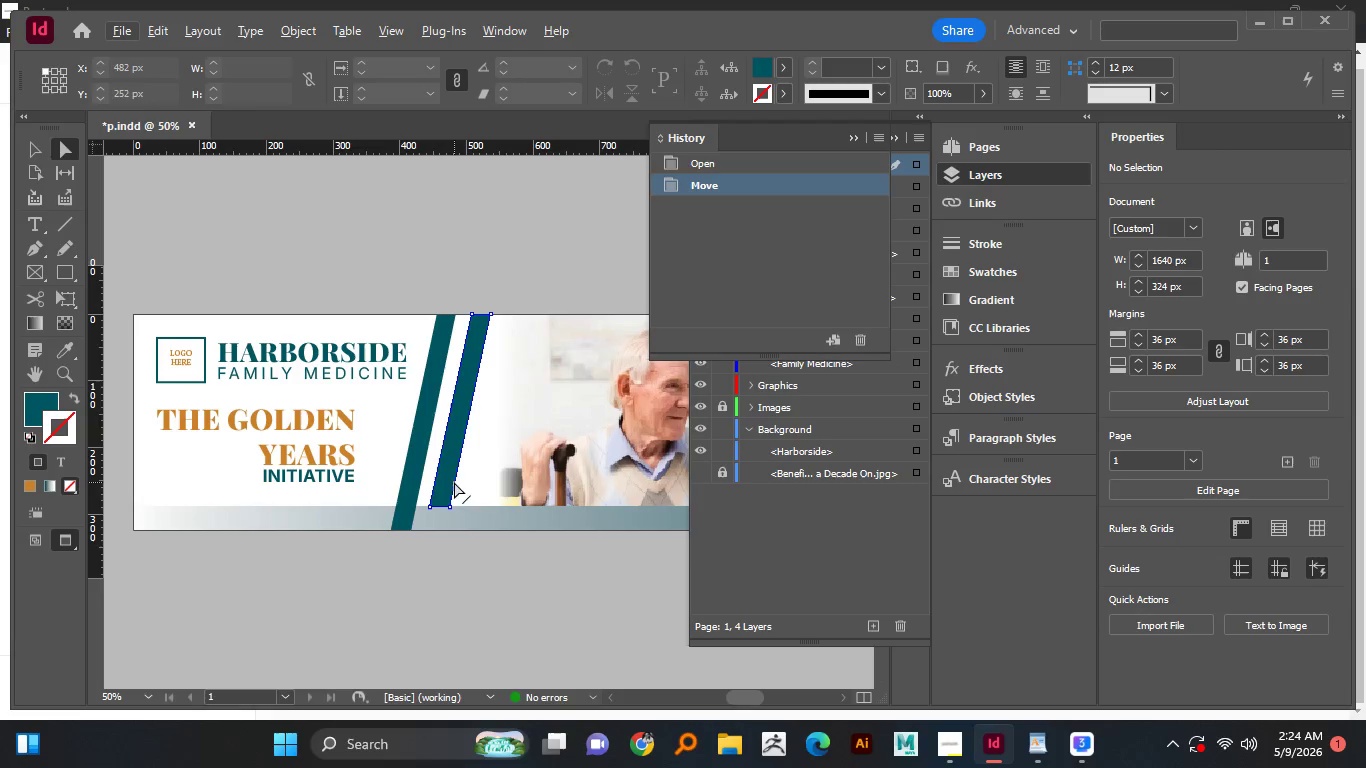 
left_click([443, 473])
 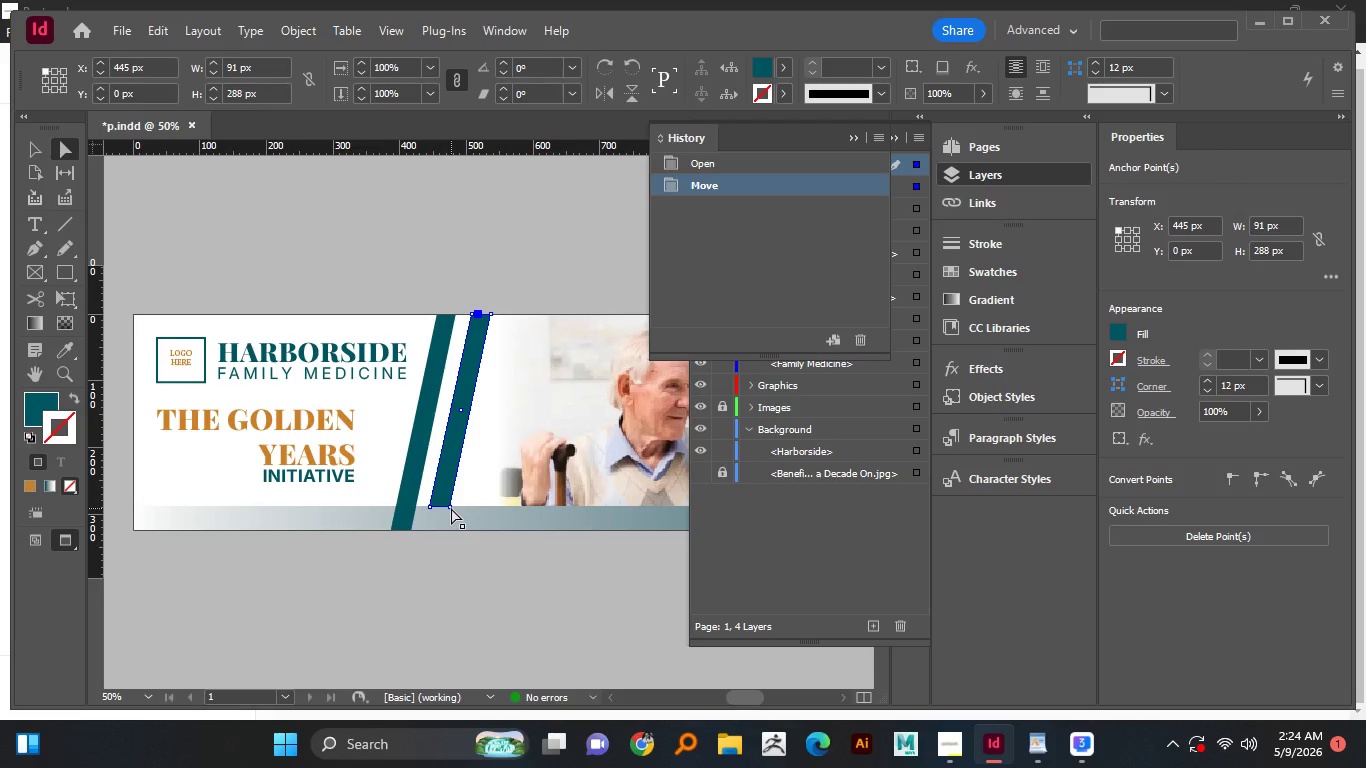 
left_click([451, 508])
 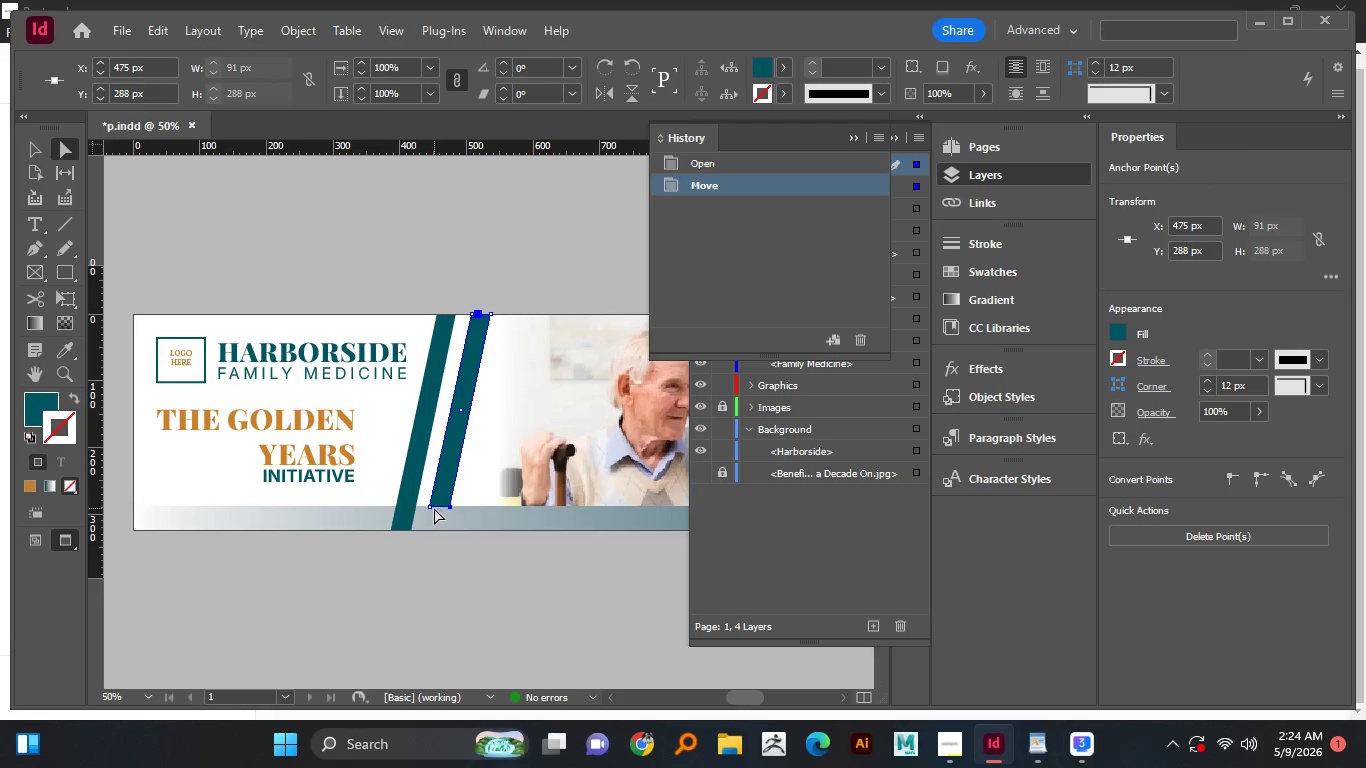 
hold_key(key=ShiftLeft, duration=1.2)
left_click([432, 507])
 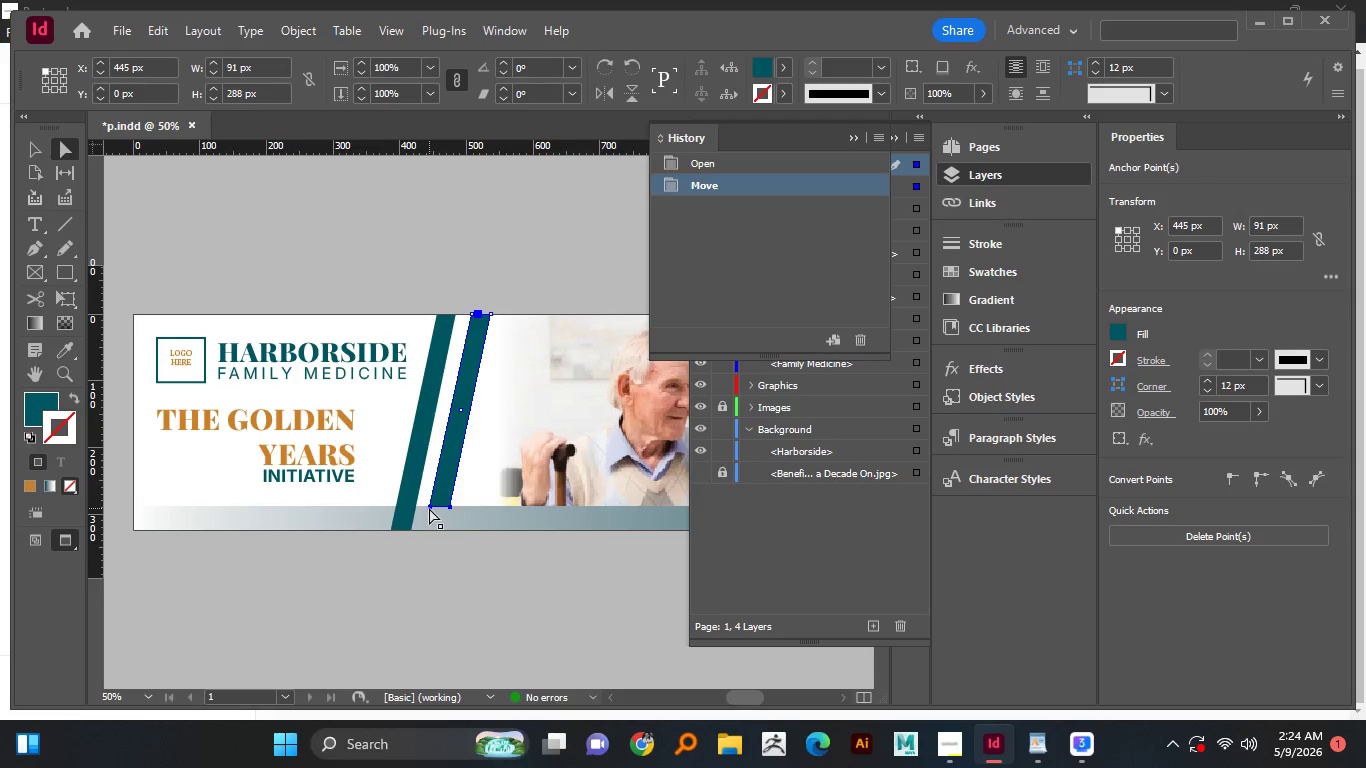 
left_click_drag(start_coordinate=[429, 508], to_coordinate=[455, 388])
 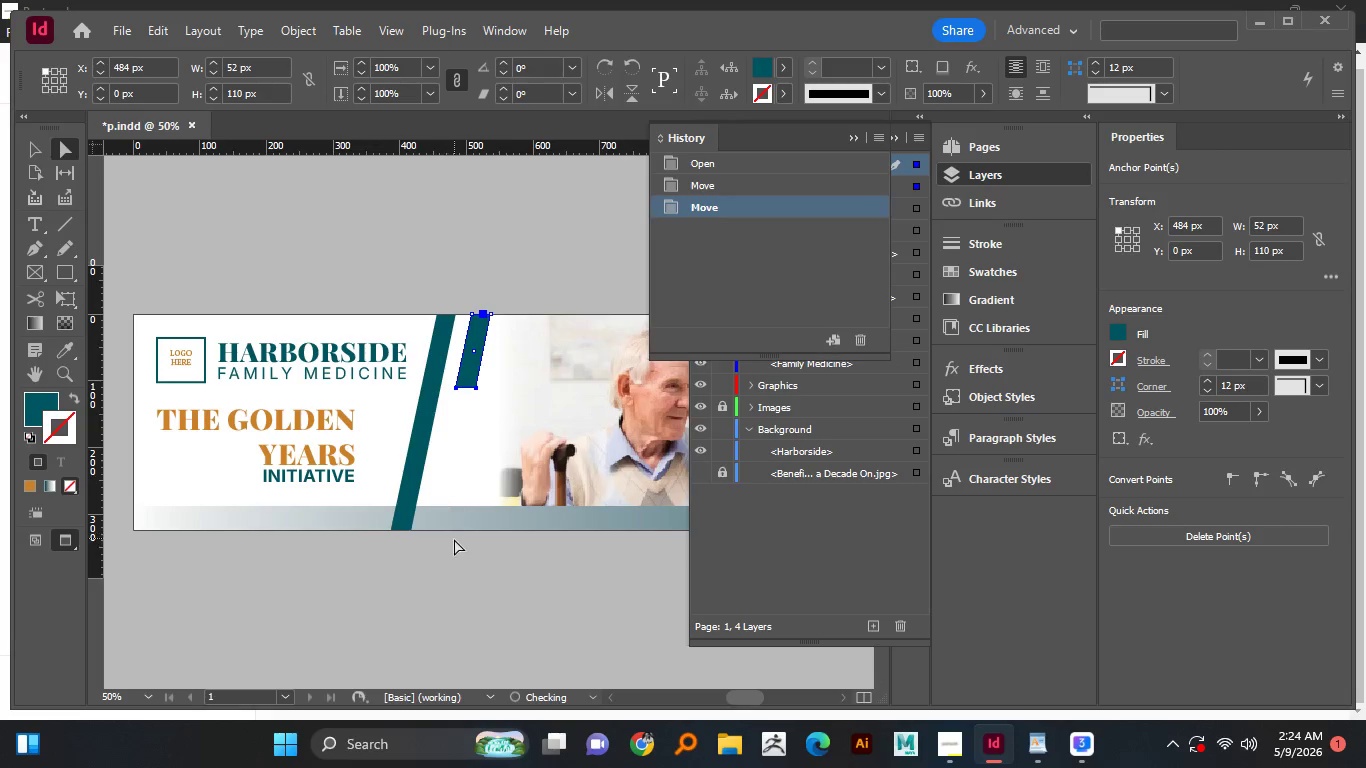 
left_click([454, 539])
 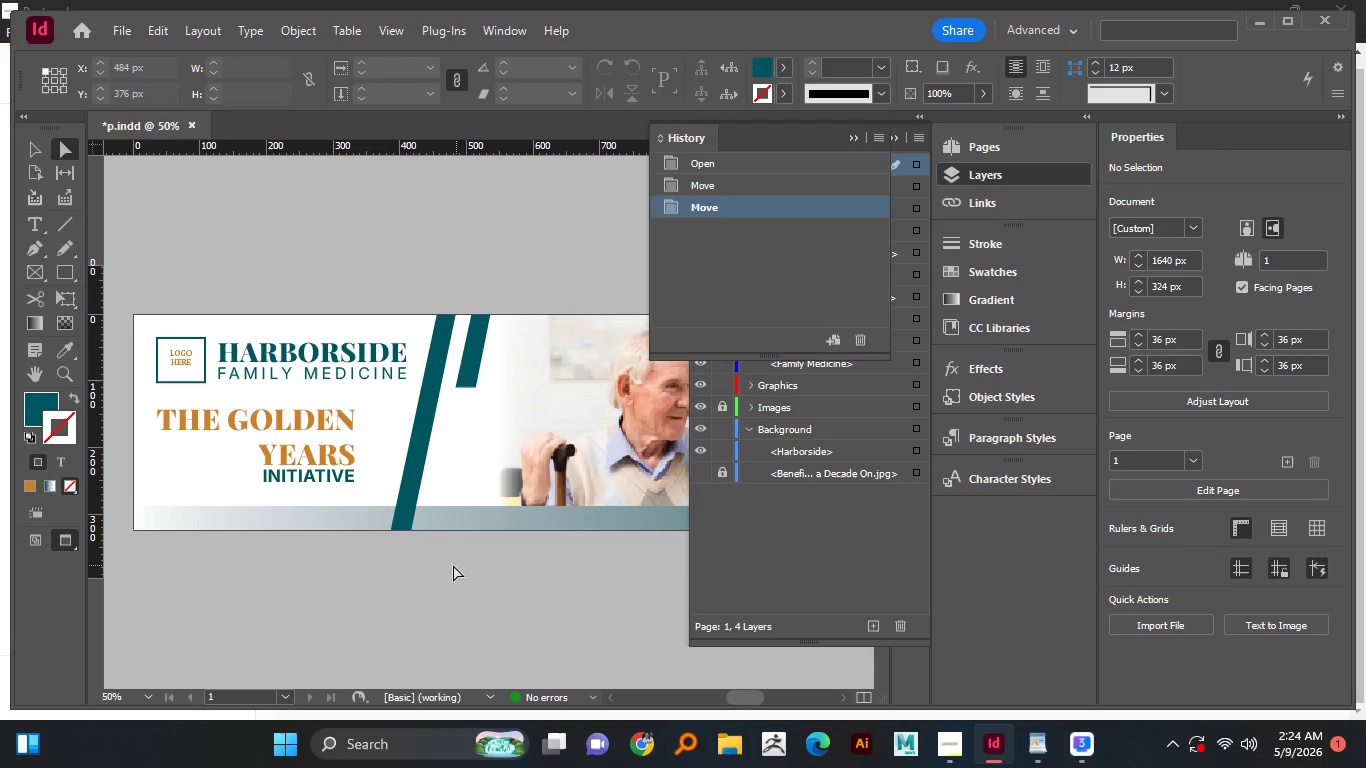 
hold_key(key=AltLeft, duration=1.52)
scroll: coordinate [406, 564], scroll_direction: down, amount: 1.0
 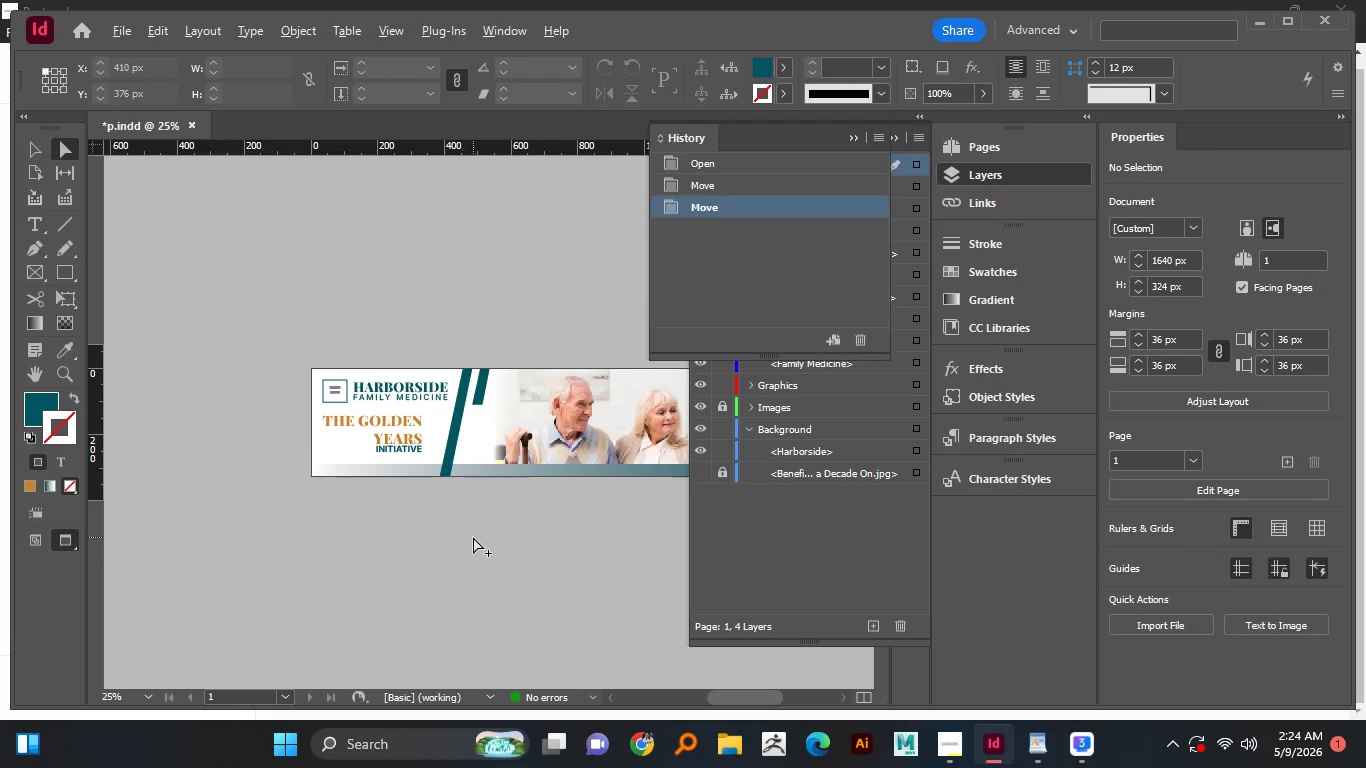 
hold_key(key=AltLeft, duration=0.7)
 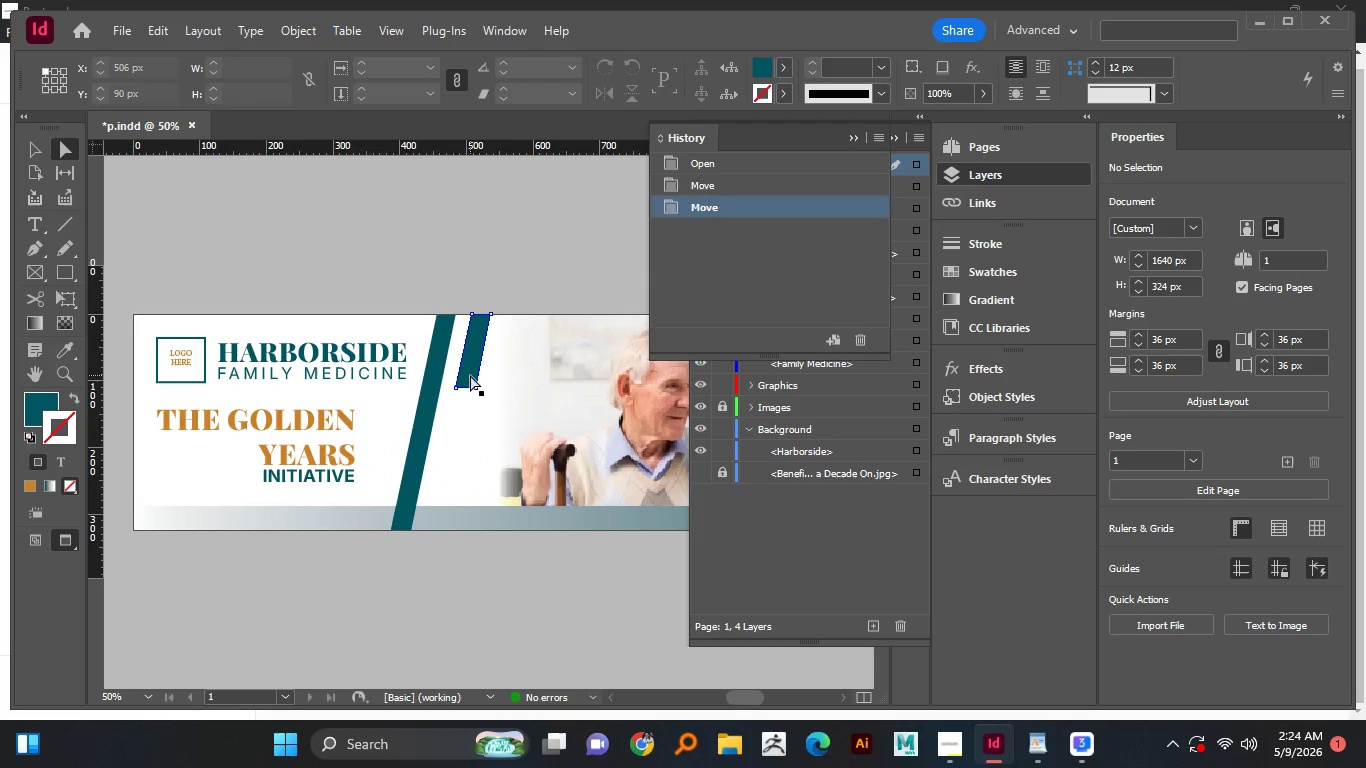 
scroll: coordinate [473, 537], scroll_direction: up, amount: 1.0
 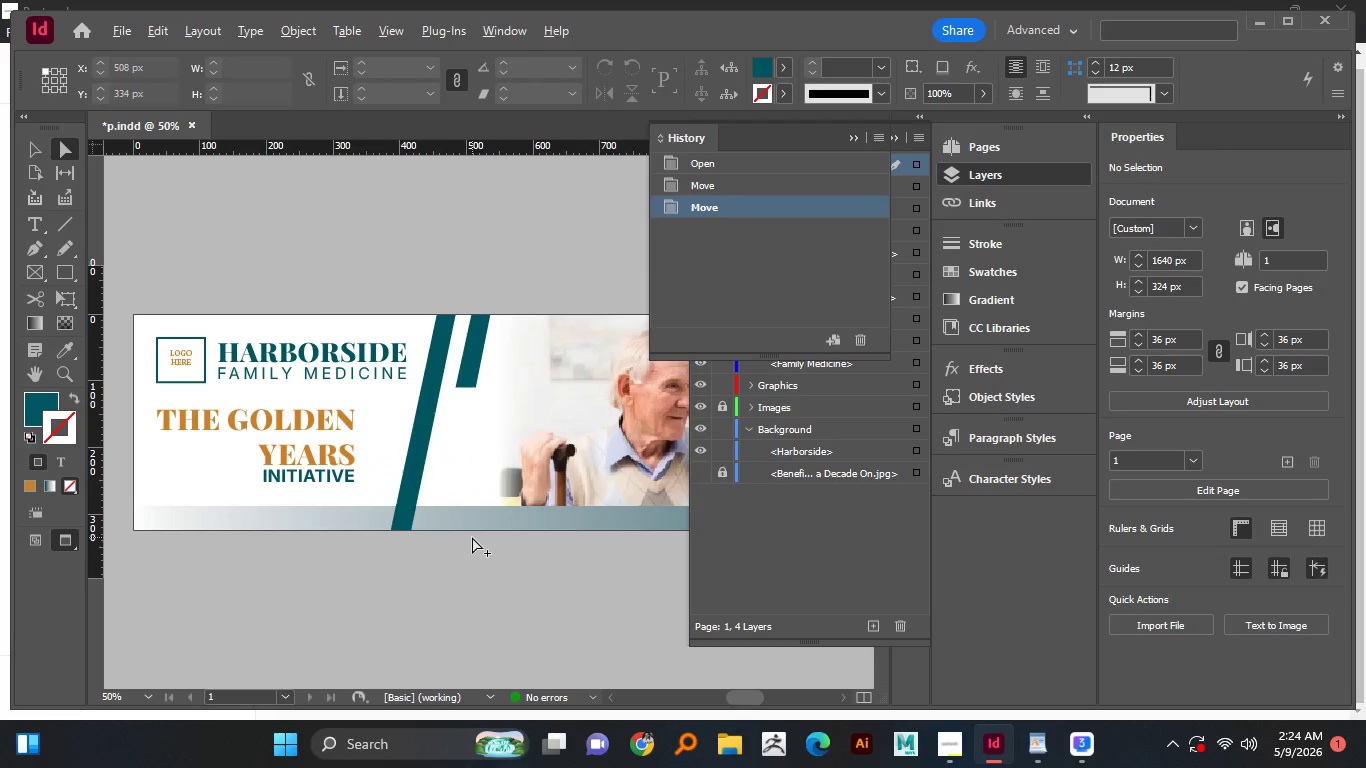 
left_click([470, 375])
 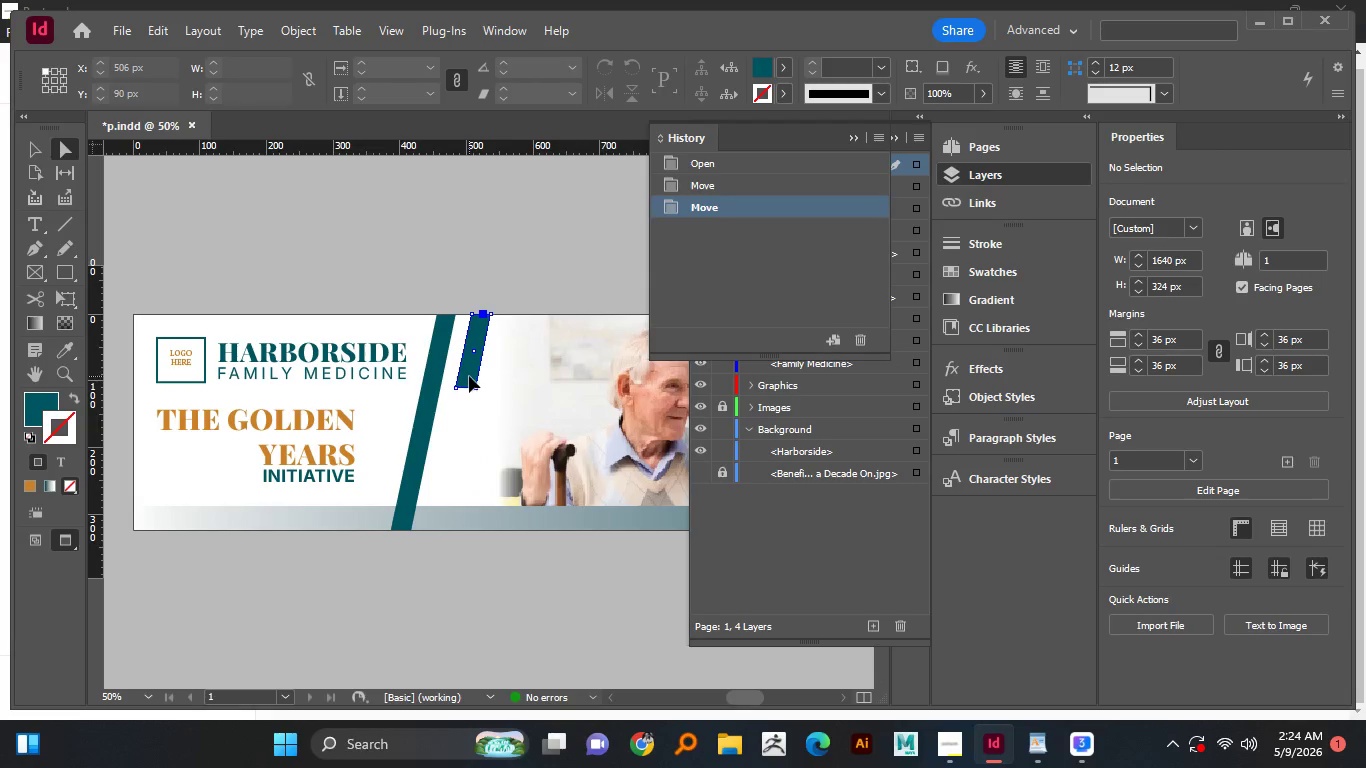 
hold_key(key=AltLeft, duration=0.91)
scroll: coordinate [469, 377], scroll_direction: up, amount: 2.0
 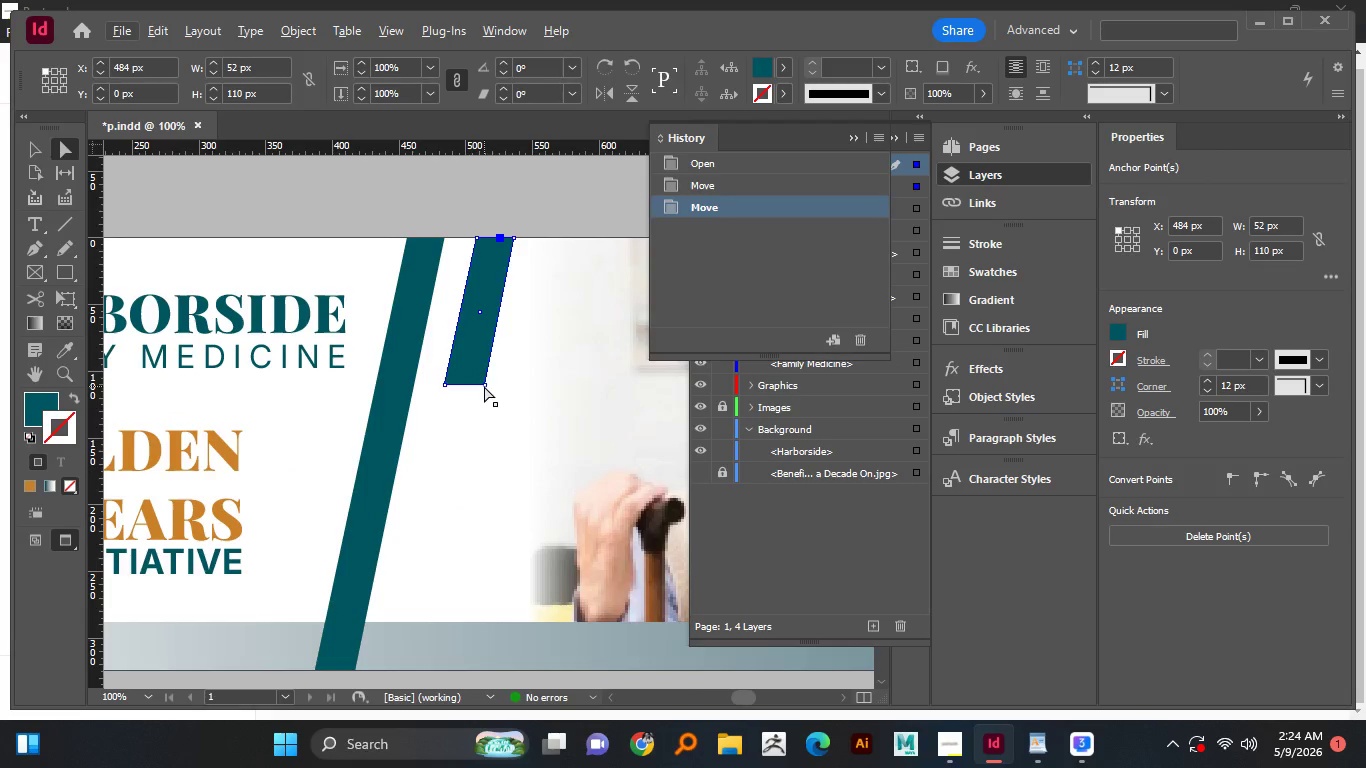 
left_click_drag(start_coordinate=[484, 385], to_coordinate=[485, 333])
 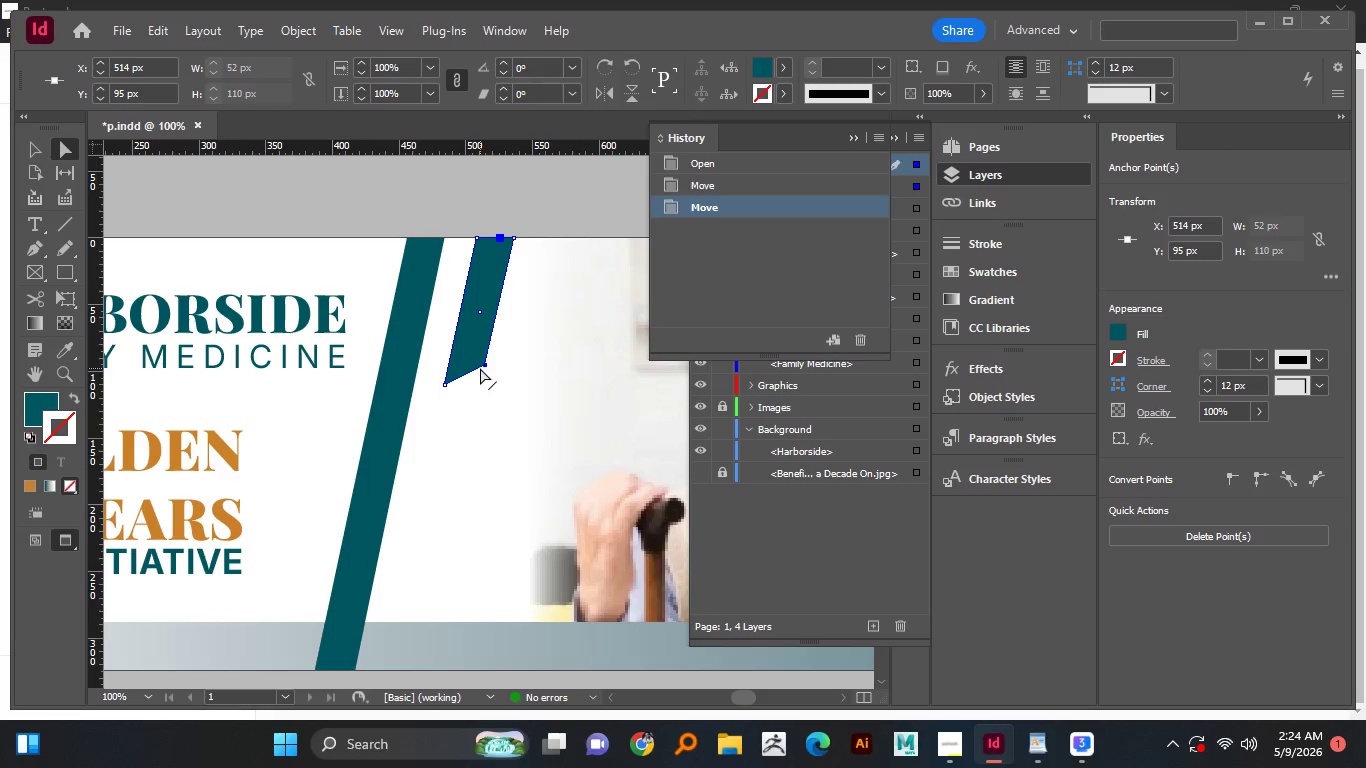 
right_click([484, 365])
 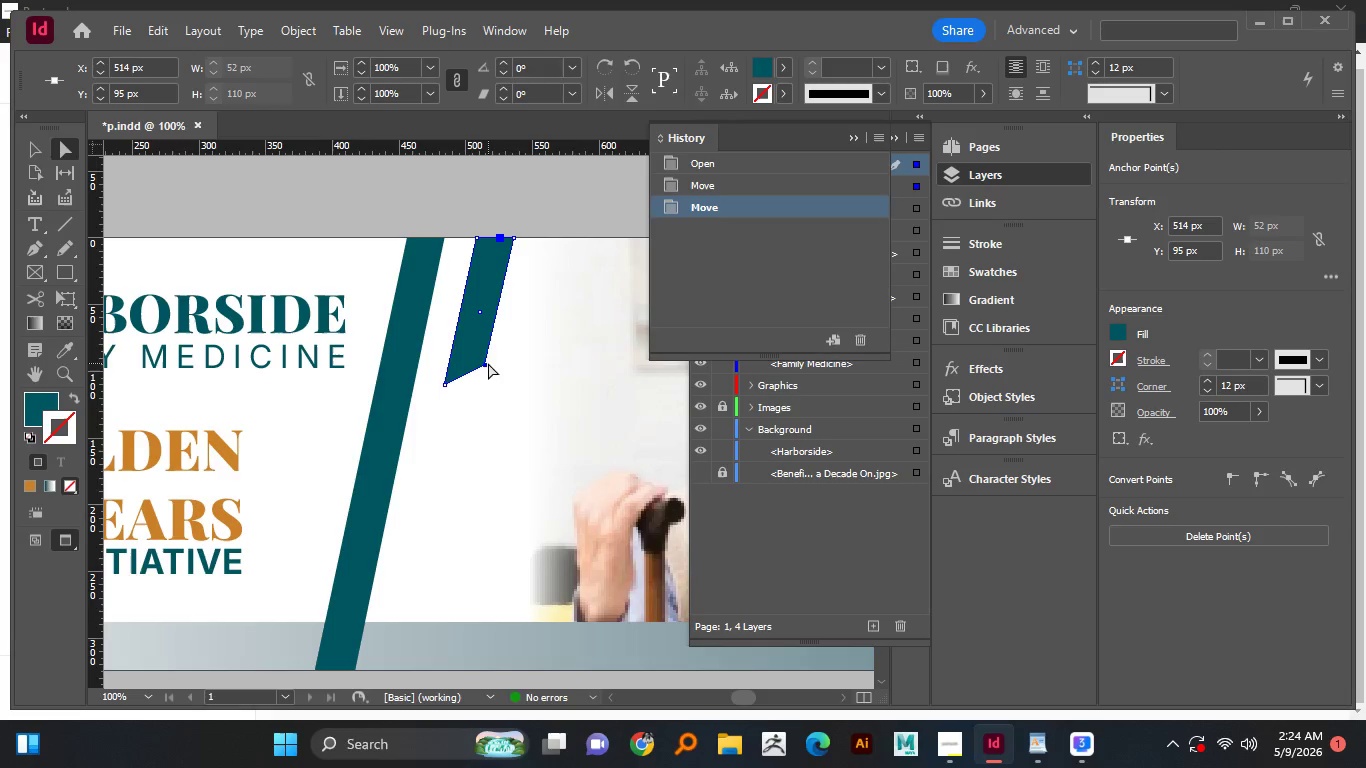 
left_click([485, 364])
 